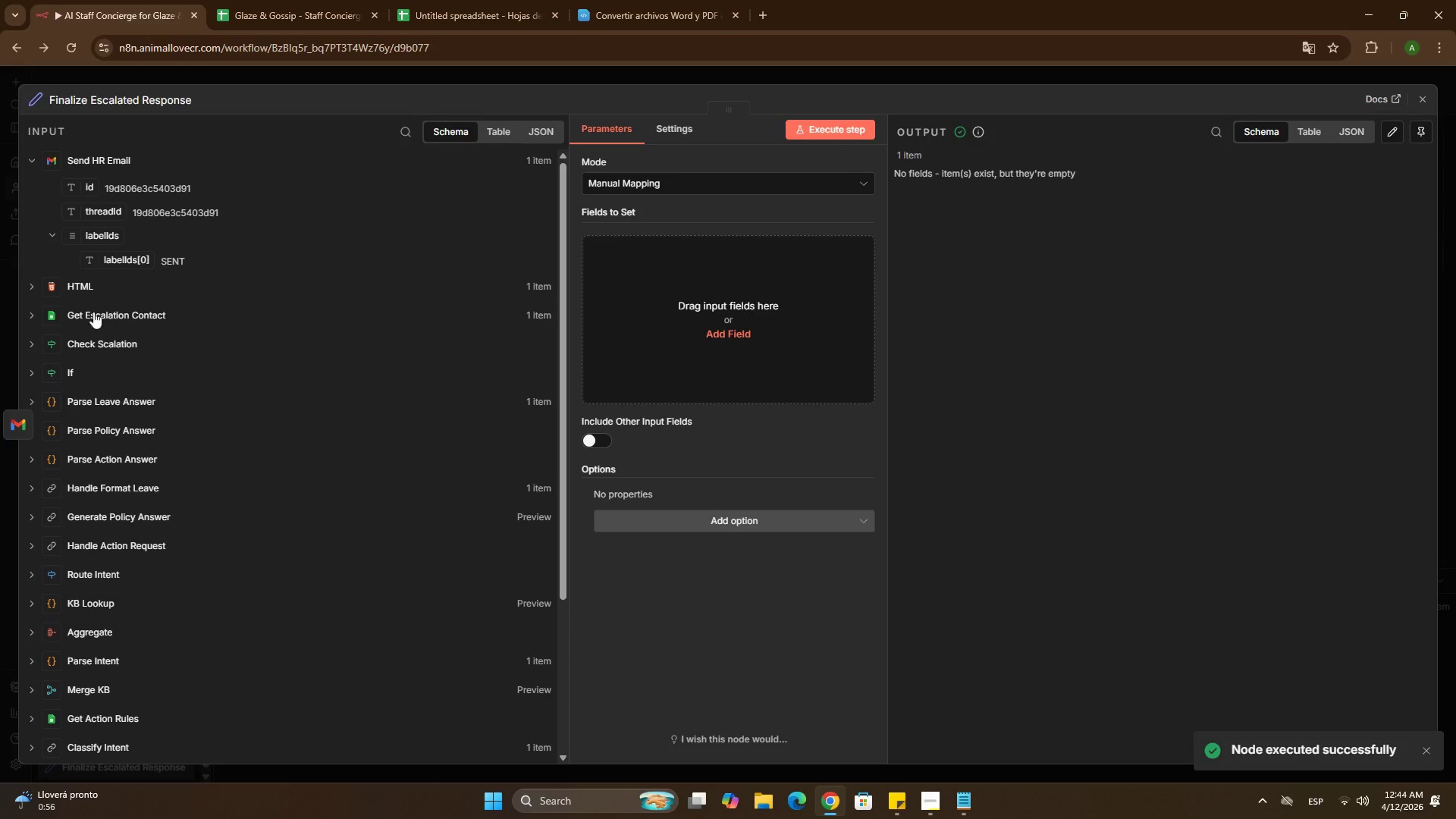 
left_click([62, 366])
 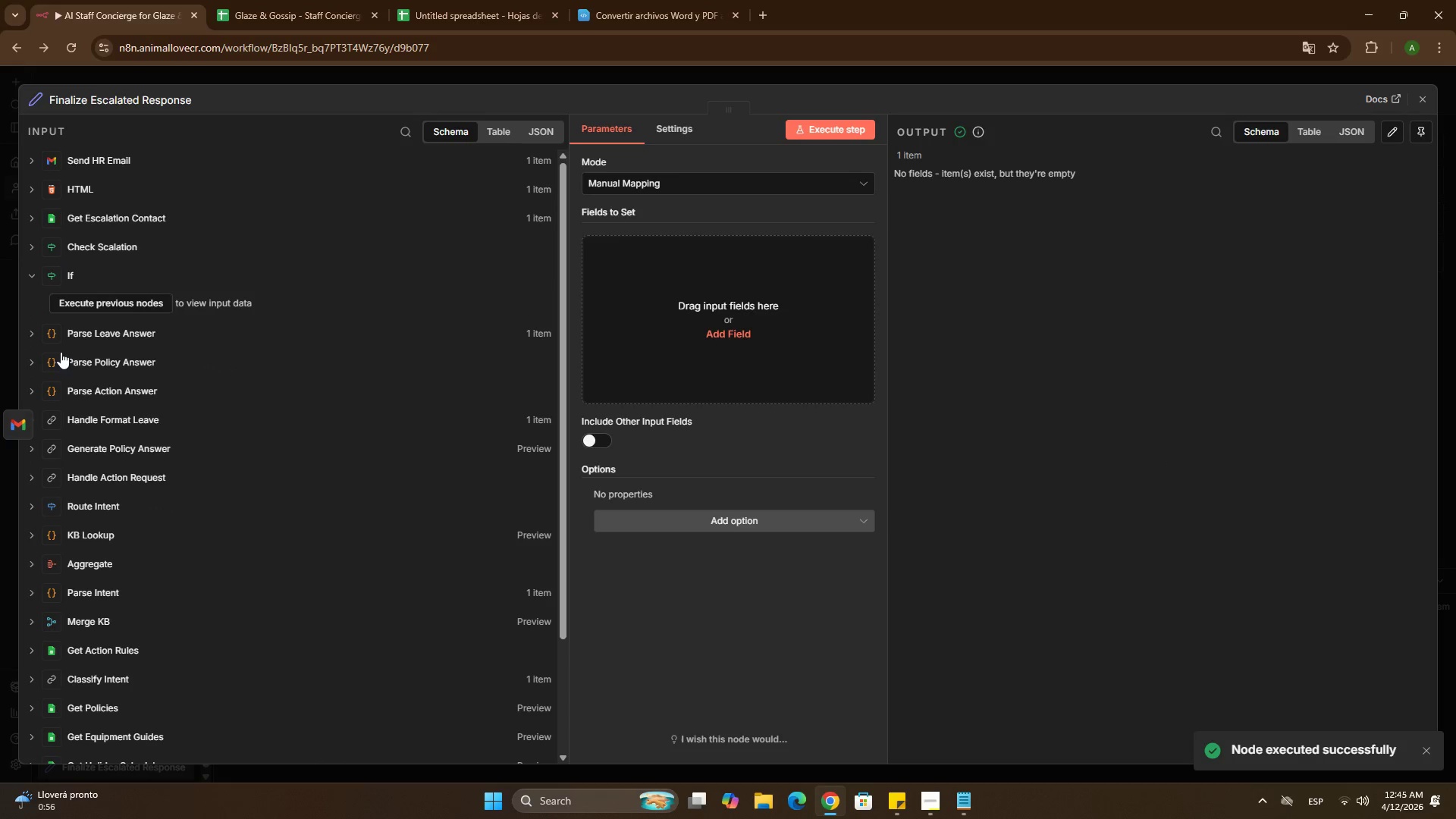 
left_click([56, 339])
 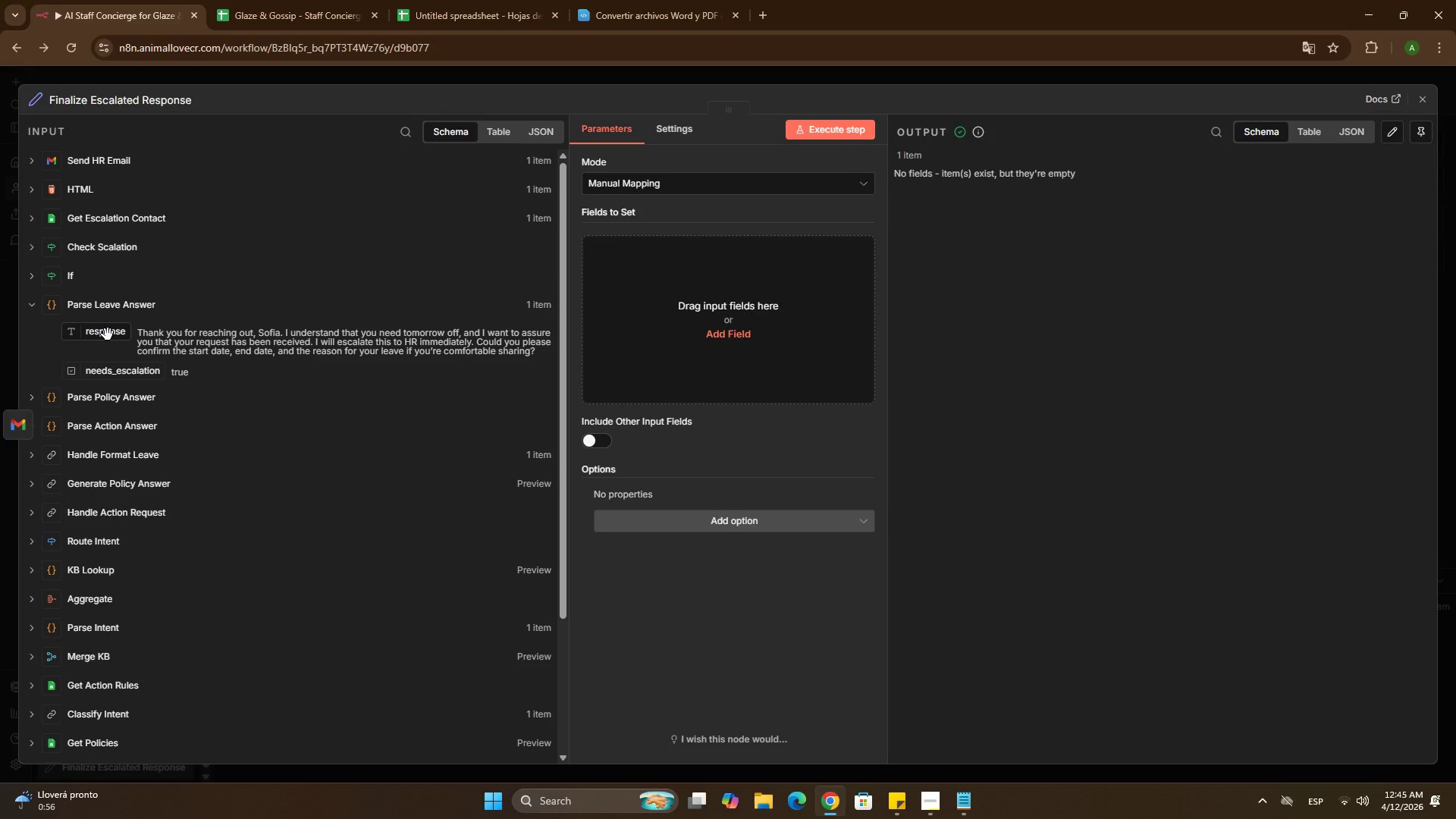 
left_click_drag(start_coordinate=[108, 334], to_coordinate=[645, 294])
 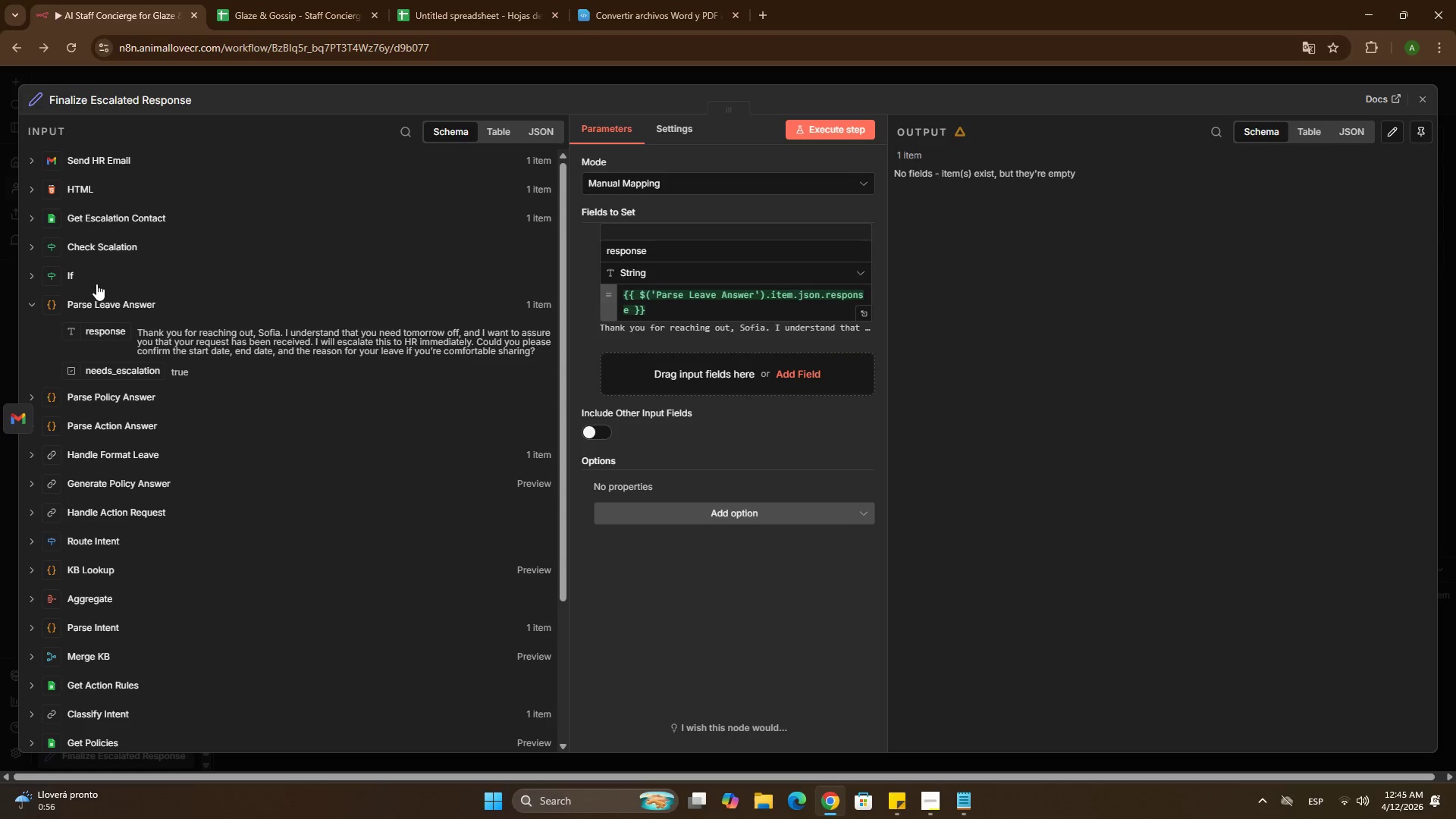 
wait(5.61)
 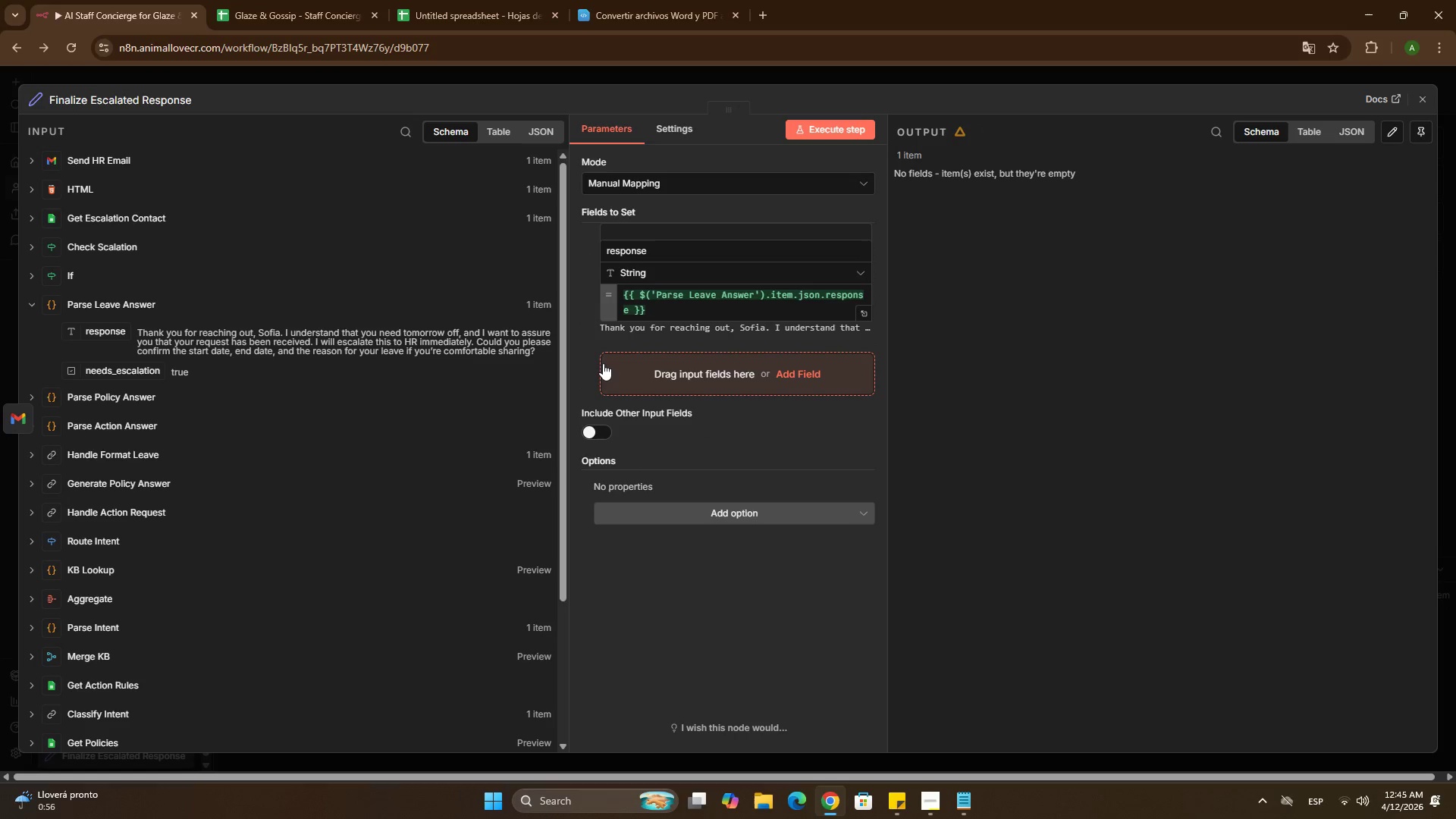 
left_click_drag(start_coordinate=[89, 370], to_coordinate=[613, 359])
 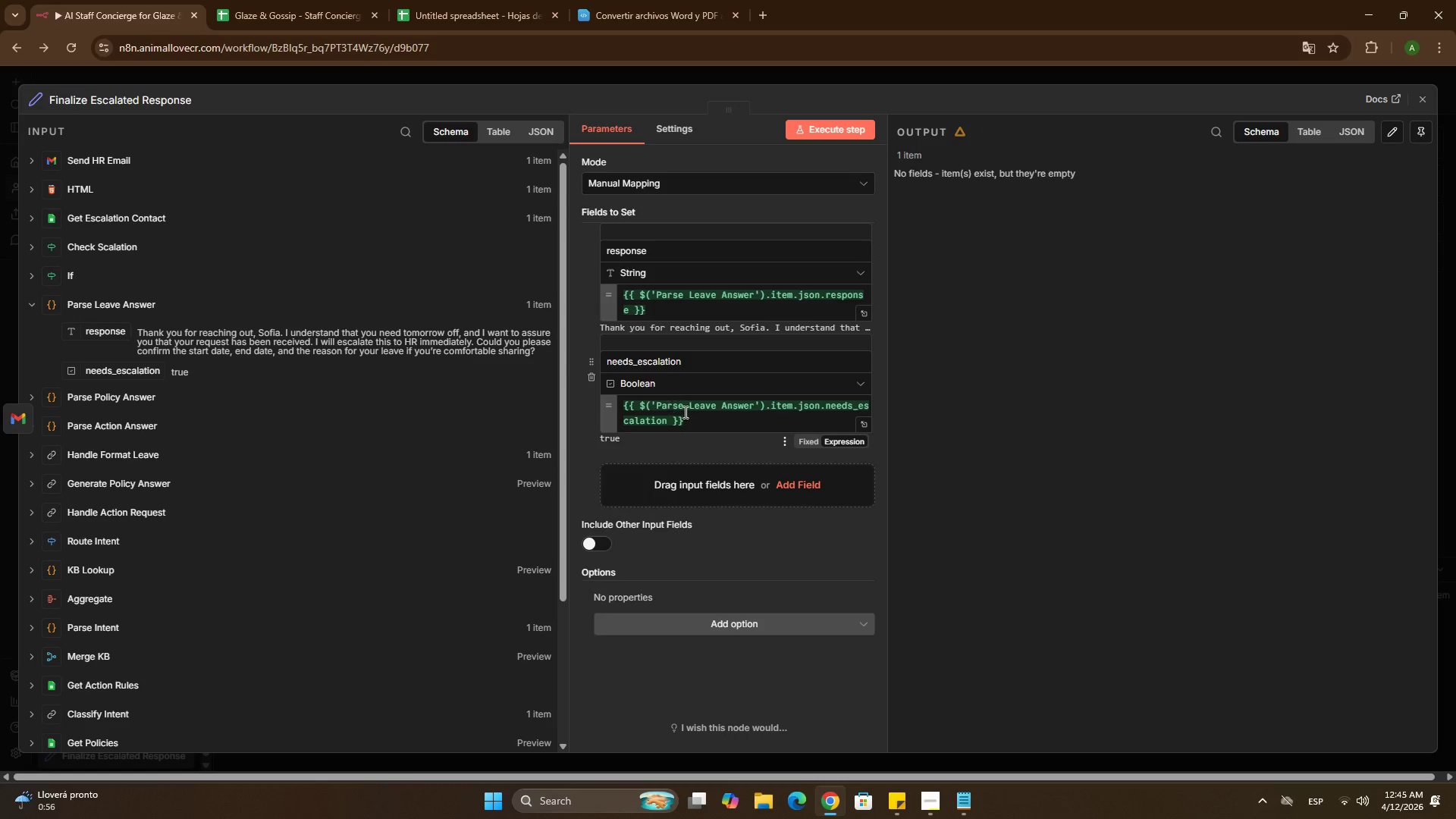 
left_click_drag(start_coordinate=[689, 414], to_coordinate=[614, 406])
 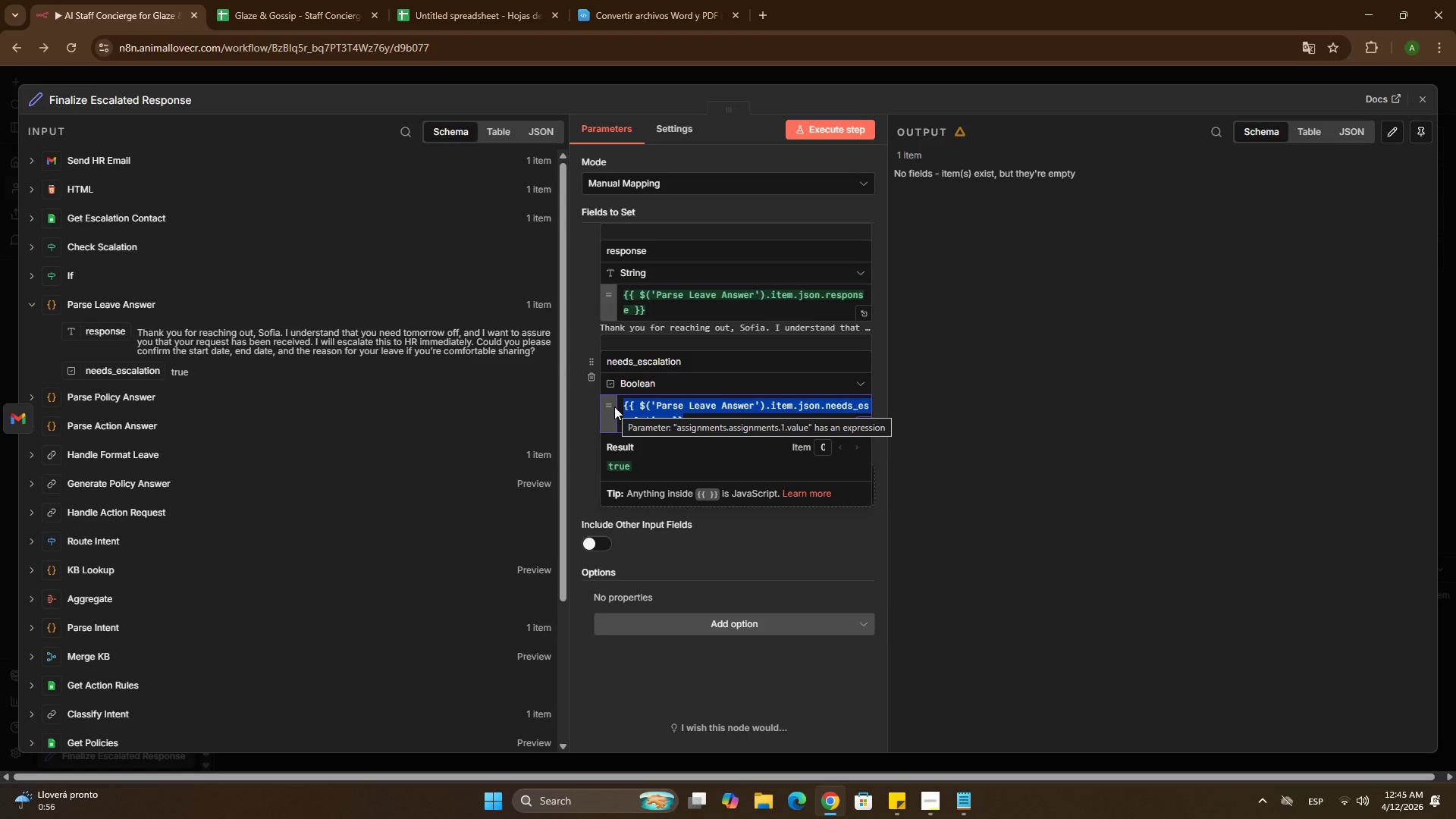 
type(``)
key(Backspace)
key(Backspace)
key(Backspace)
type(''true)
 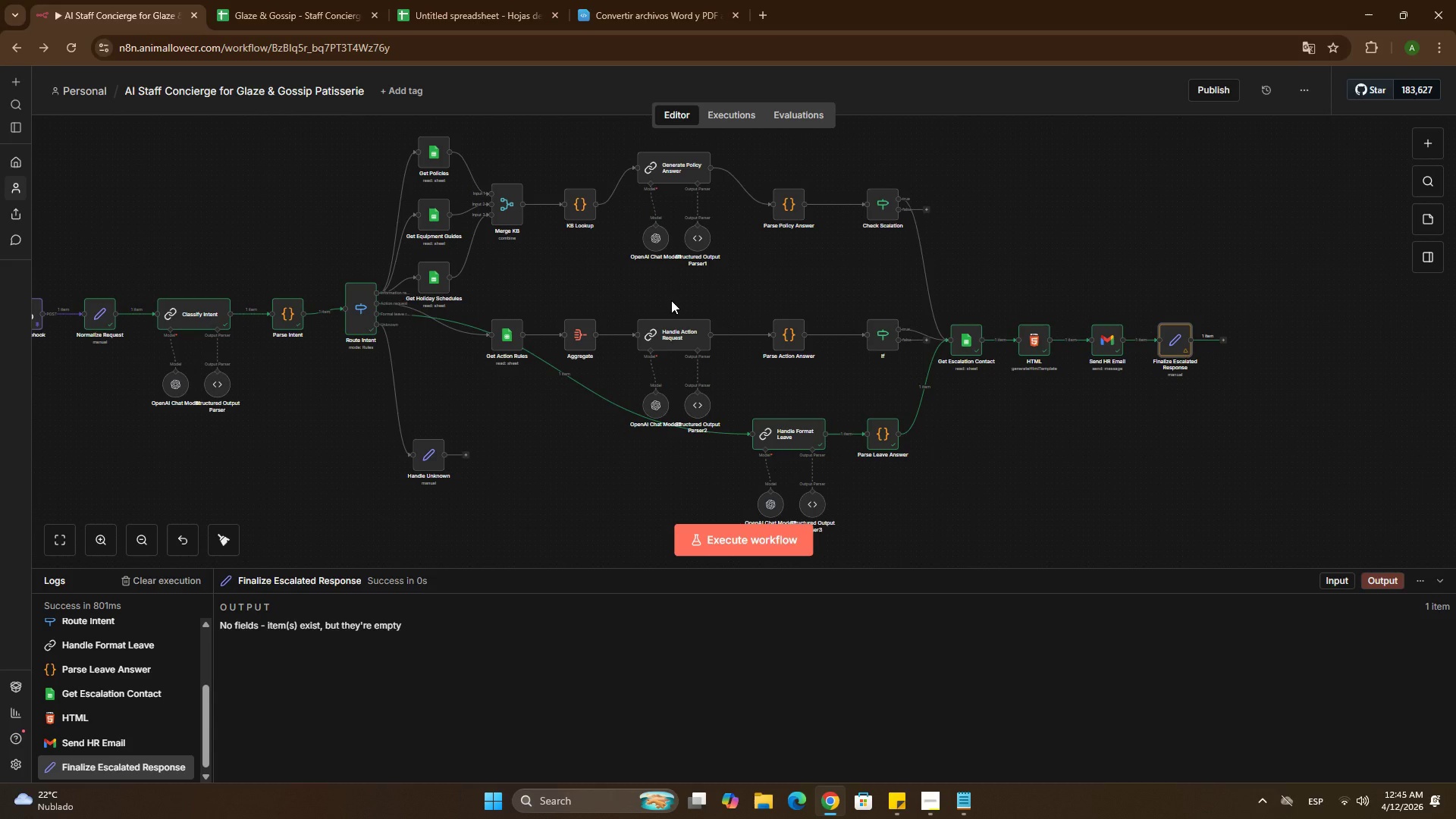 
wait(26.2)
 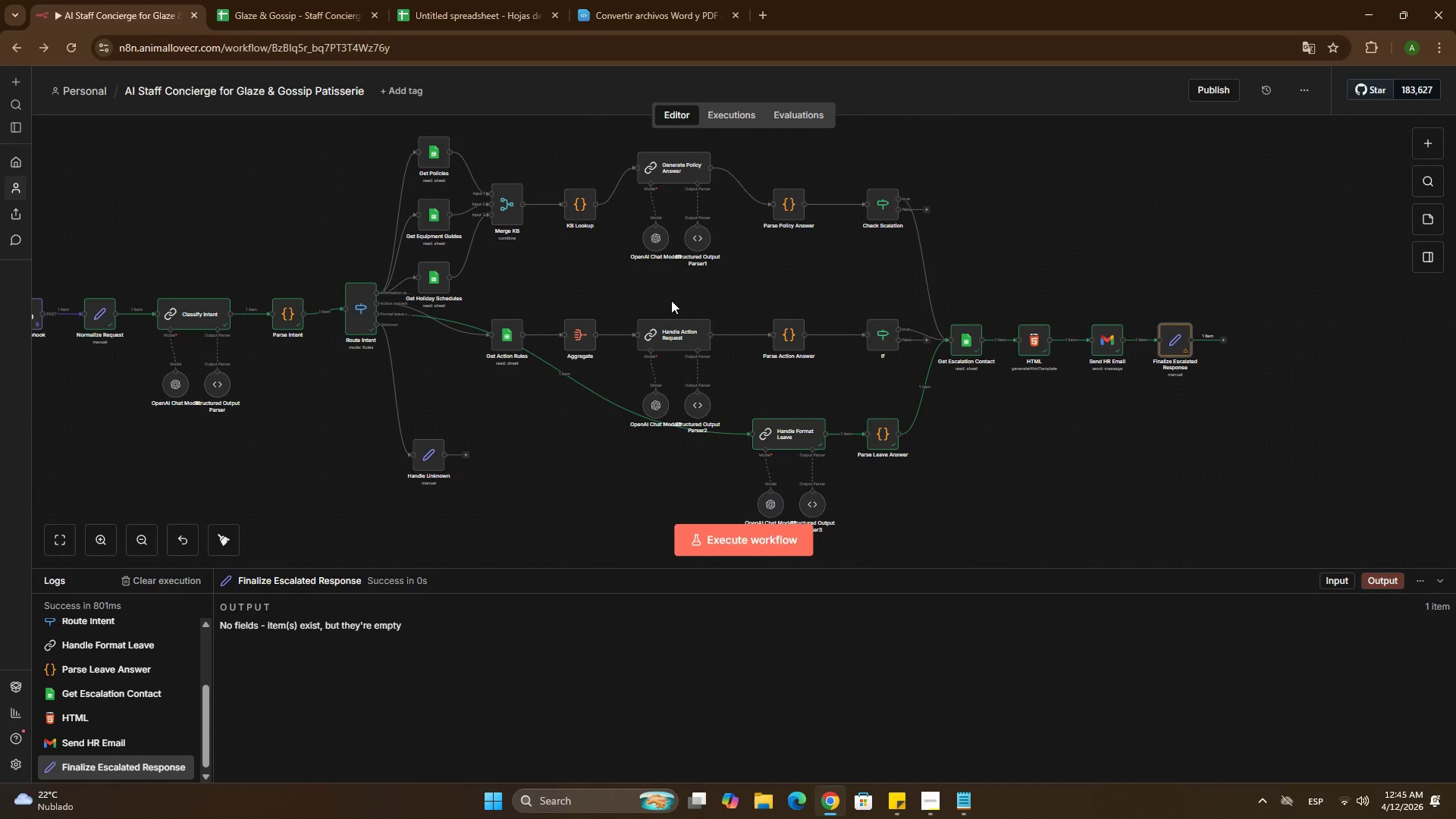 
left_click([1222, 339])
 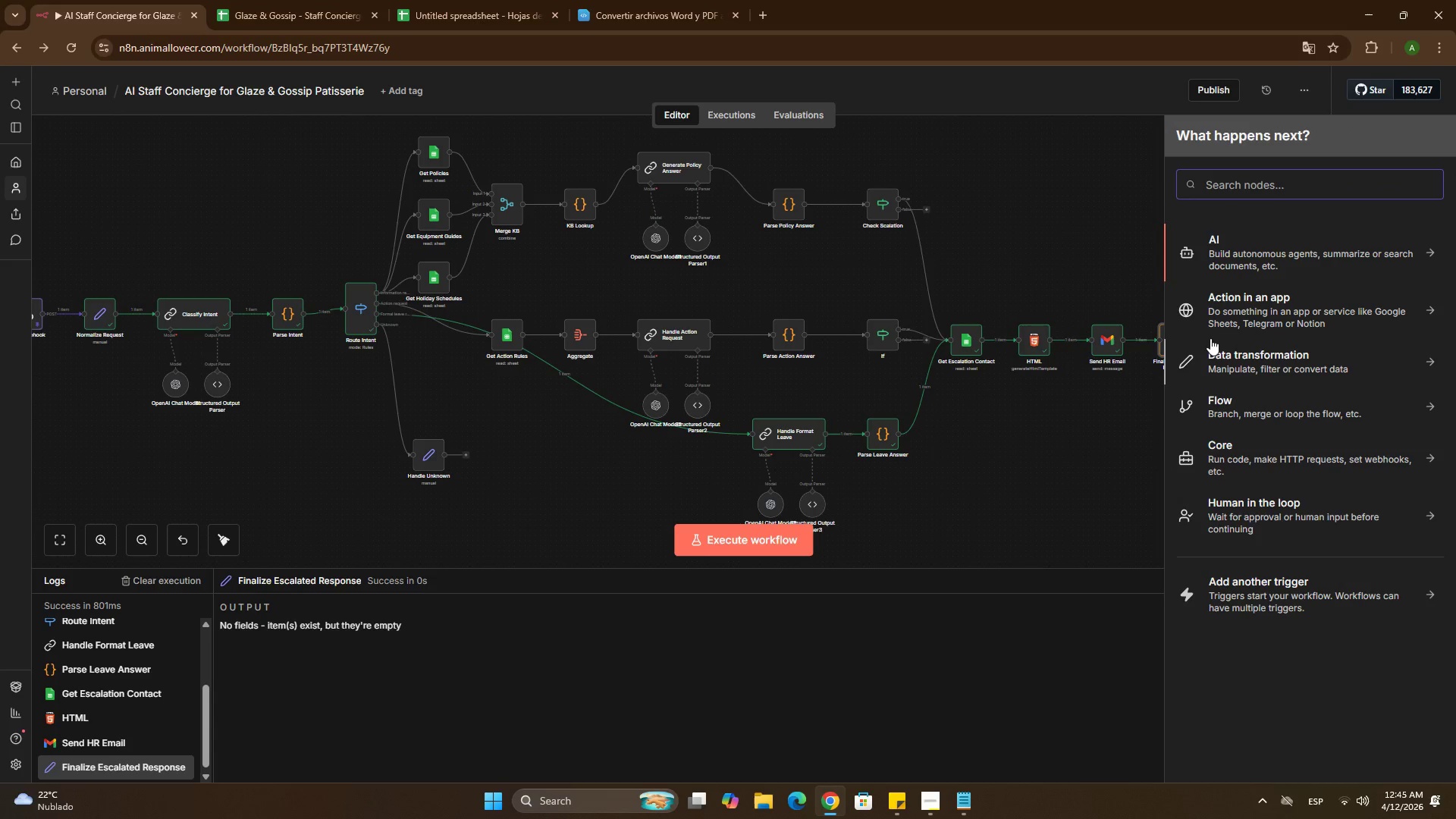 
type(Respond)
 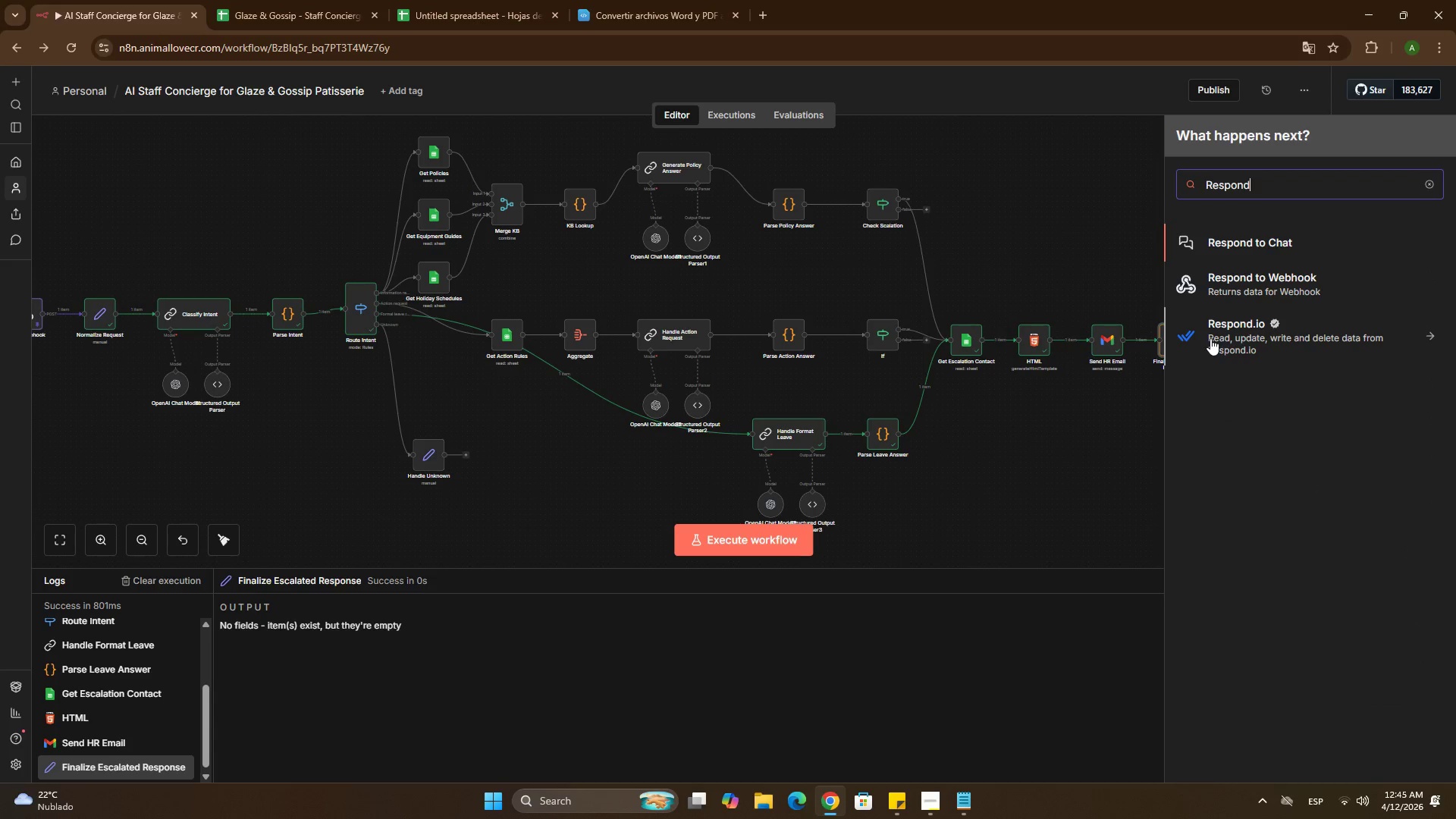 
hold_key(key=ControlLeft, duration=1.5)
 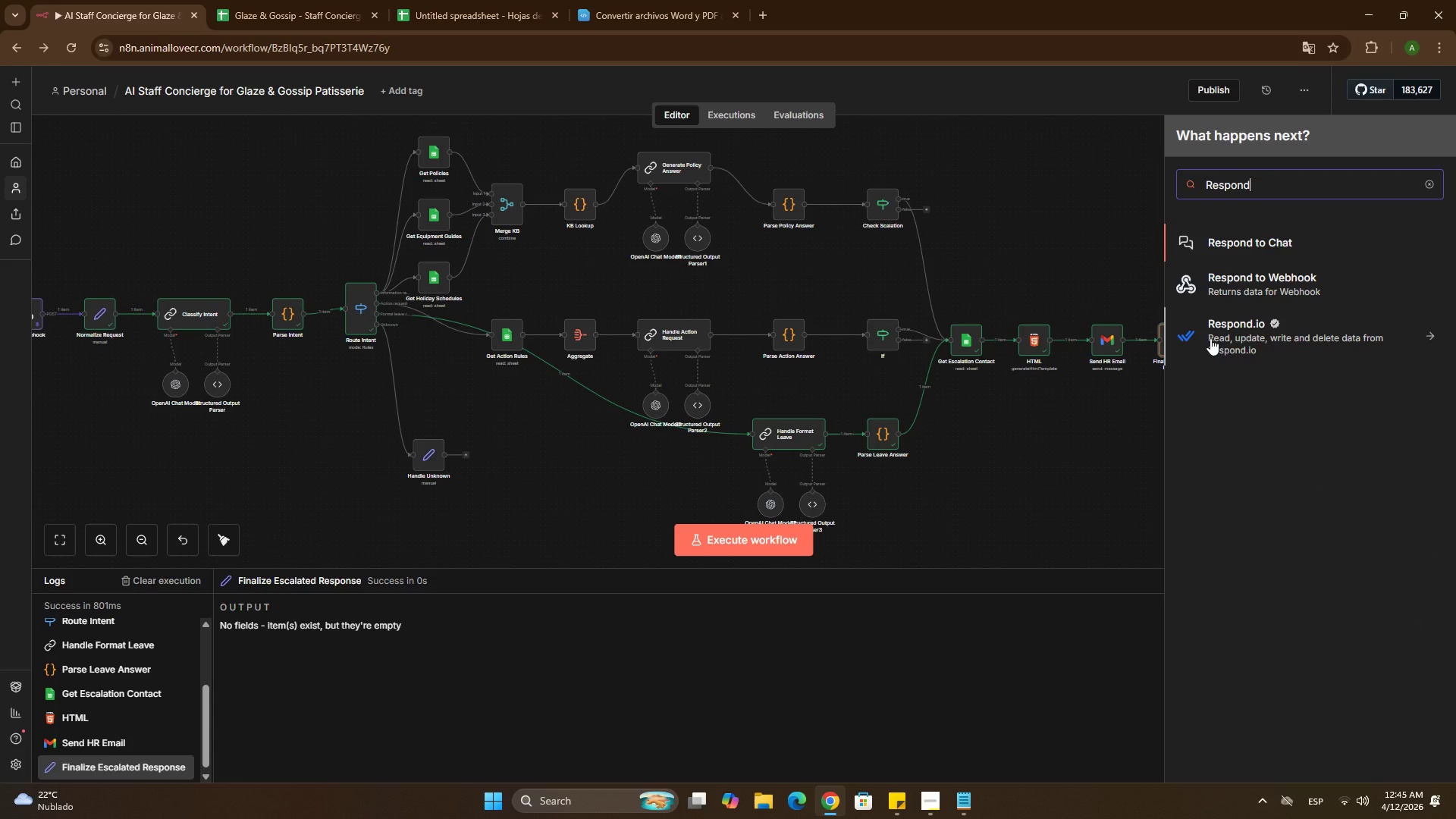 
hold_key(key=ControlLeft, duration=1.52)
 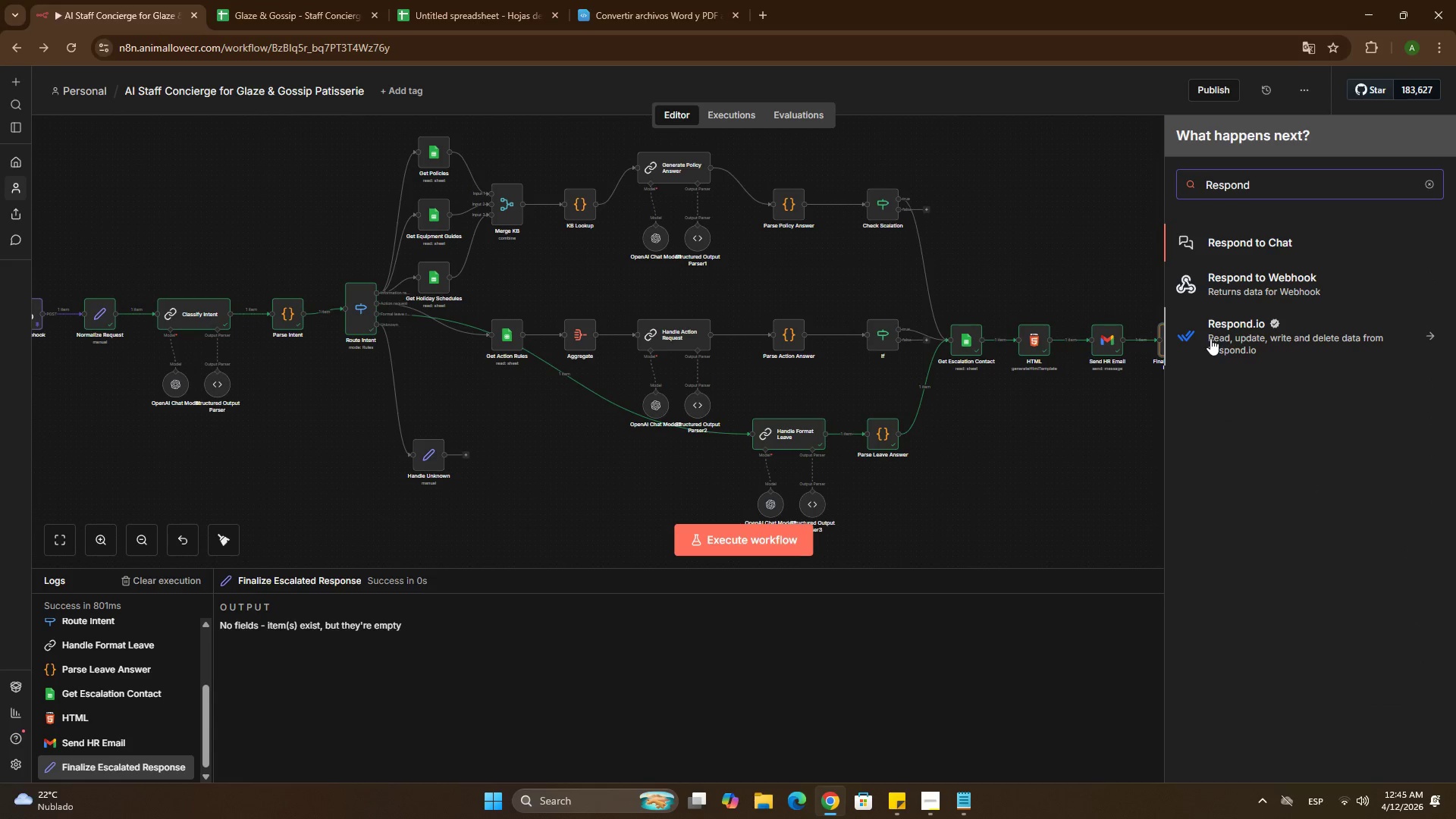 
left_click([1073, 249])
 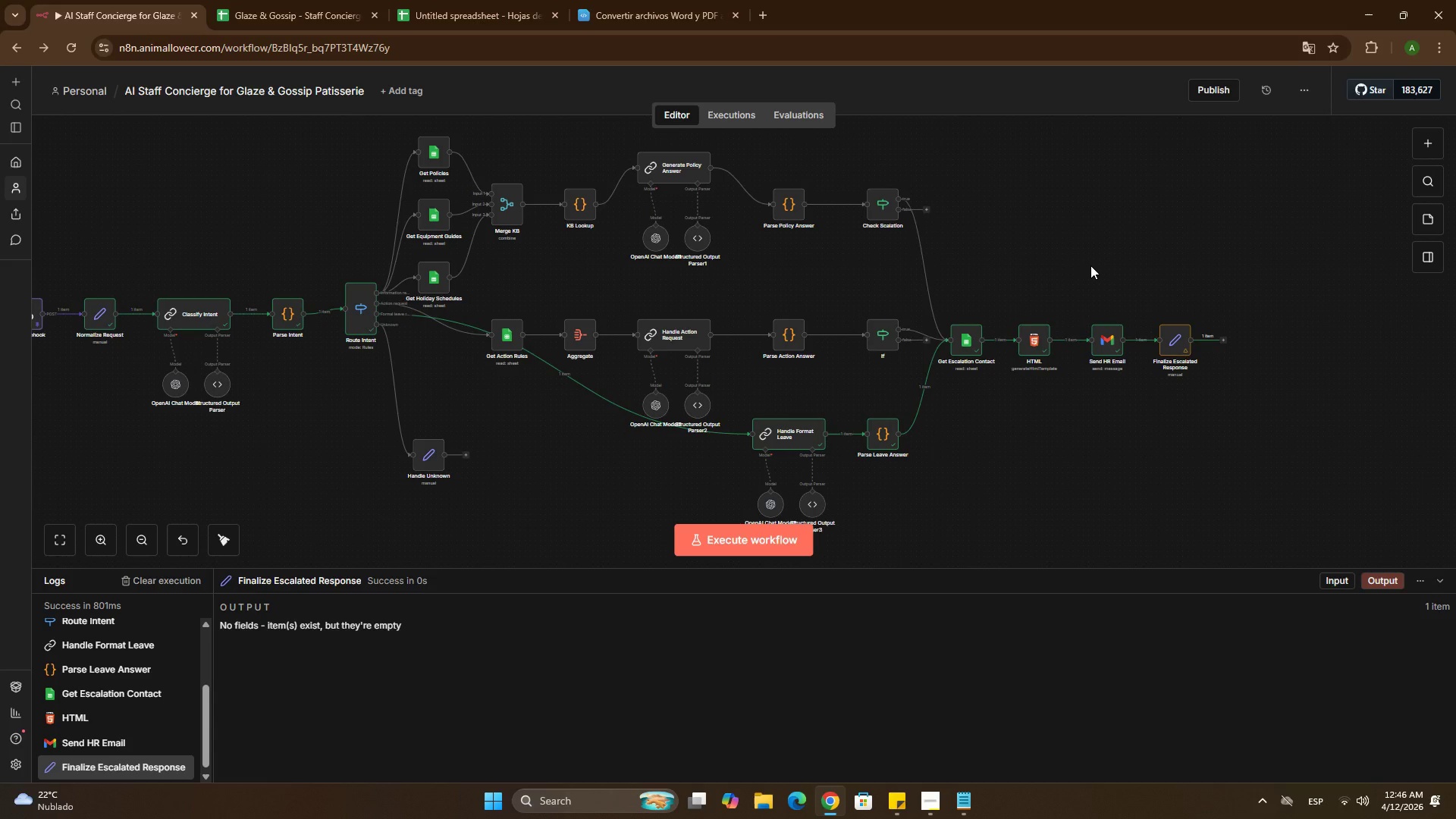 
wait(54.58)
 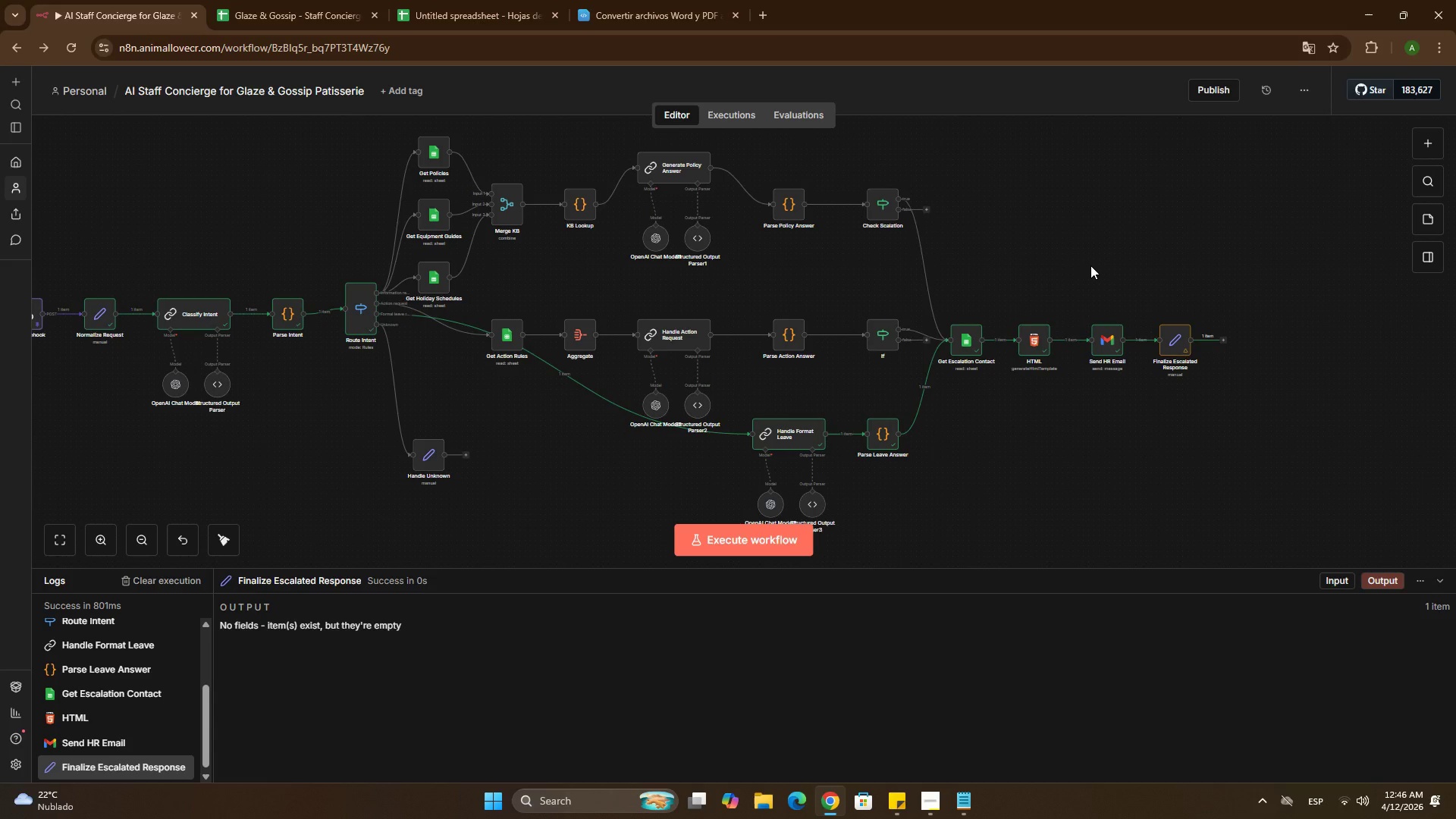 
hold_key(key=ControlLeft, duration=1.5)
left_click_drag(start_coordinate=[1078, 253], to_coordinate=[1166, 243])
 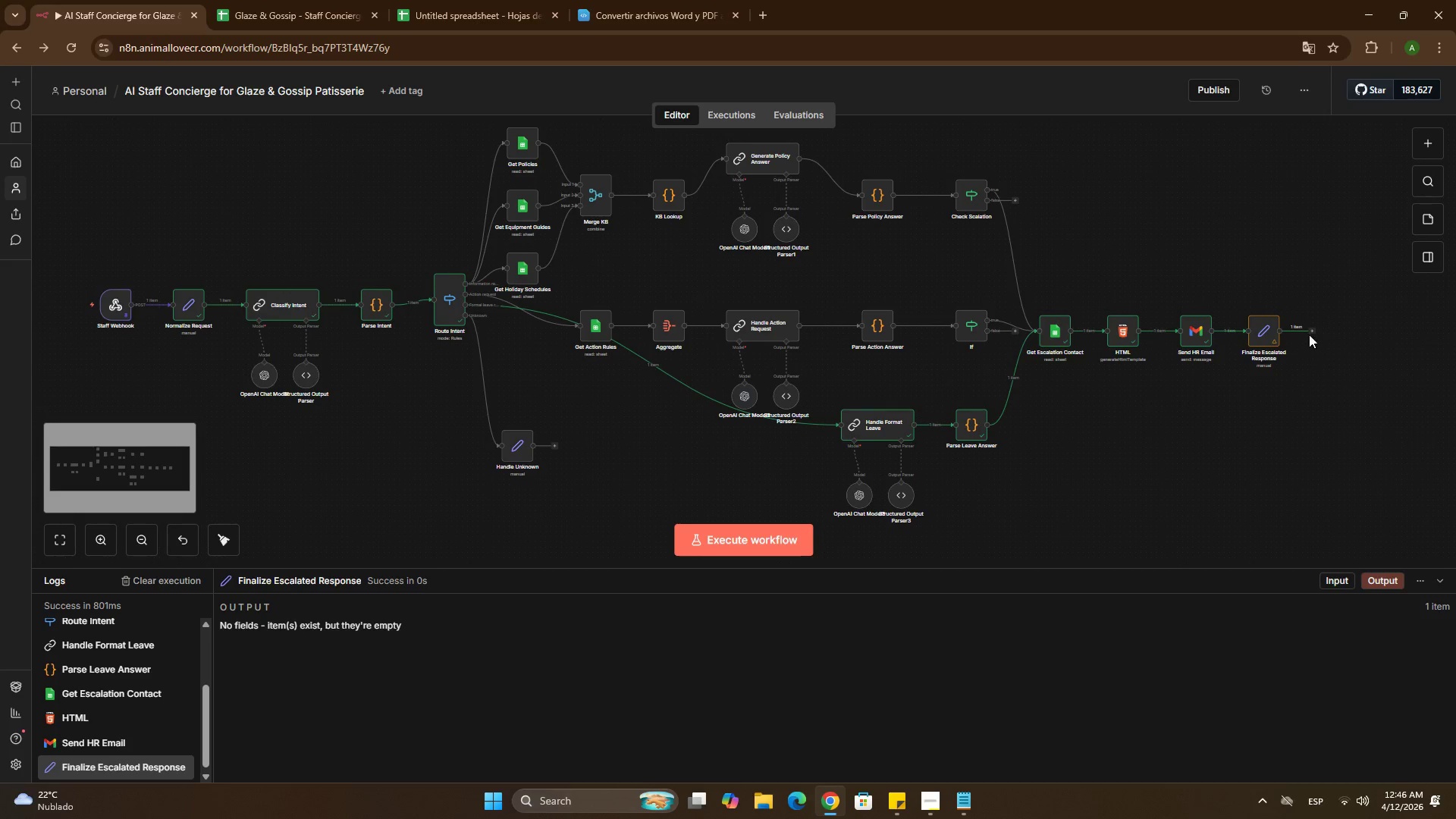 
hold_key(key=ControlLeft, duration=1.51)
 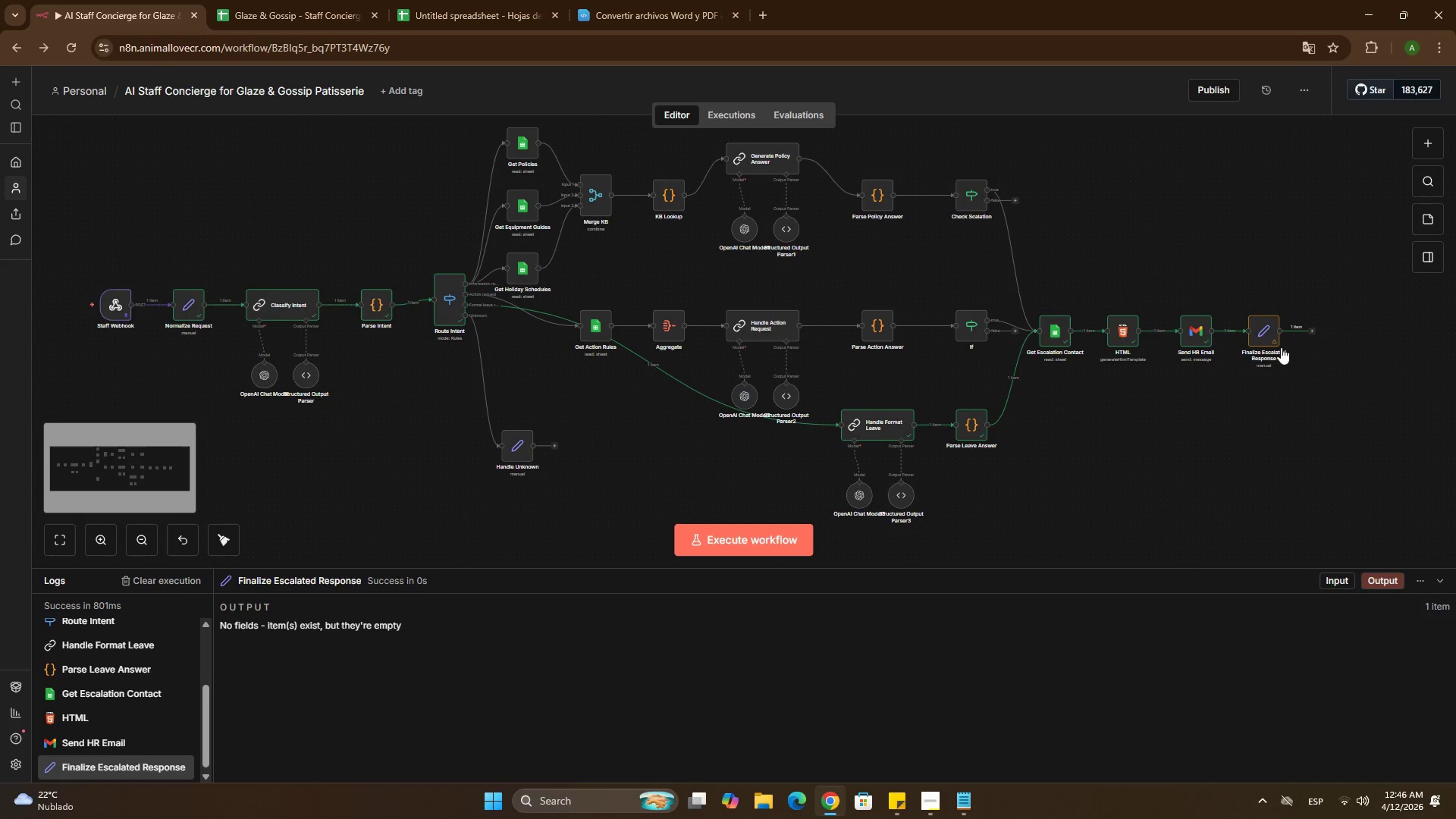 
left_click([1309, 334])
 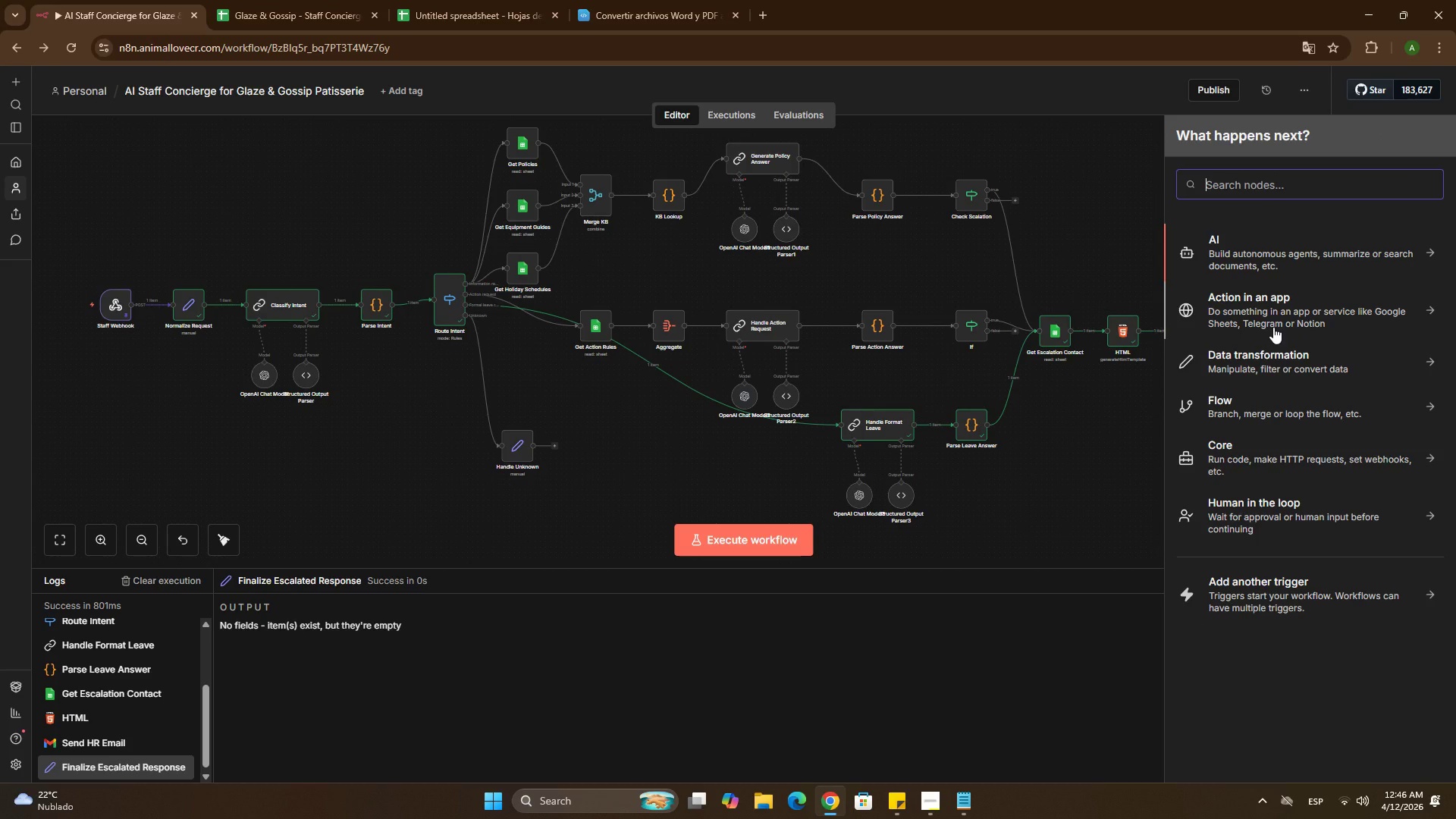 
type(respom)
key(Backspace)
 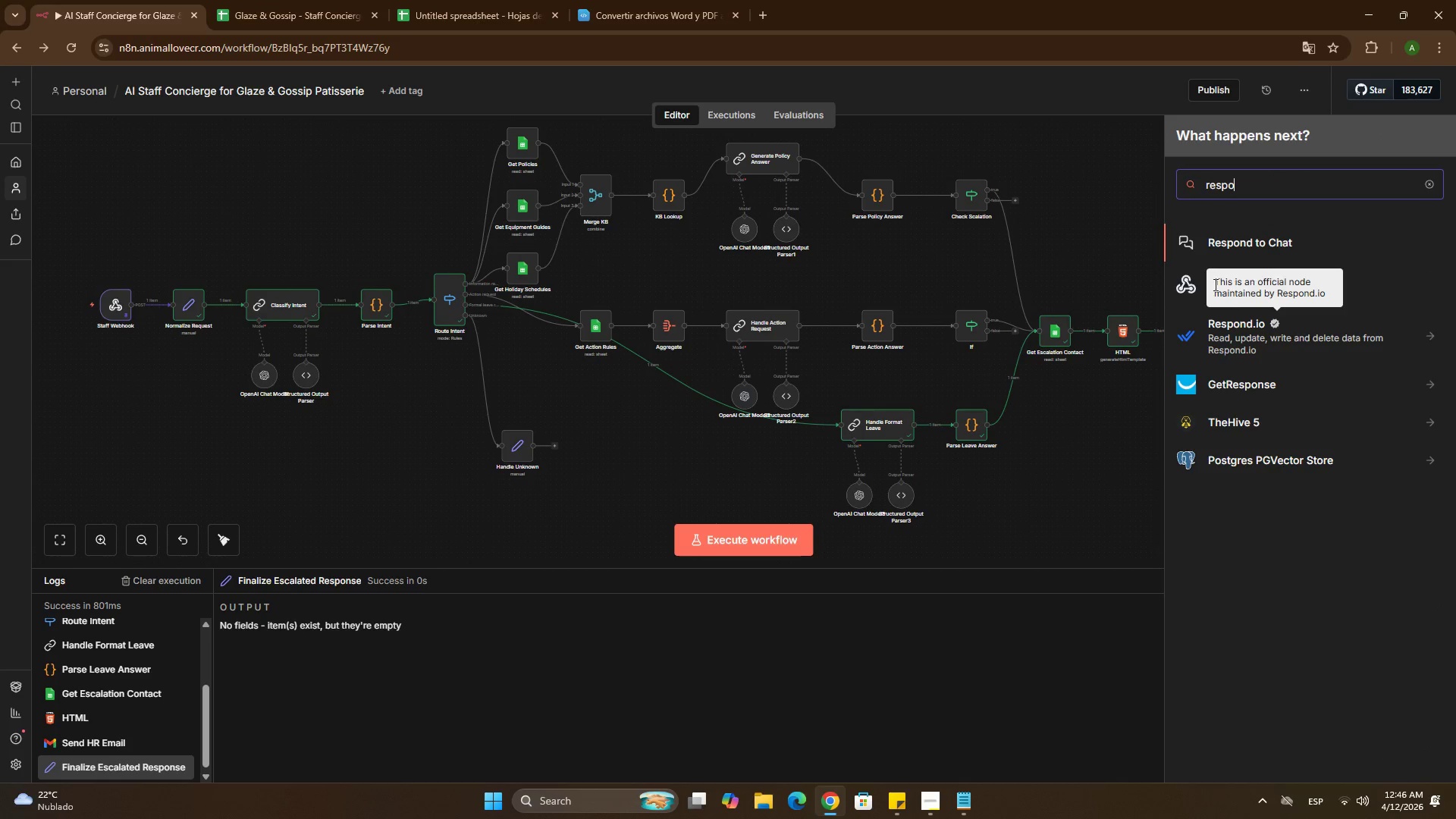 
left_click([1200, 291])
 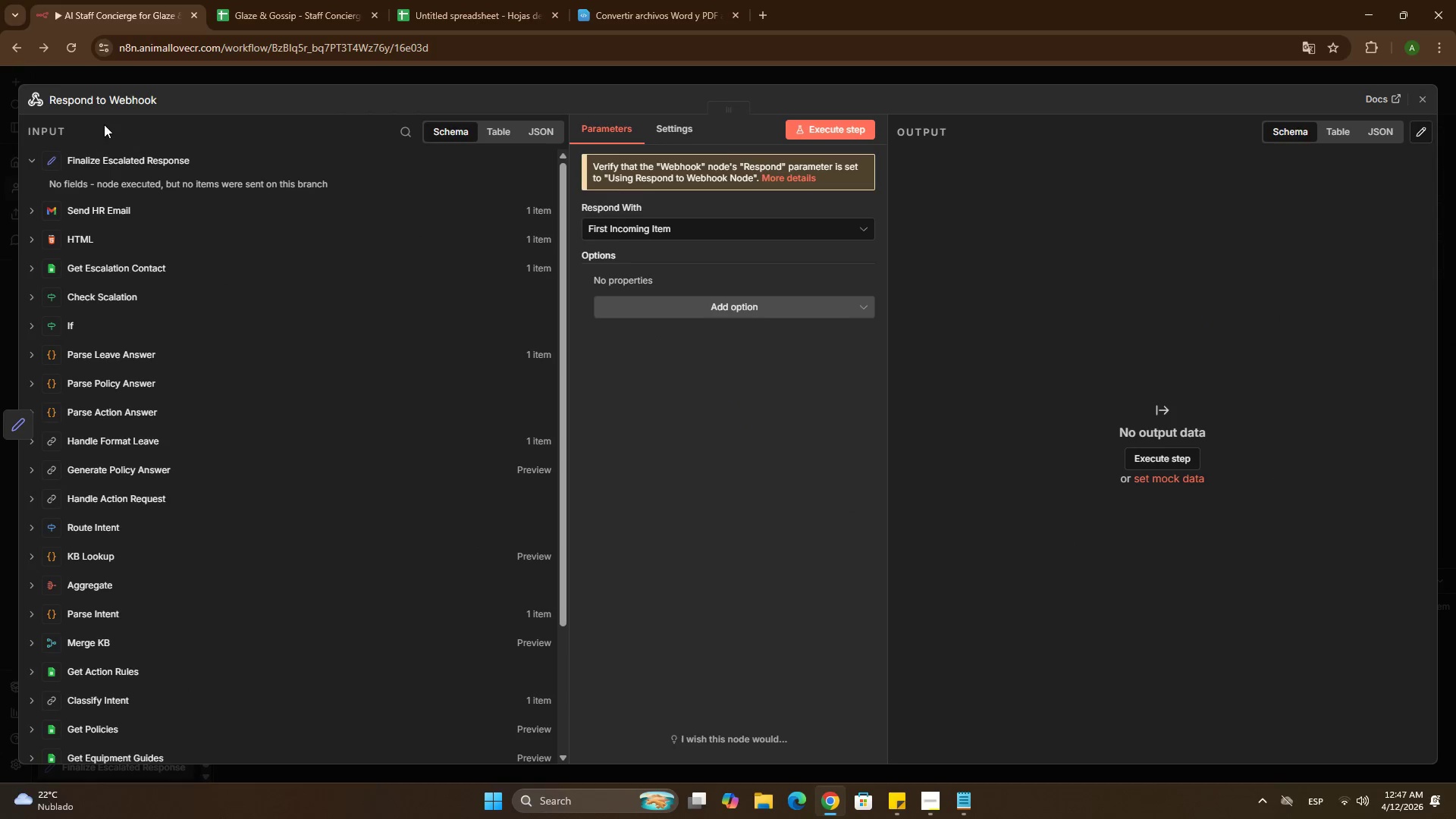 
double_click([127, 99])
 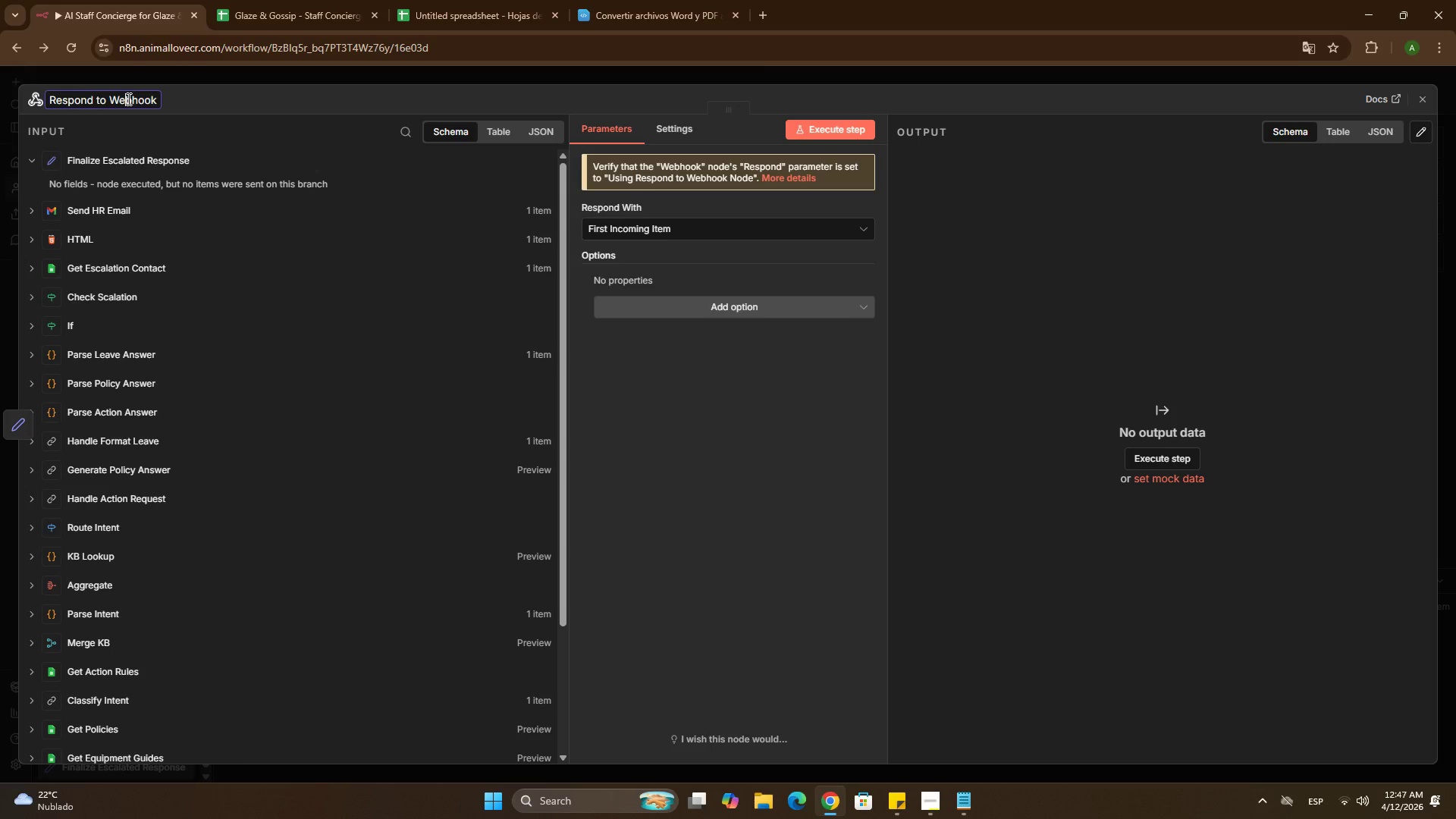 
triple_click([127, 99])
 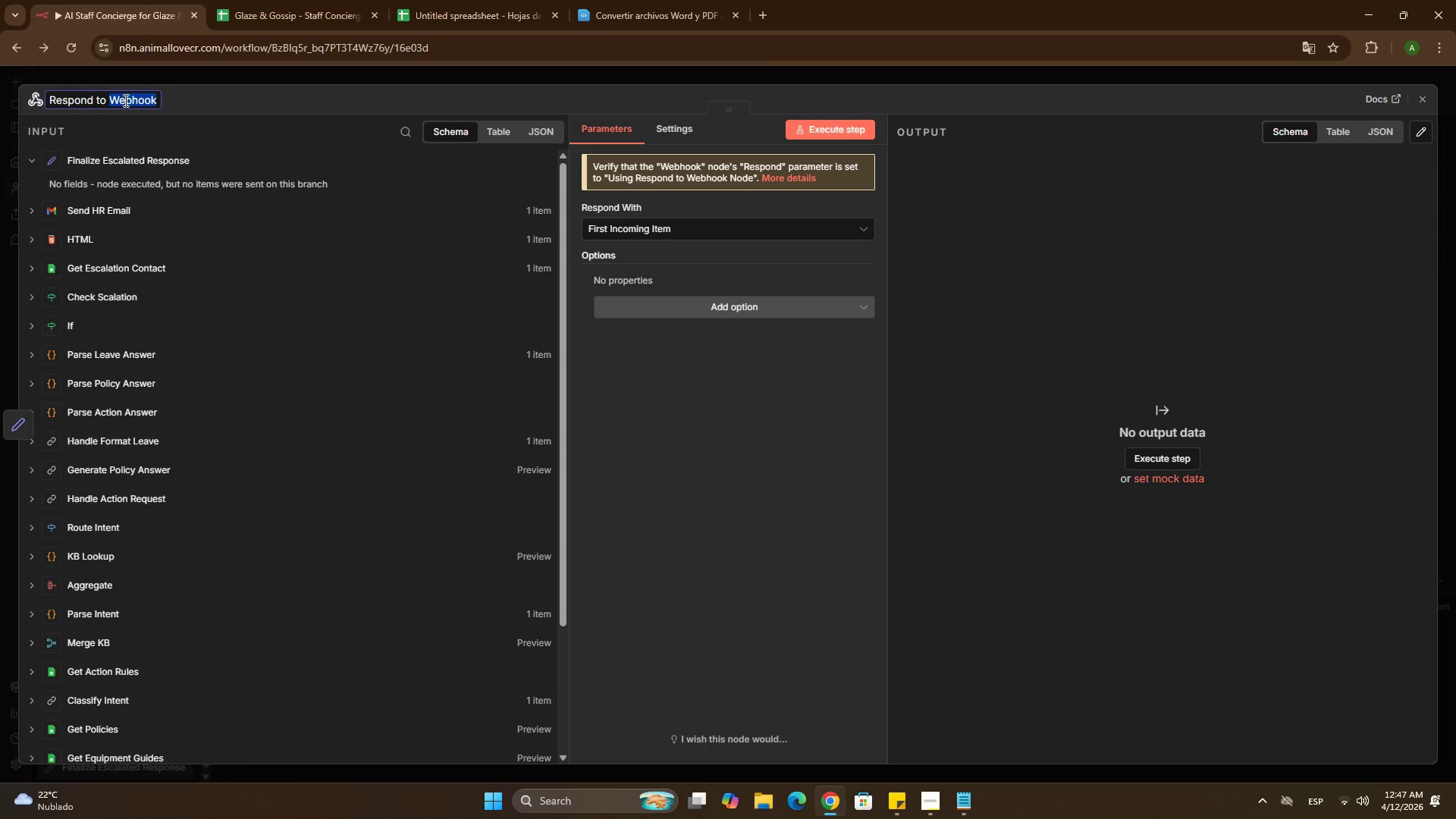 
type(Staff)
 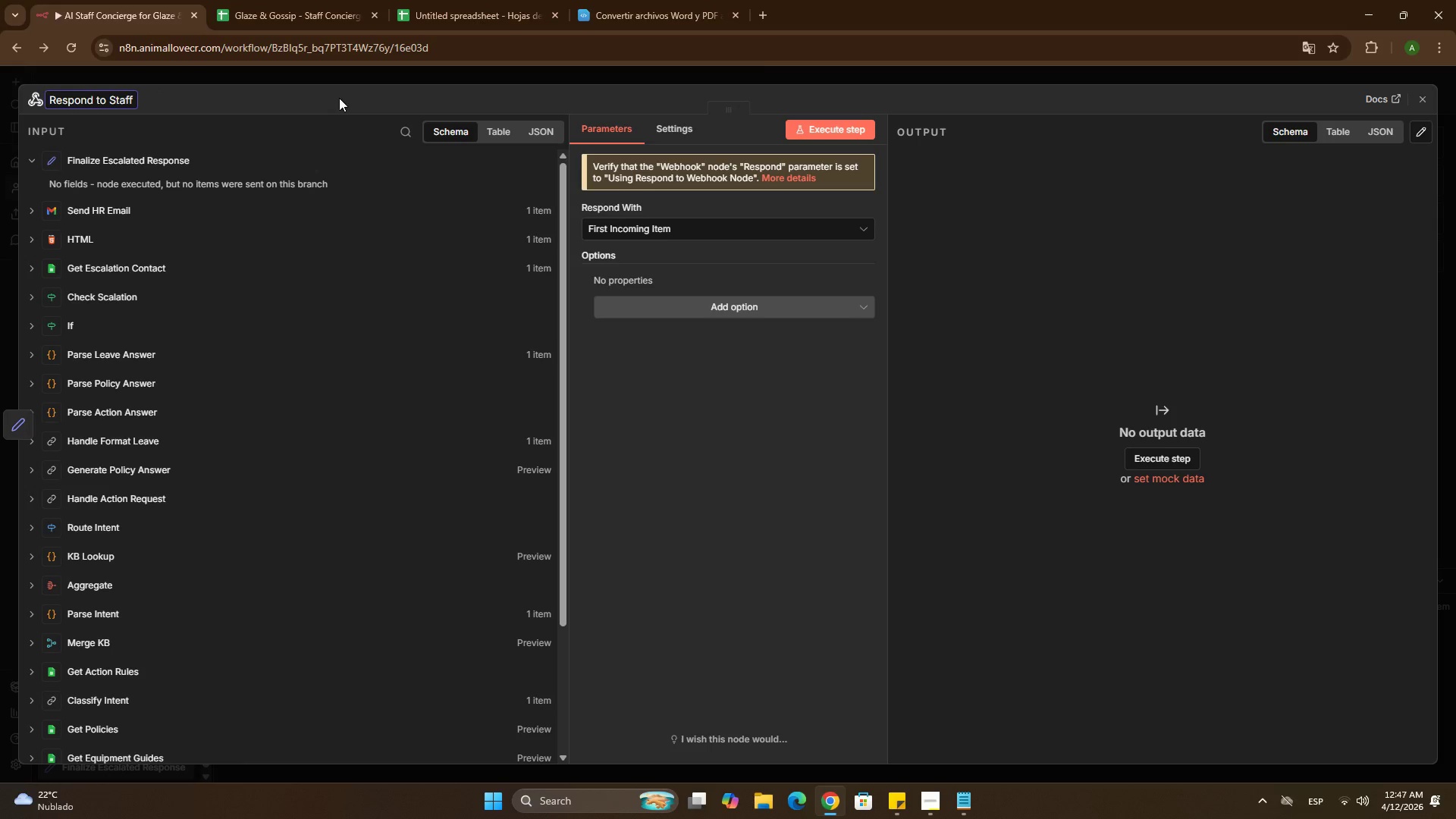 
left_click([659, 227])
 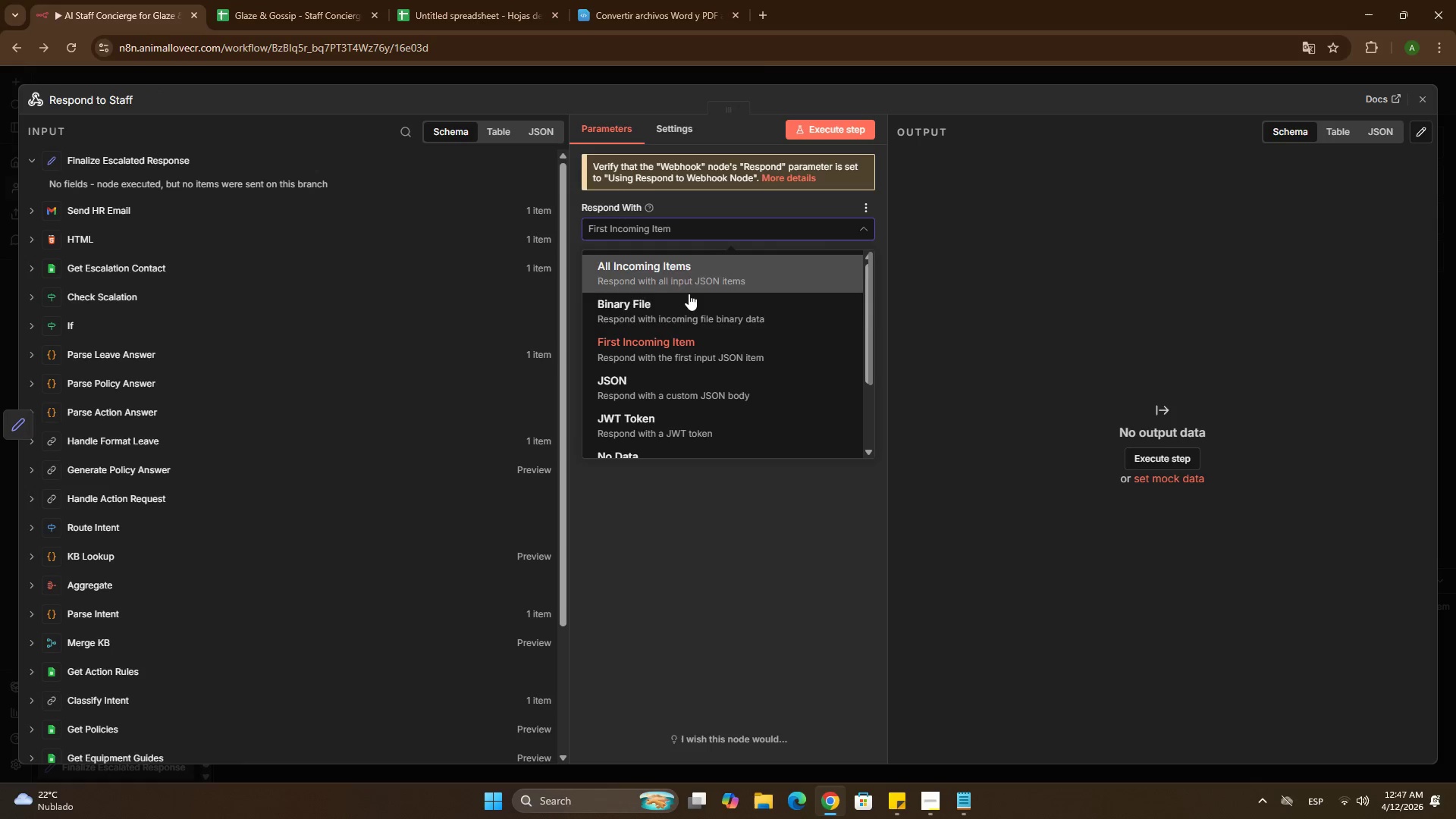 
scroll: coordinate [701, 342], scroll_direction: down, amount: 4.0
 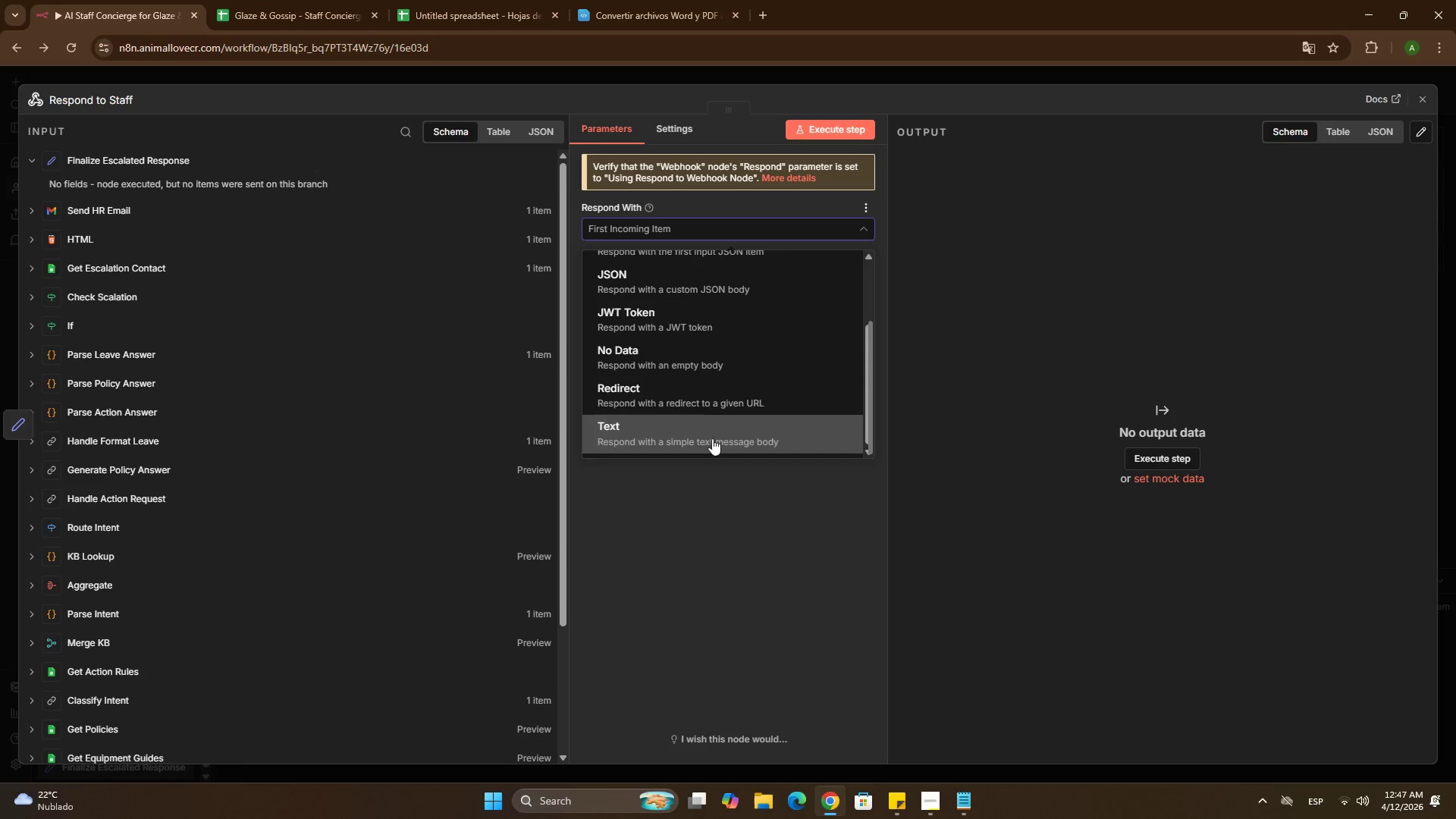 
scroll: coordinate [750, 421], scroll_direction: up, amount: 3.0
 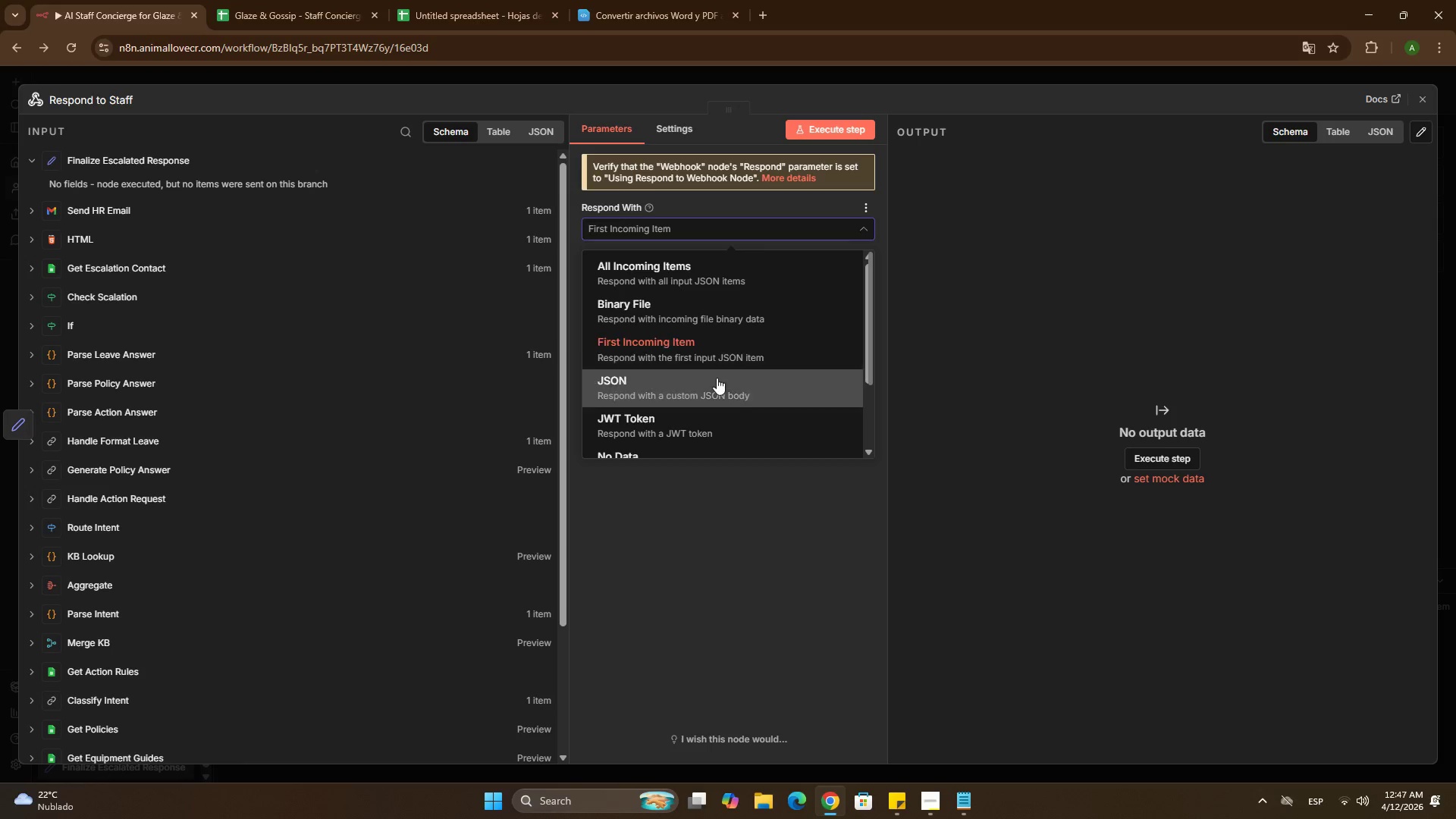 
scroll: coordinate [718, 380], scroll_direction: down, amount: 1.0
 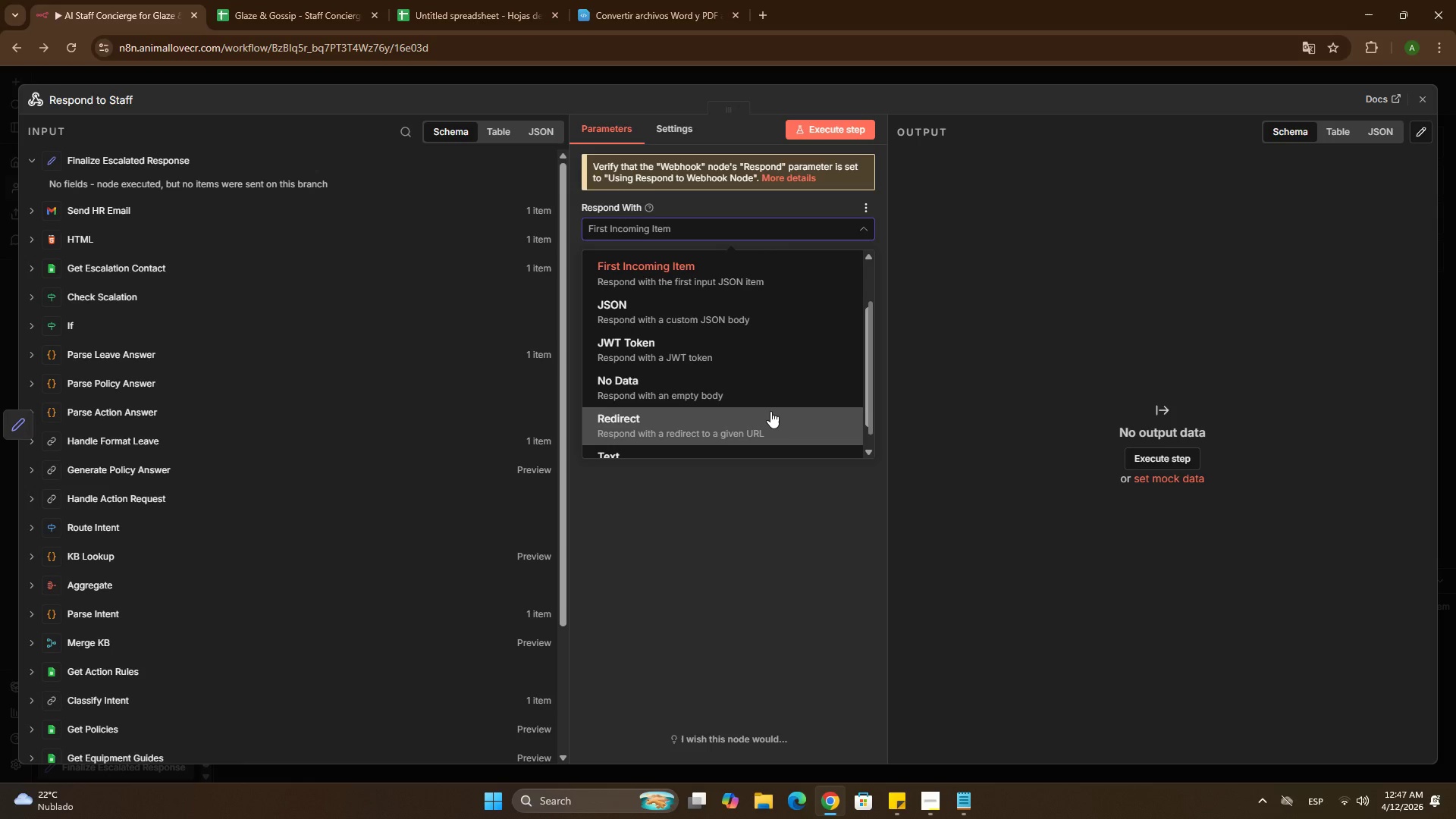 
scroll: coordinate [770, 411], scroll_direction: up, amount: 3.0
 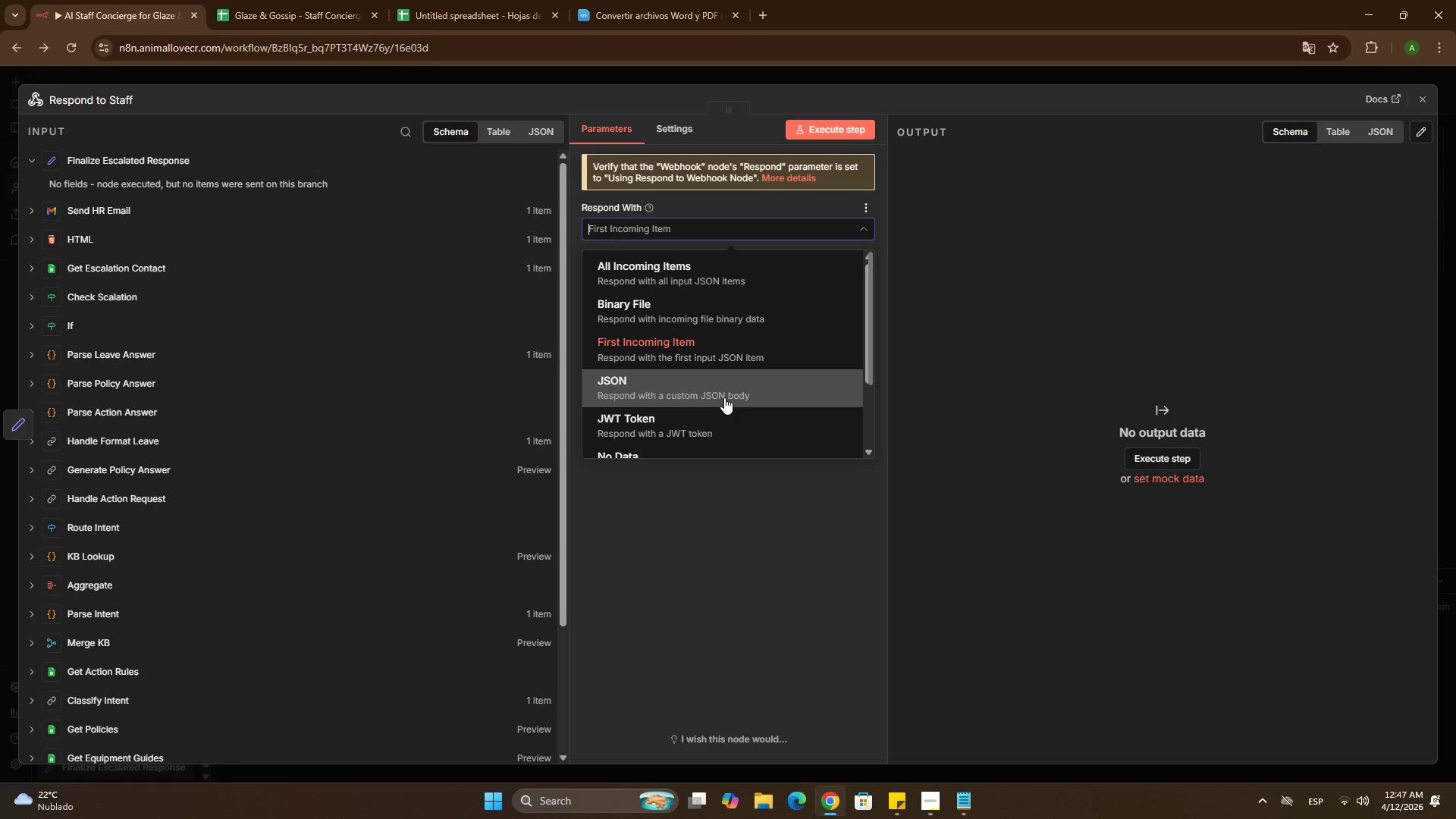 
wait(10.36)
 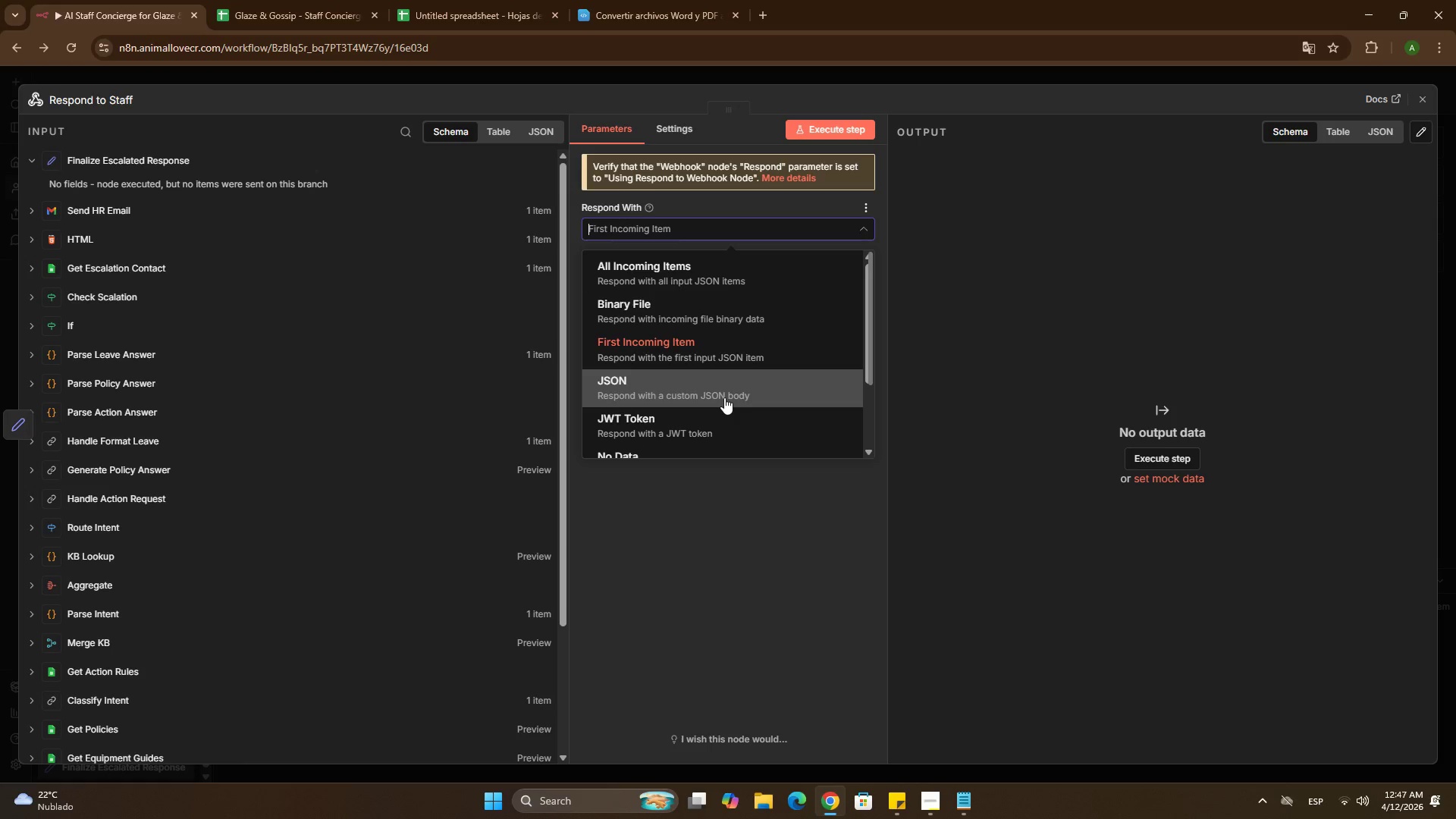 
double_click([313, 77])
 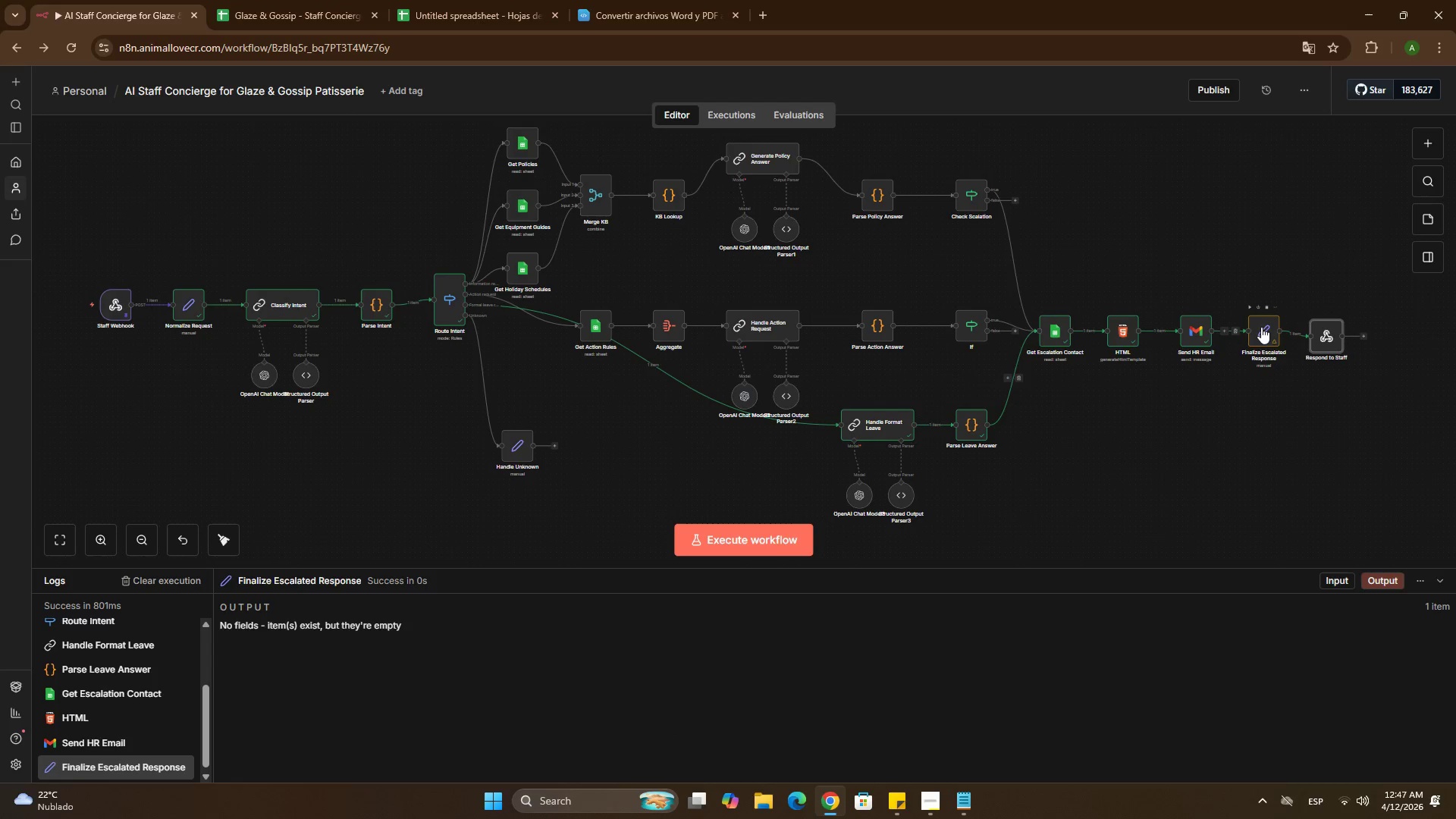 
double_click([1264, 327])
 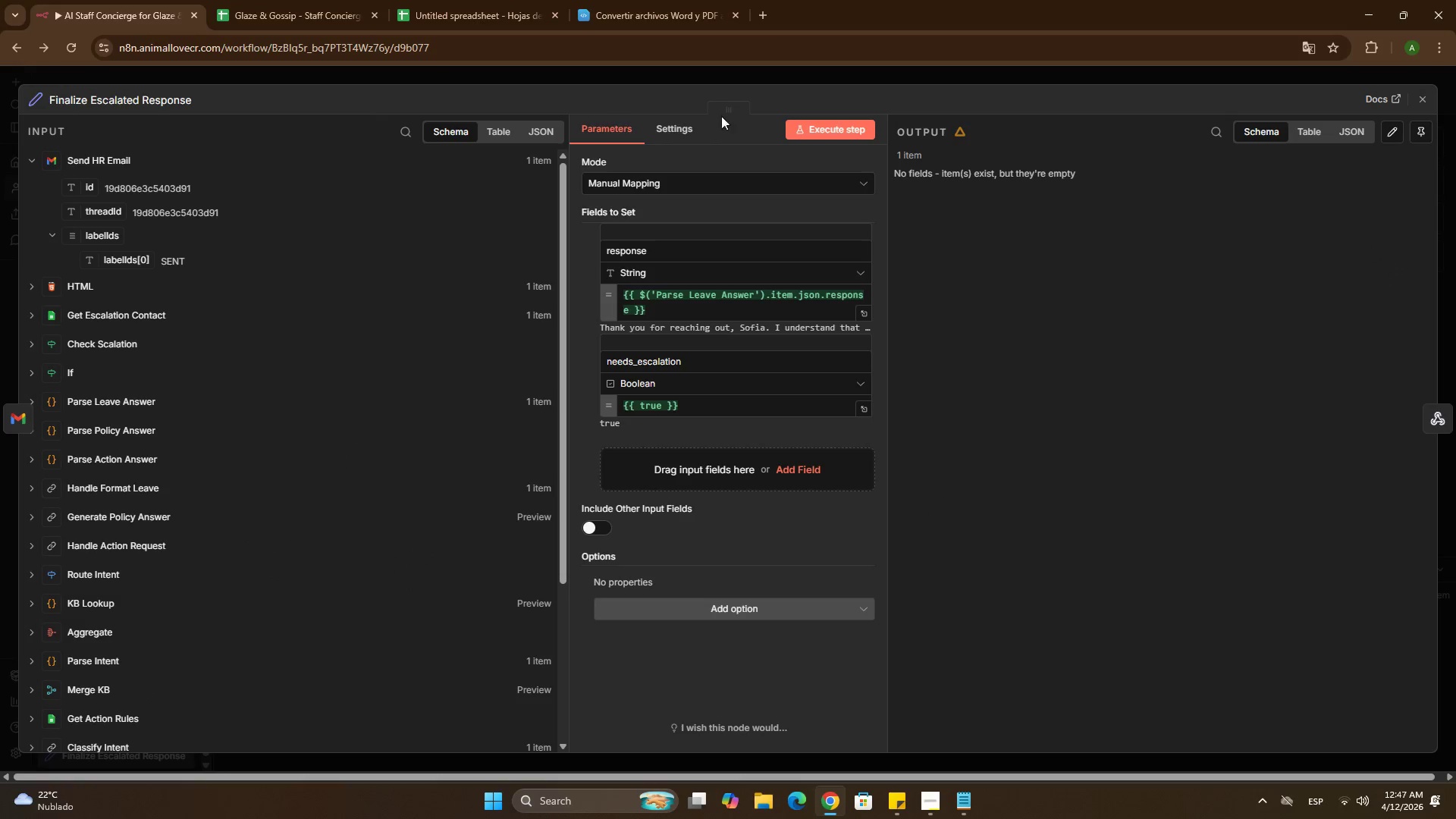 
left_click([816, 129])
 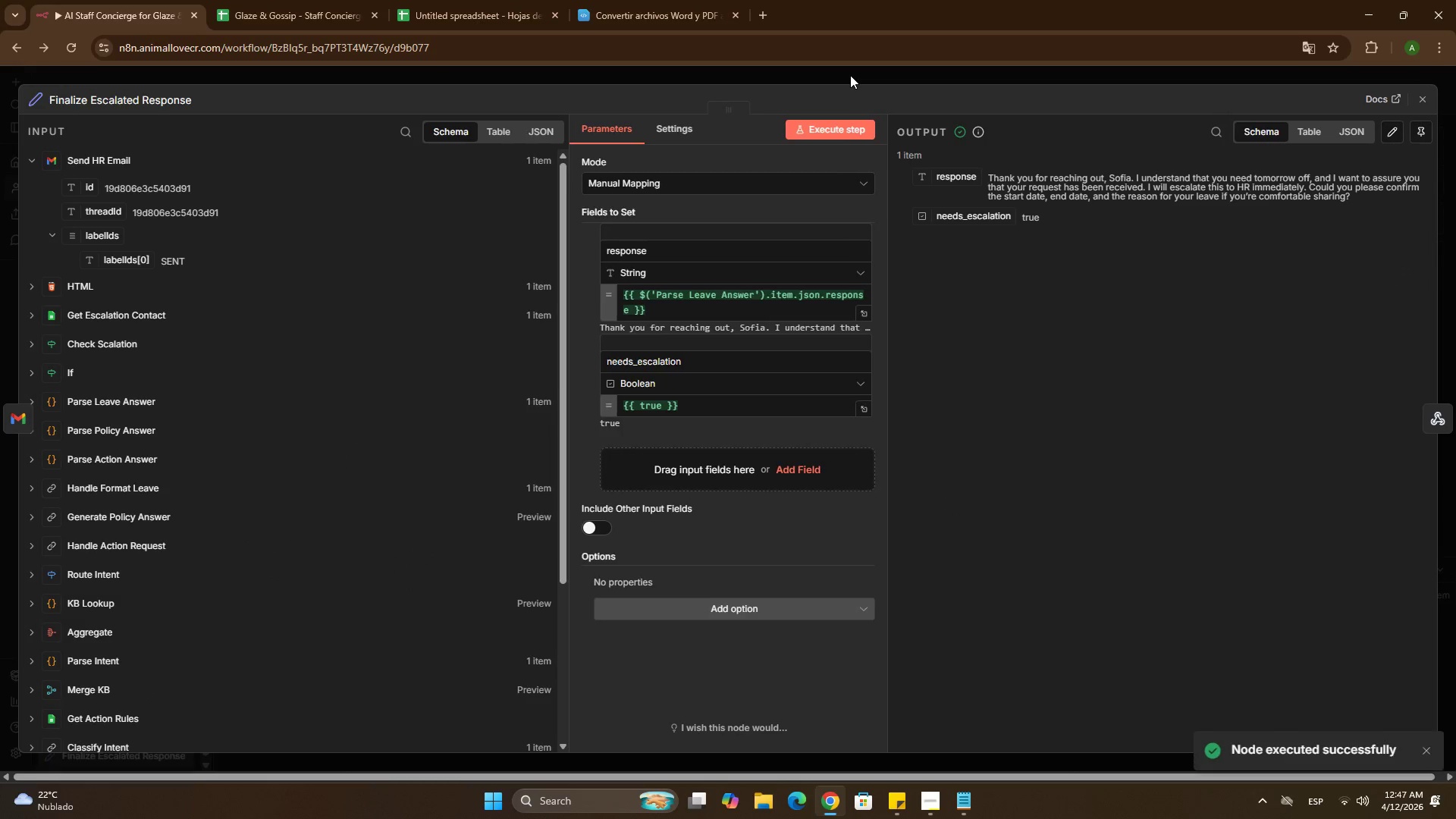 
left_click([850, 75])
 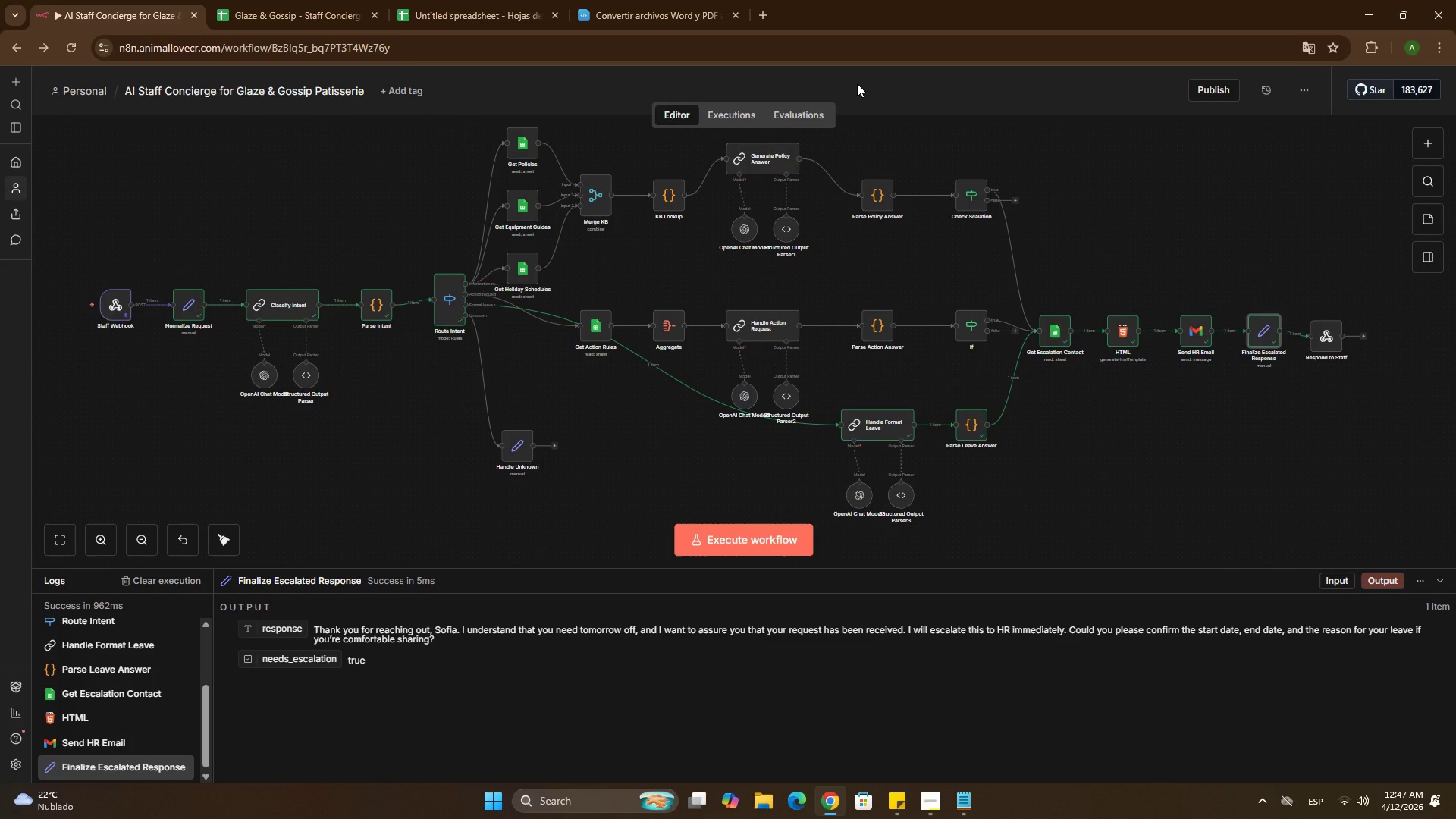 
wait(12.33)
 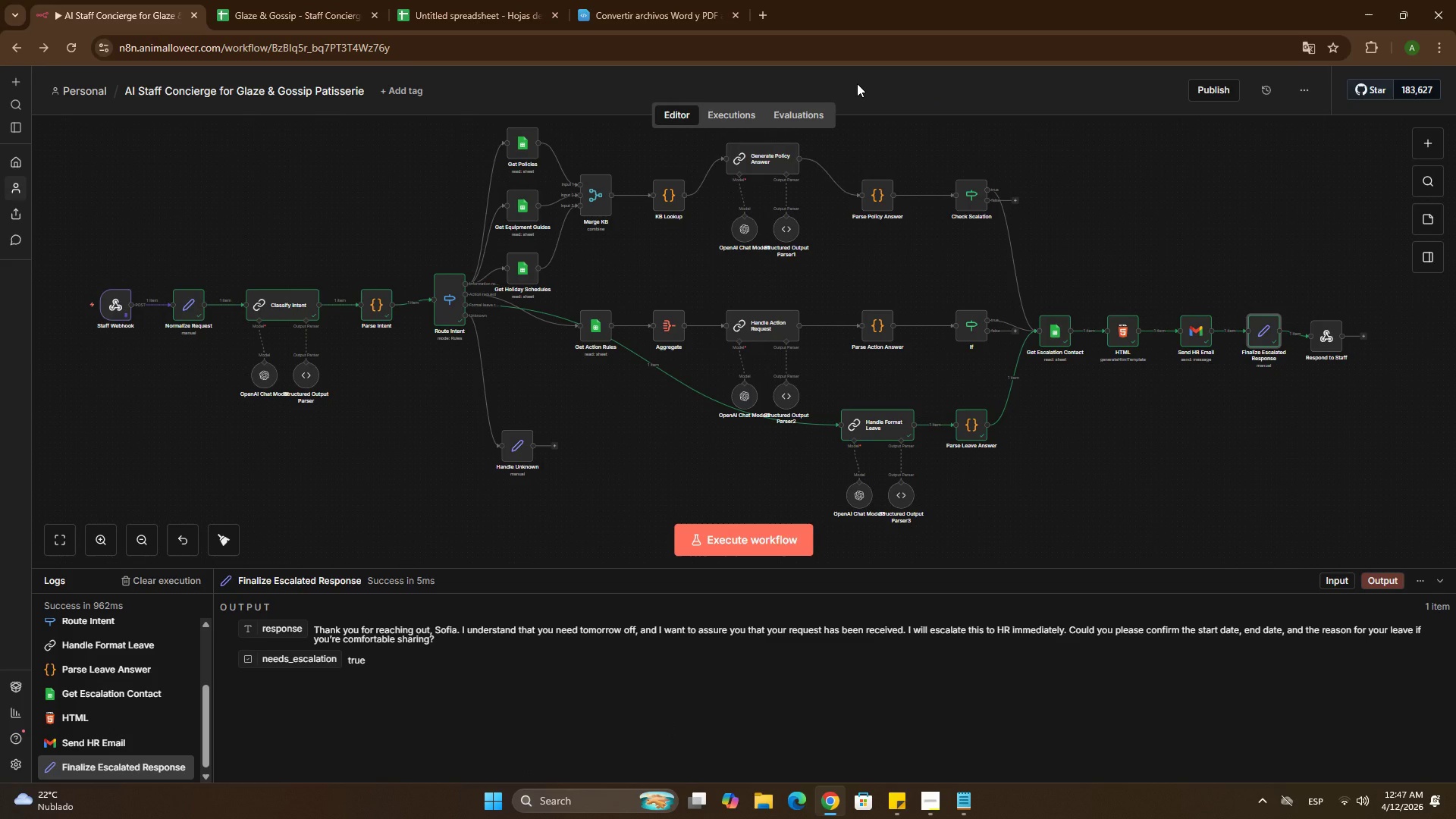 
left_click_drag(start_coordinate=[1332, 335], to_coordinate=[1345, 330])
 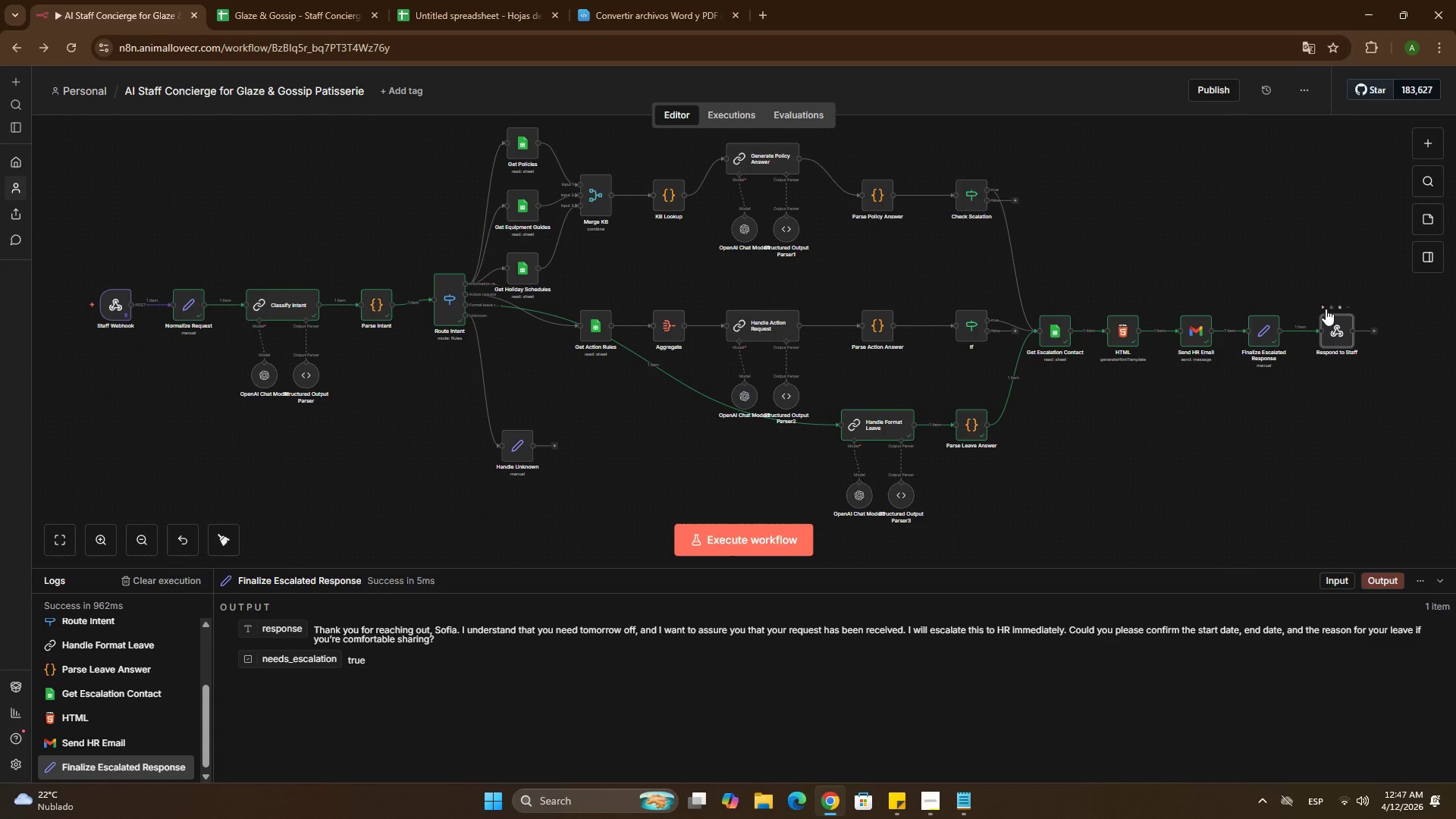 
left_click([1325, 308])
 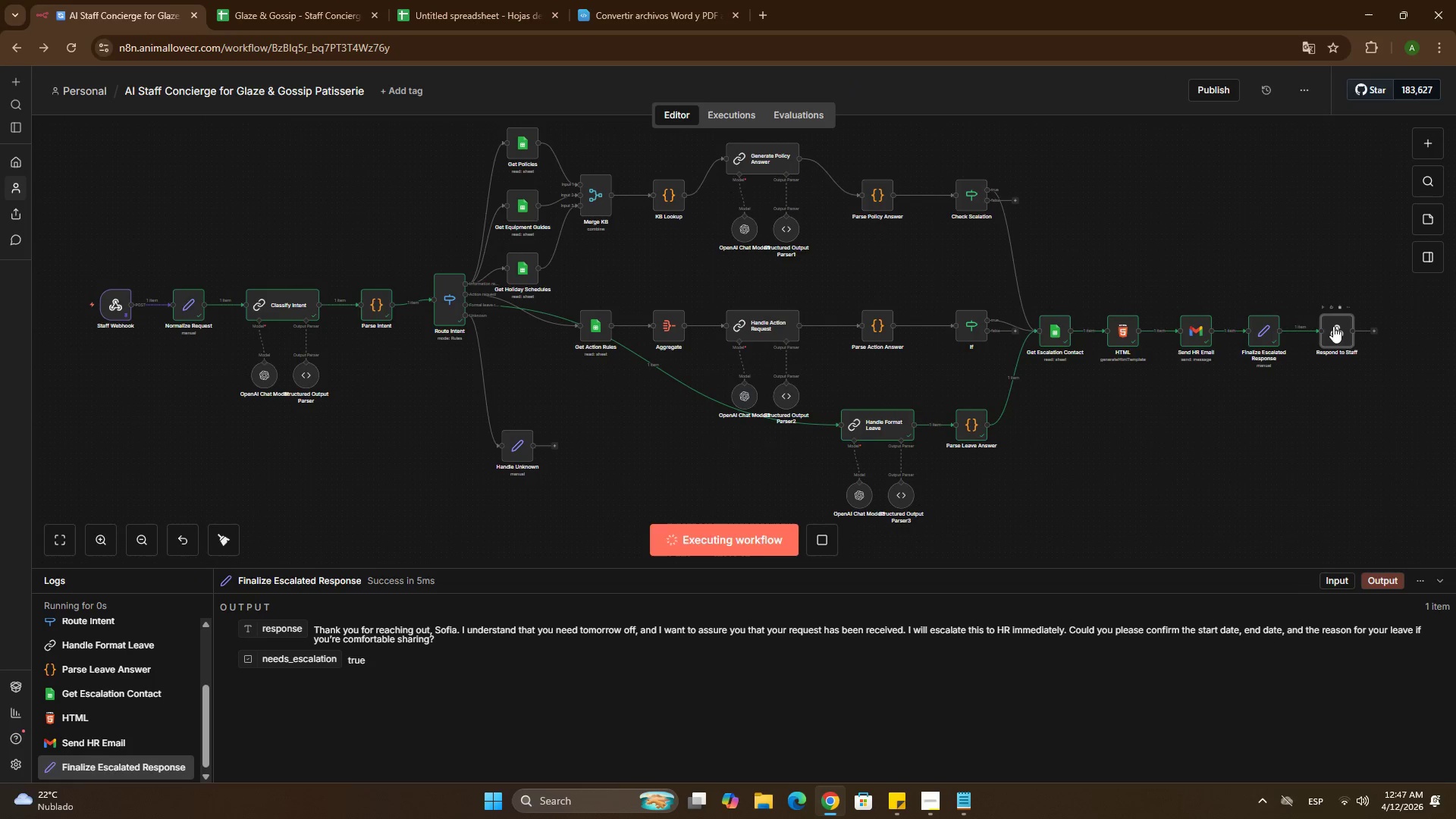 
double_click([1333, 326])
 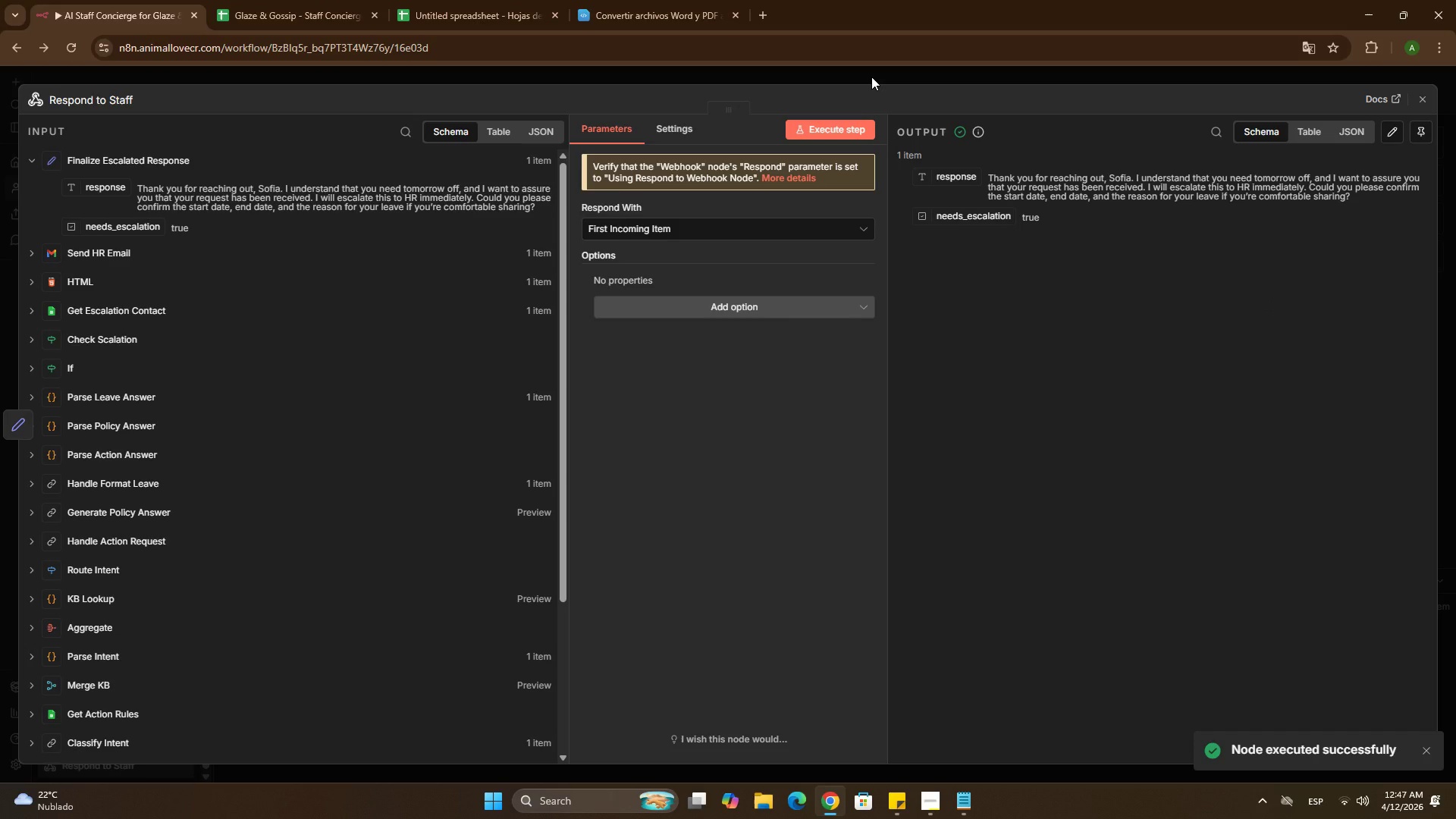 
left_click([871, 77])
 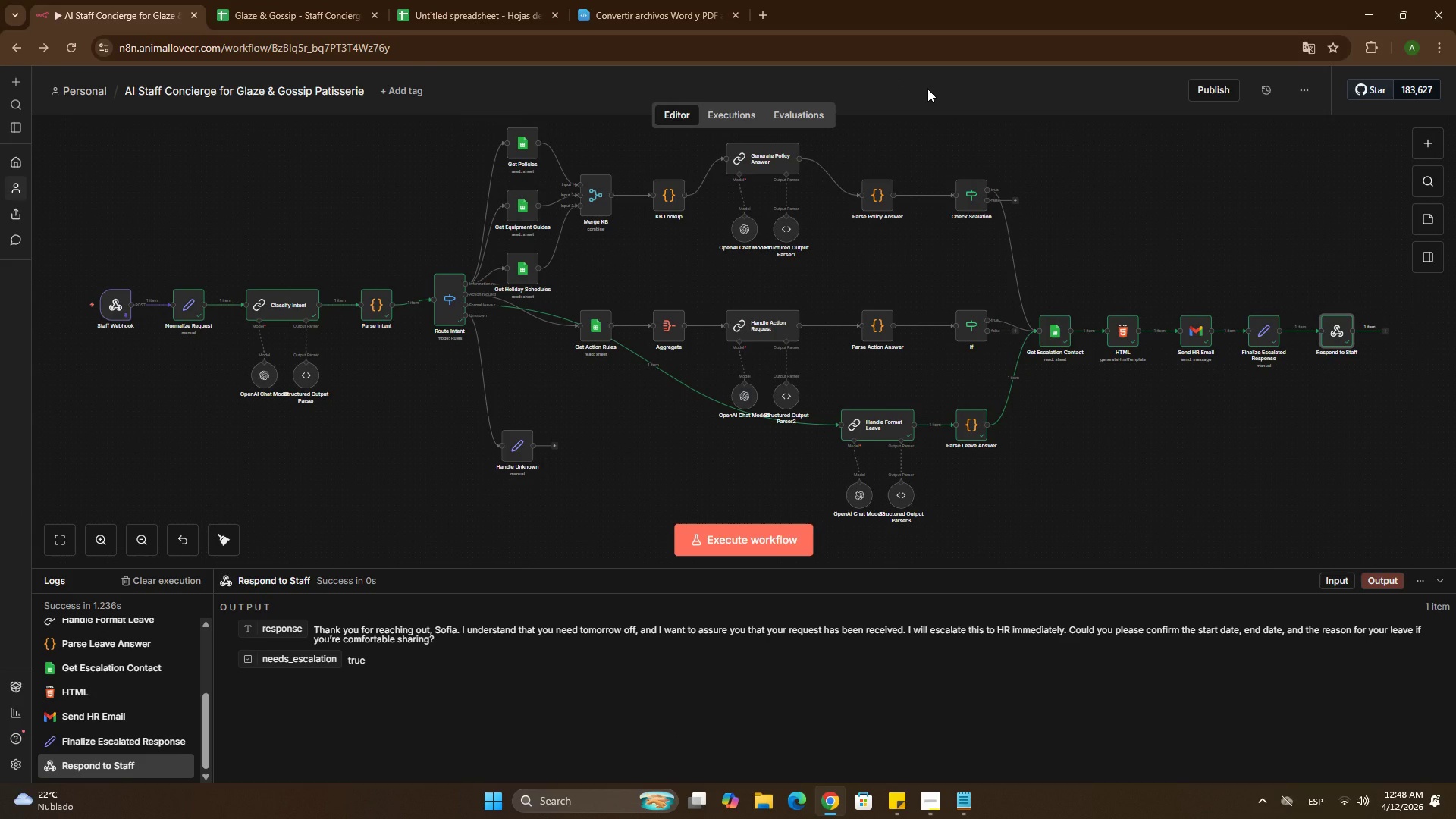 
wait(23.81)
 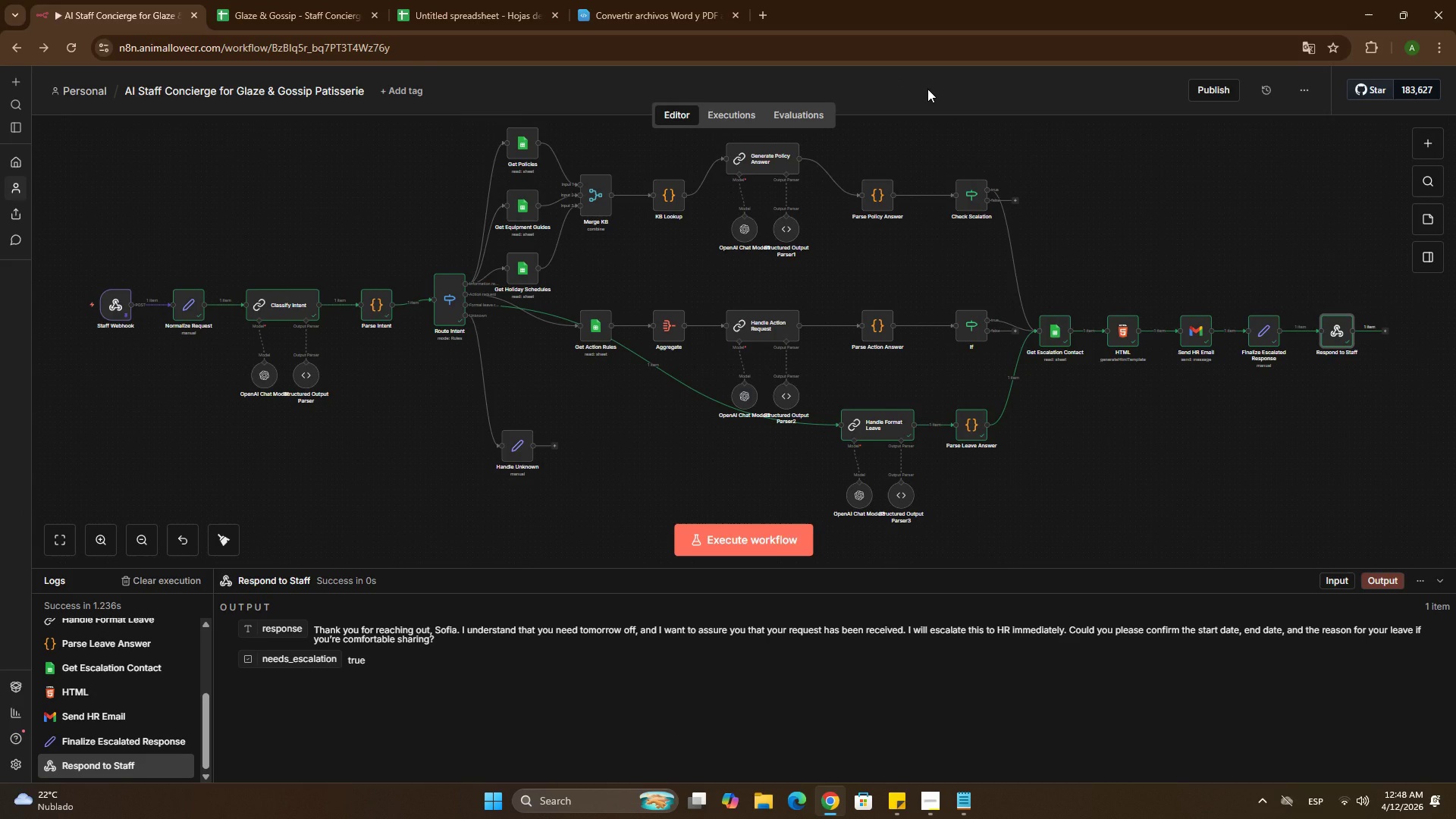 
left_click([1388, 334])
 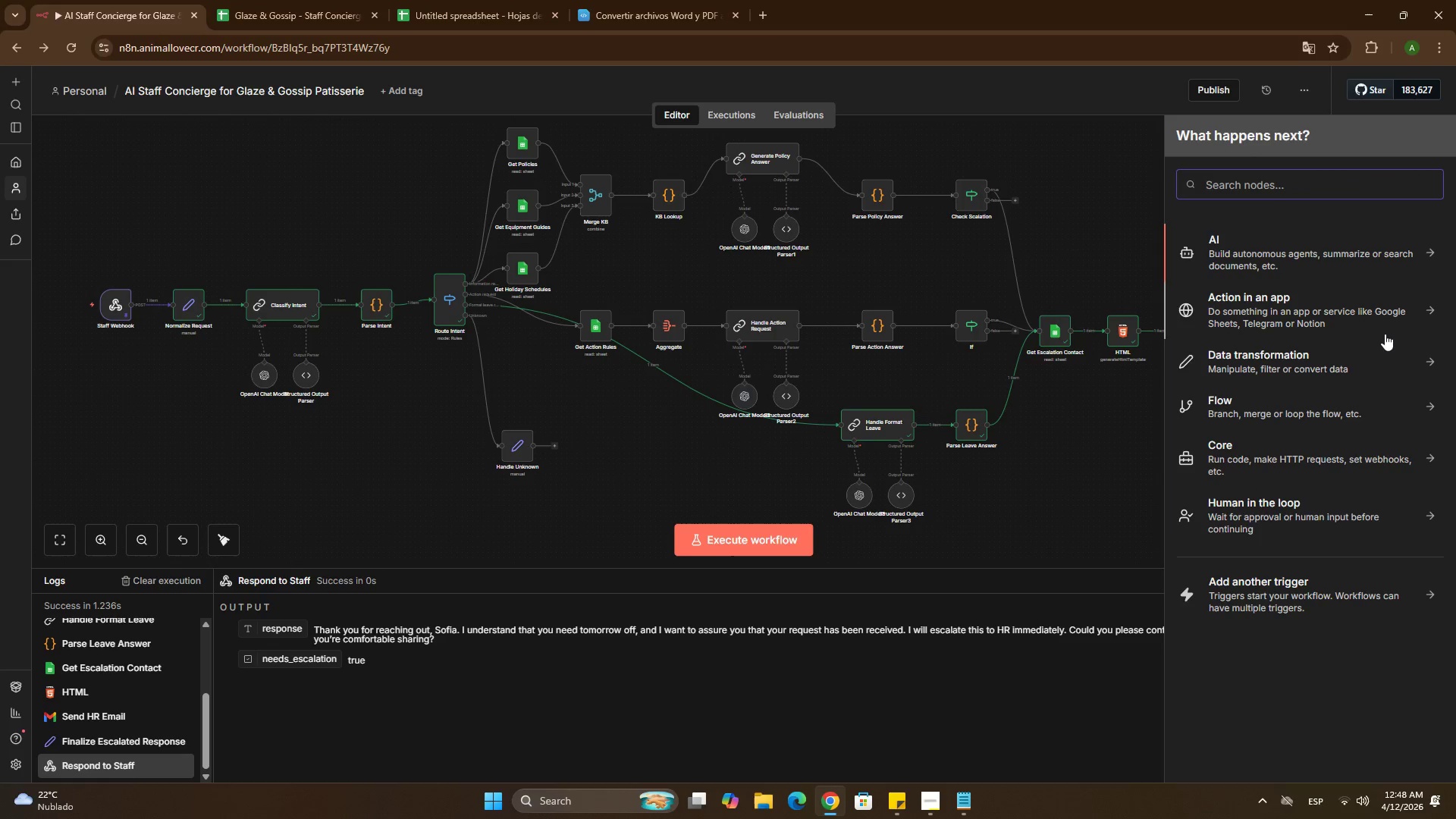 
key(S)
 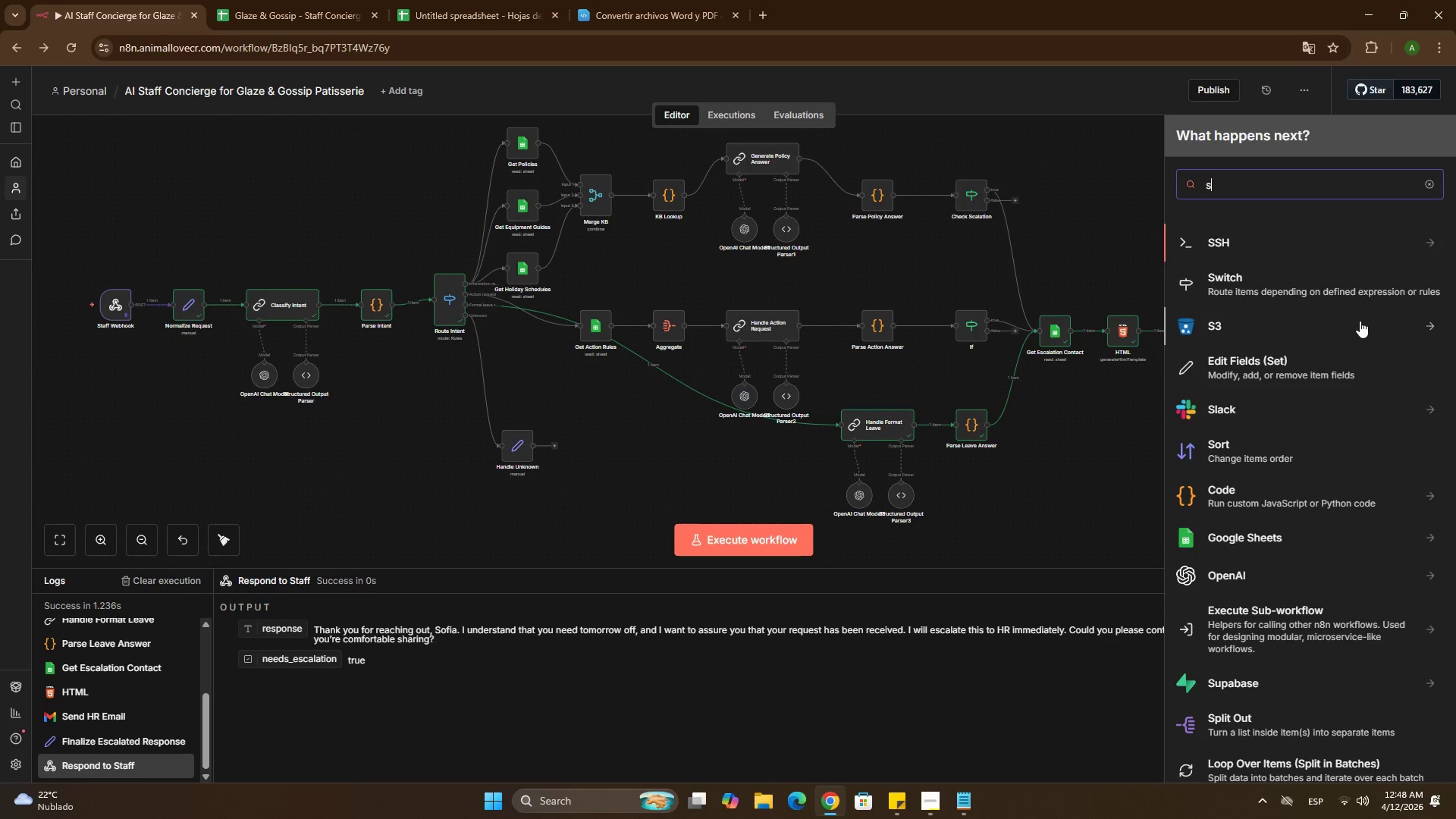 
type(heet)
 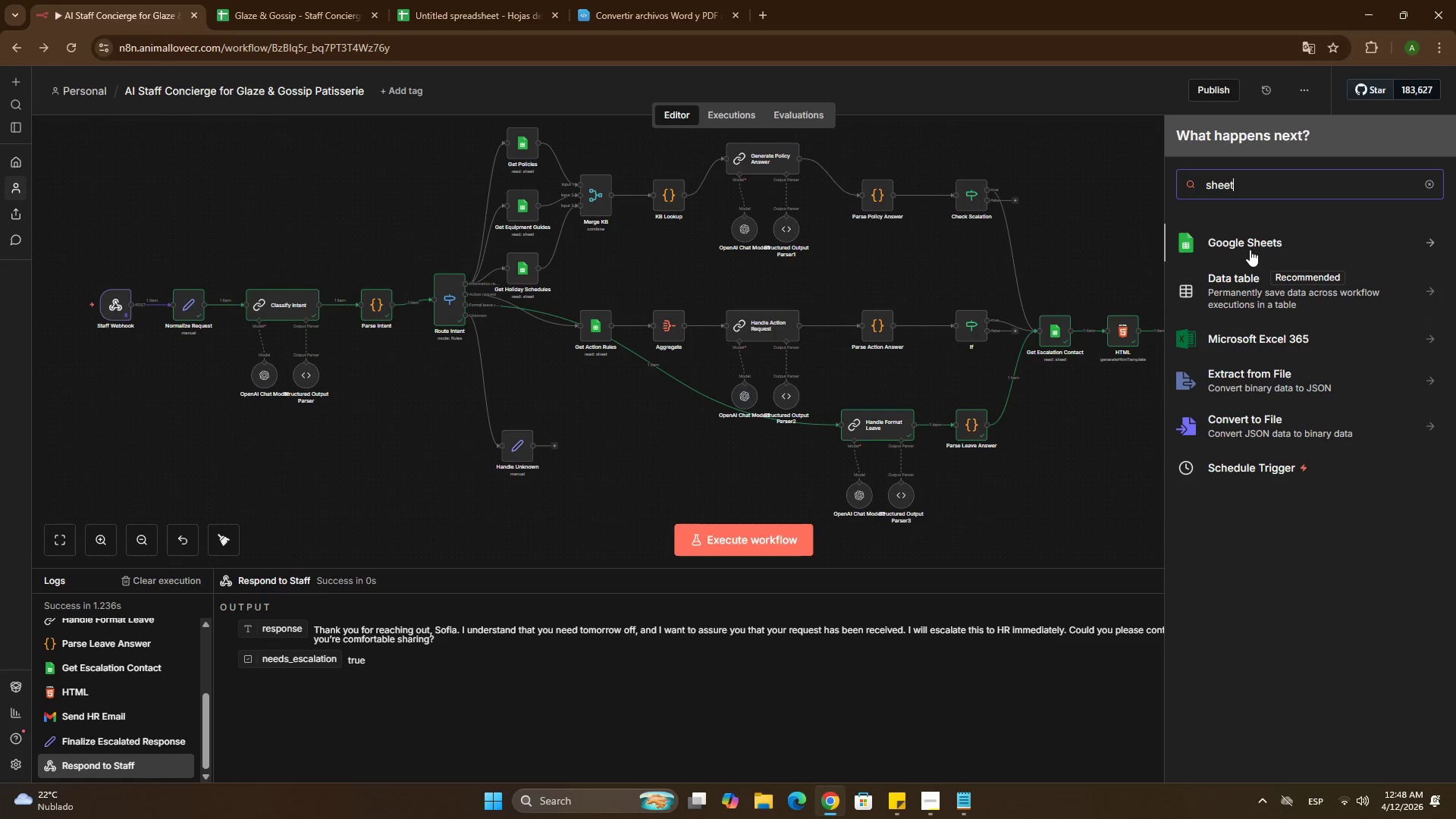 
mouse_move([1266, 271])
 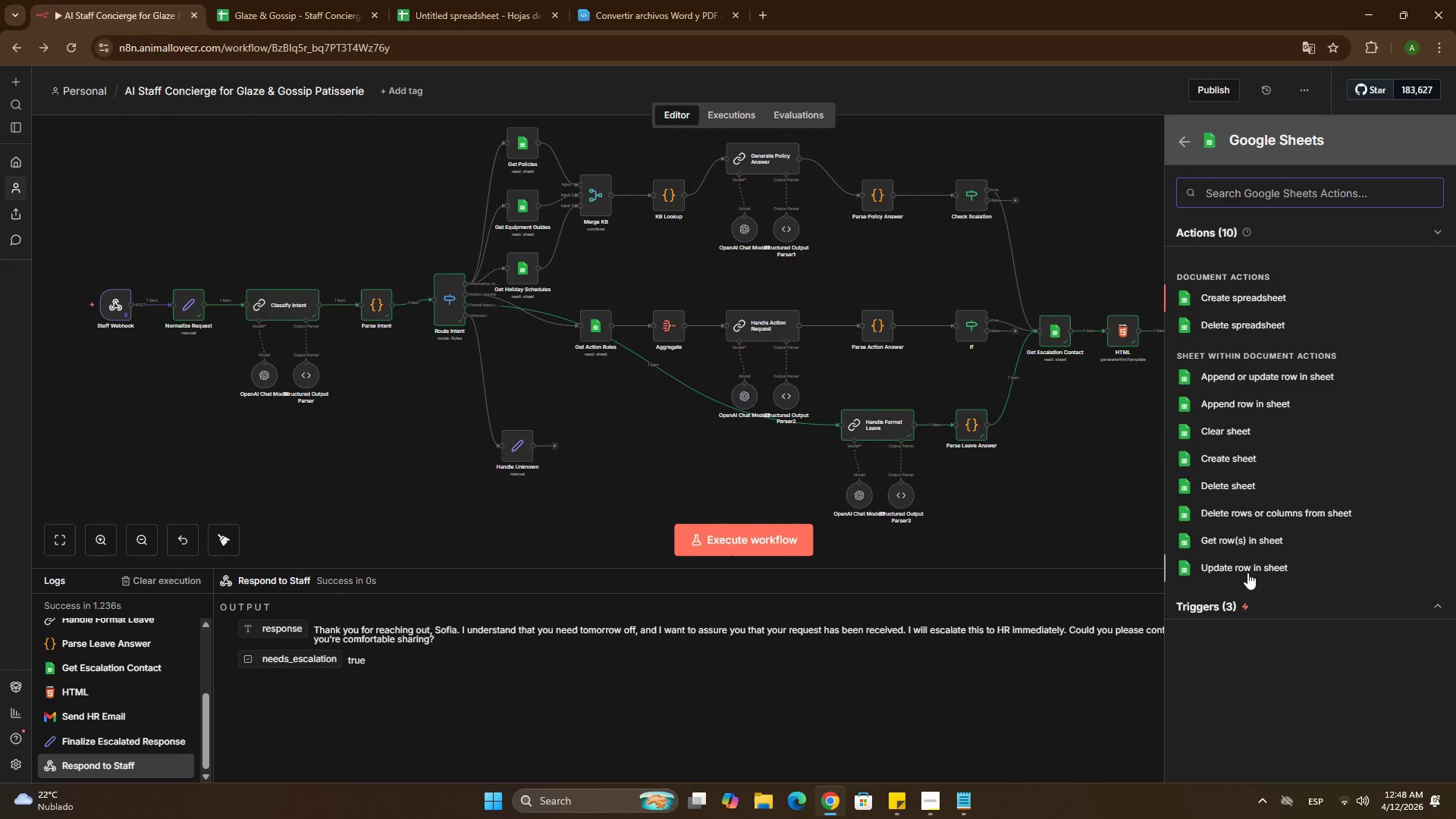 
wait(7.99)
 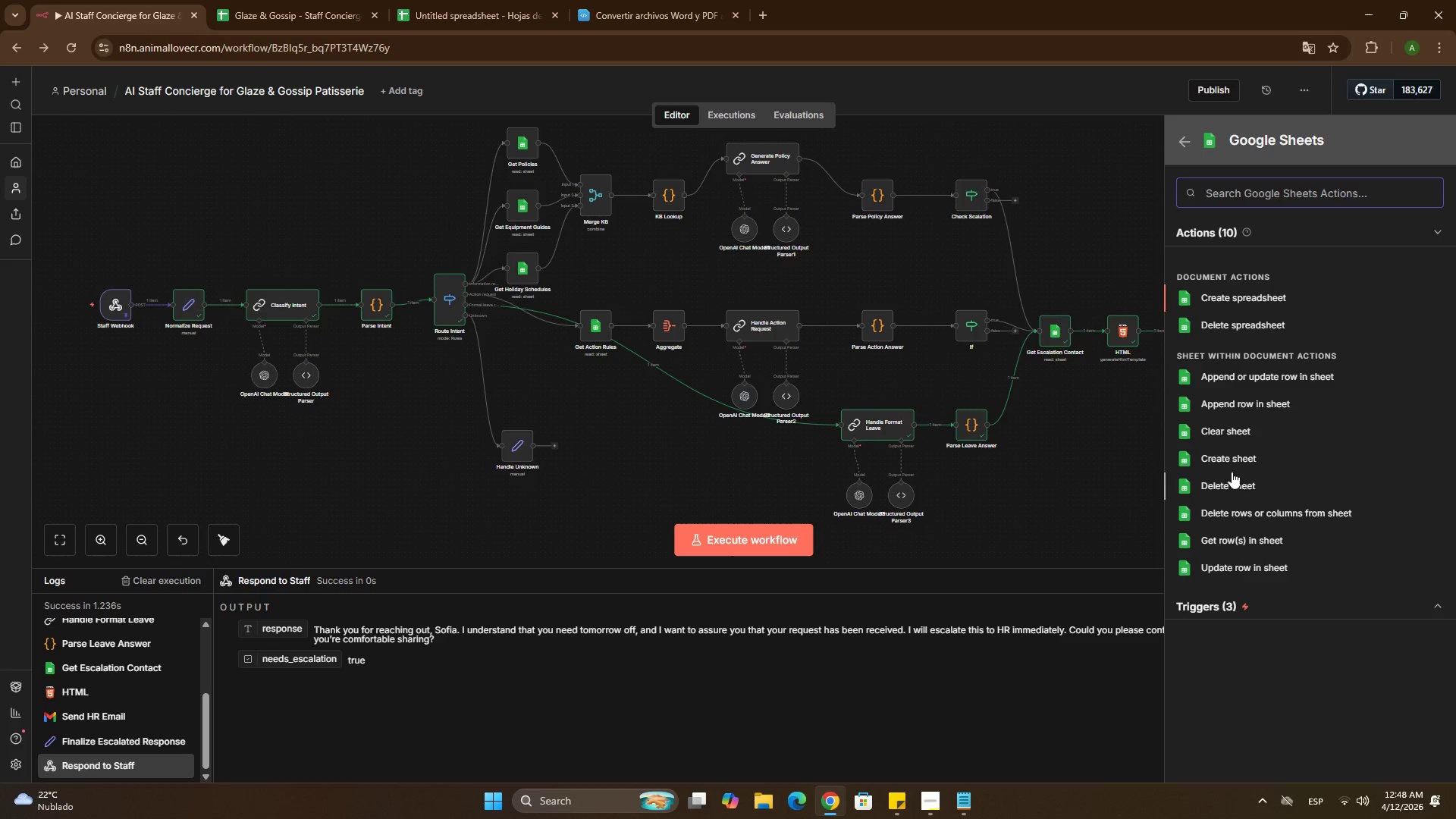 
left_click([1249, 572])
 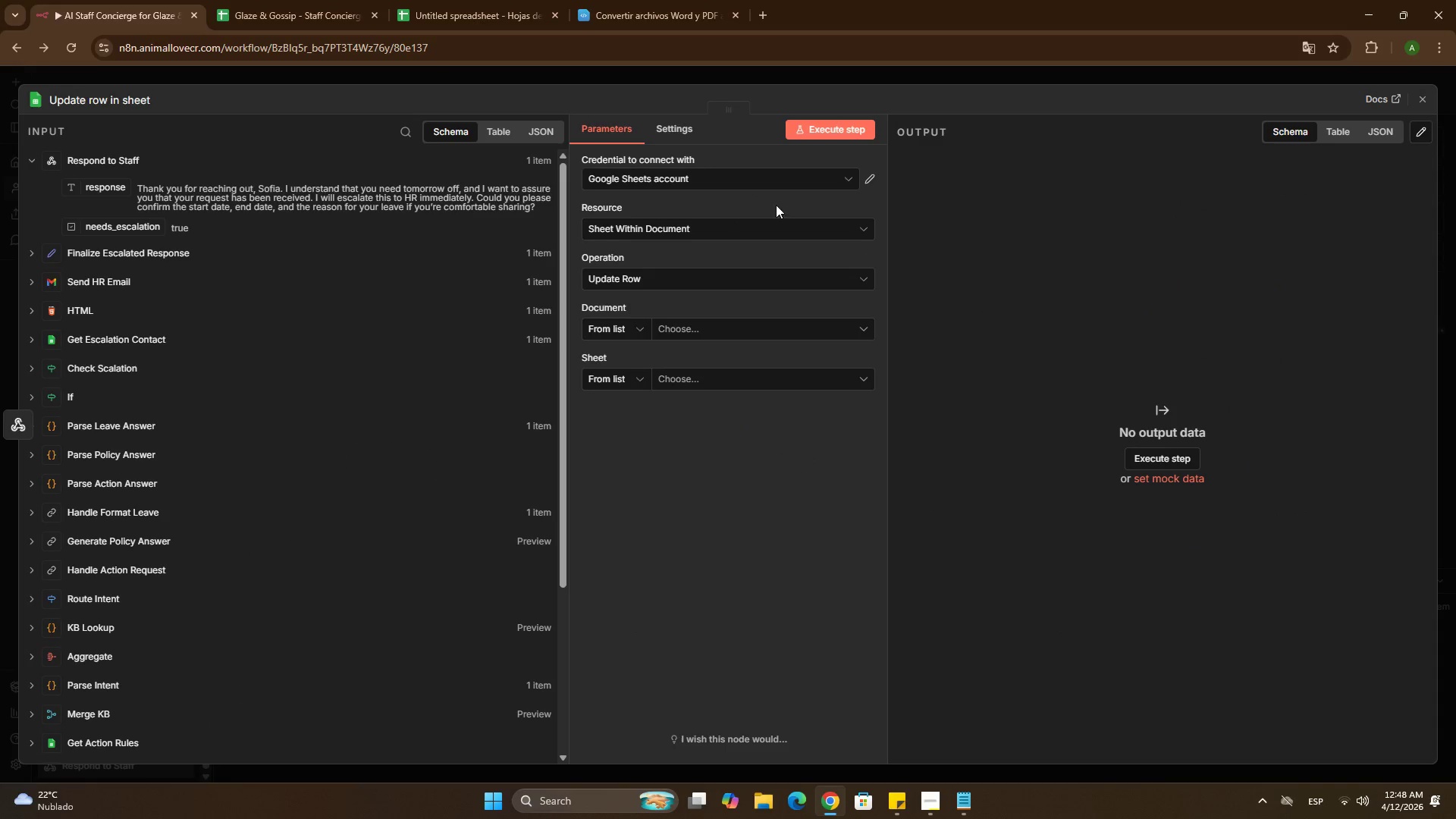 
left_click([100, 99])
 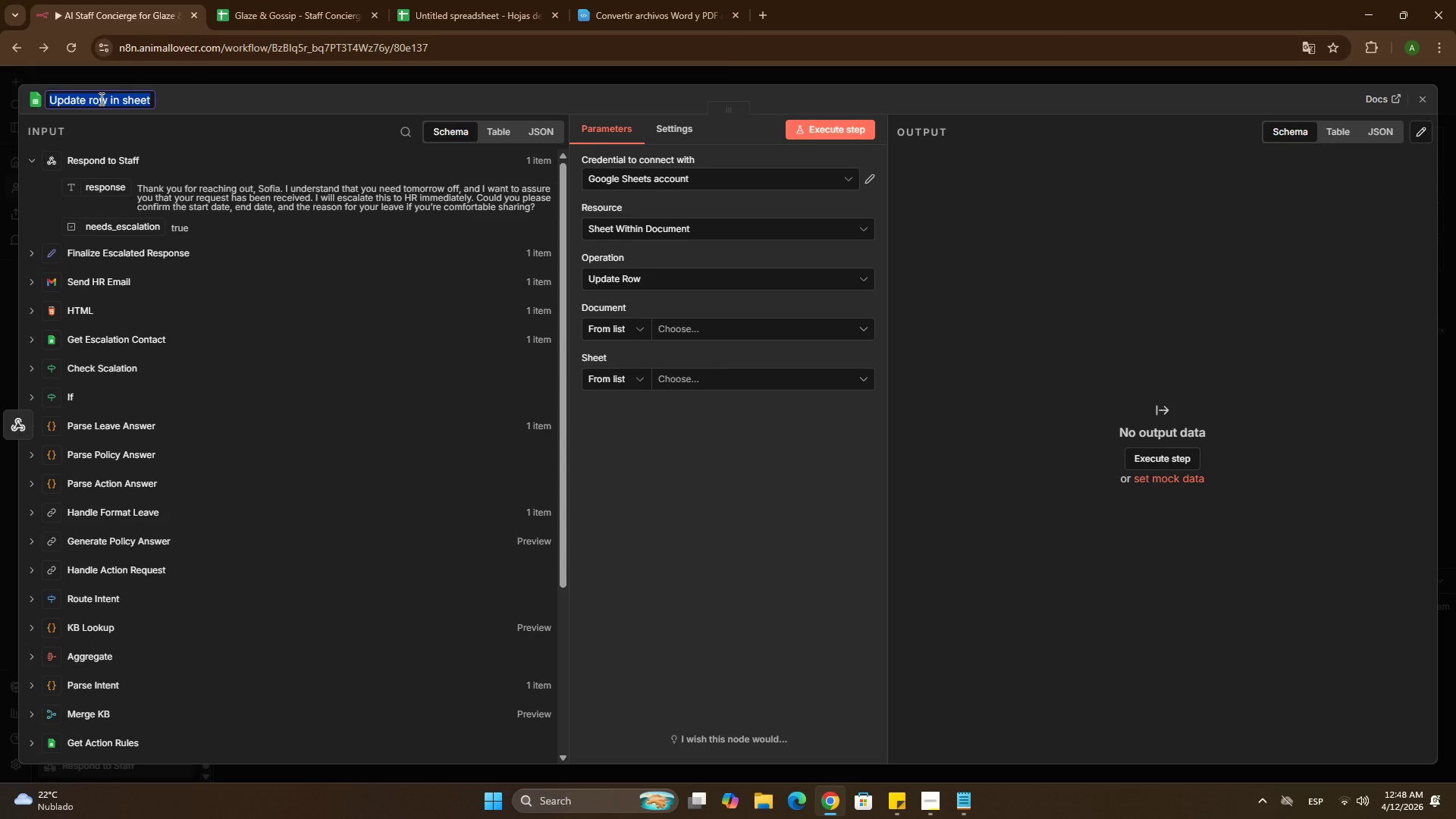 
type(Log Interacit)
key(Backspace)
key(Backspace)
type(tion)
 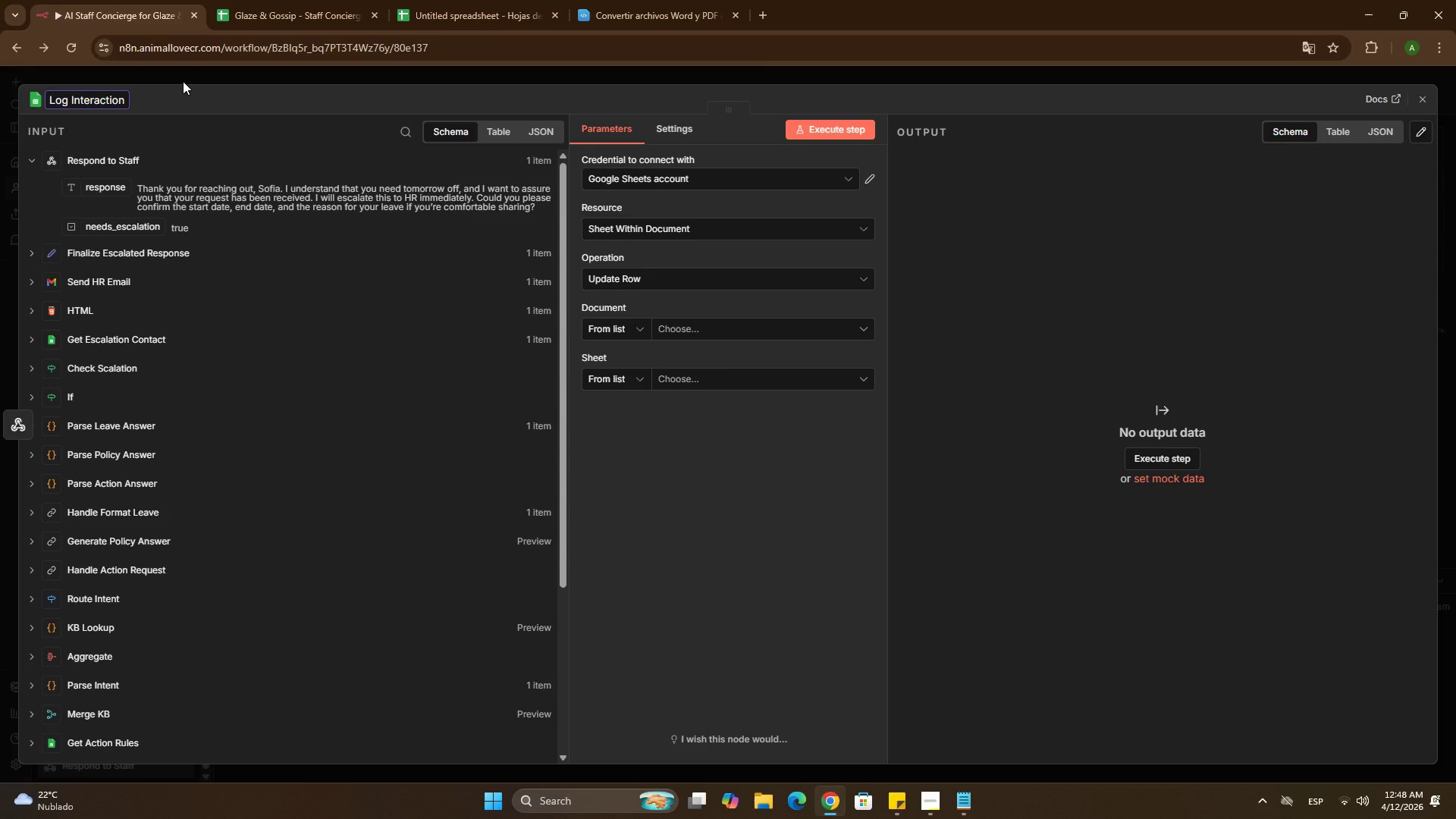 
left_click([183, 81])
 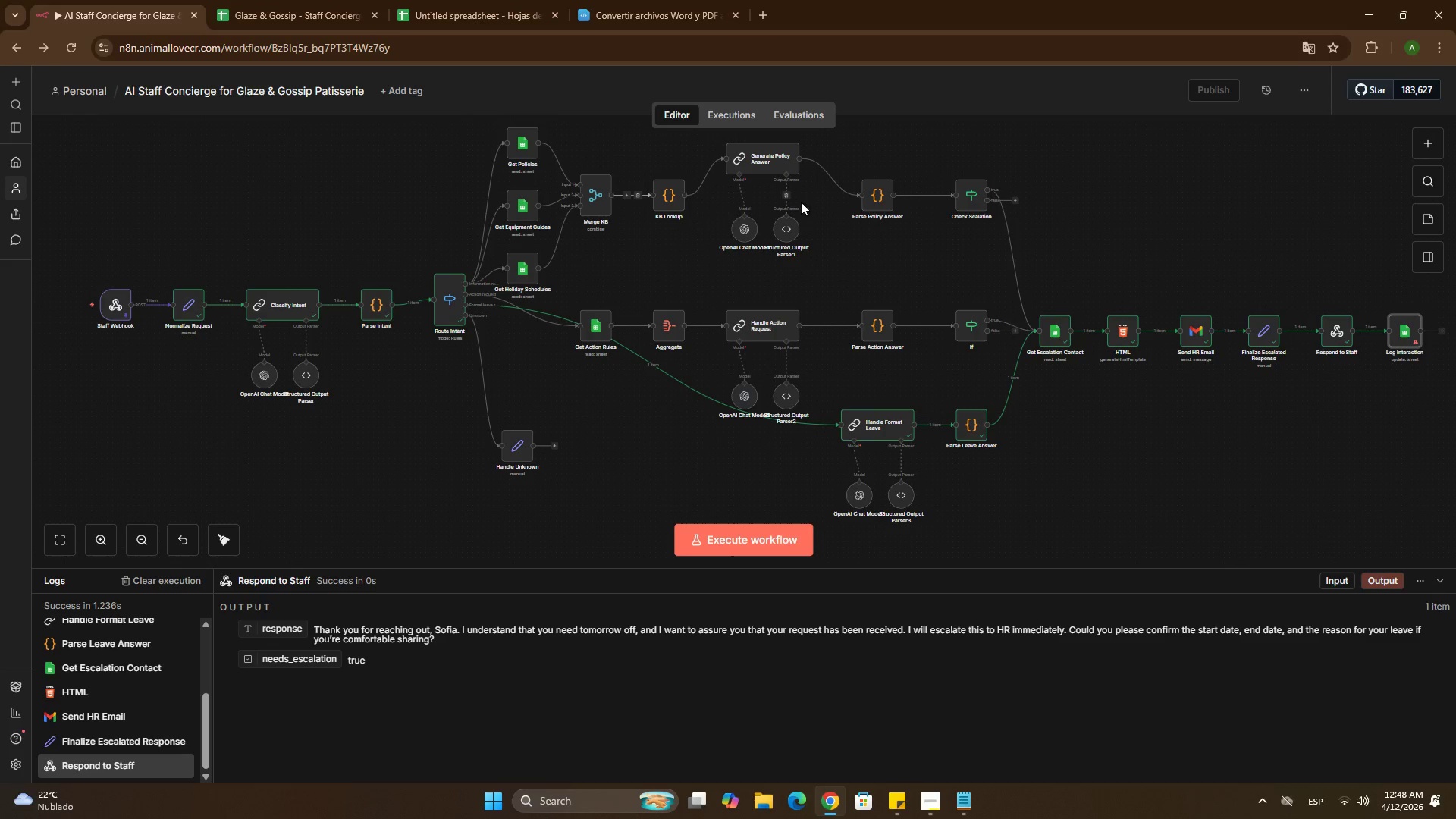 
wait(5.89)
 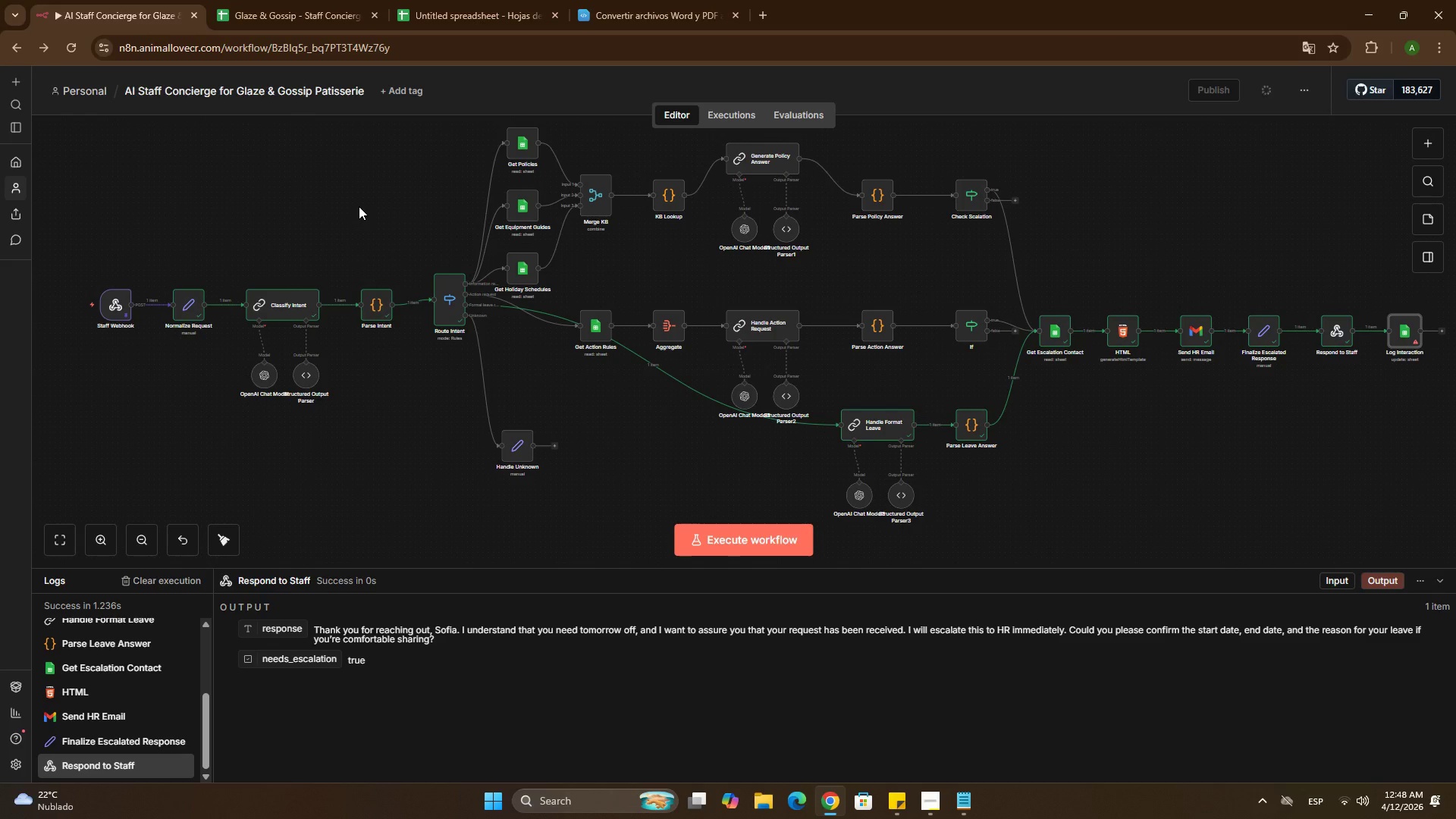 
double_click([1411, 343])
 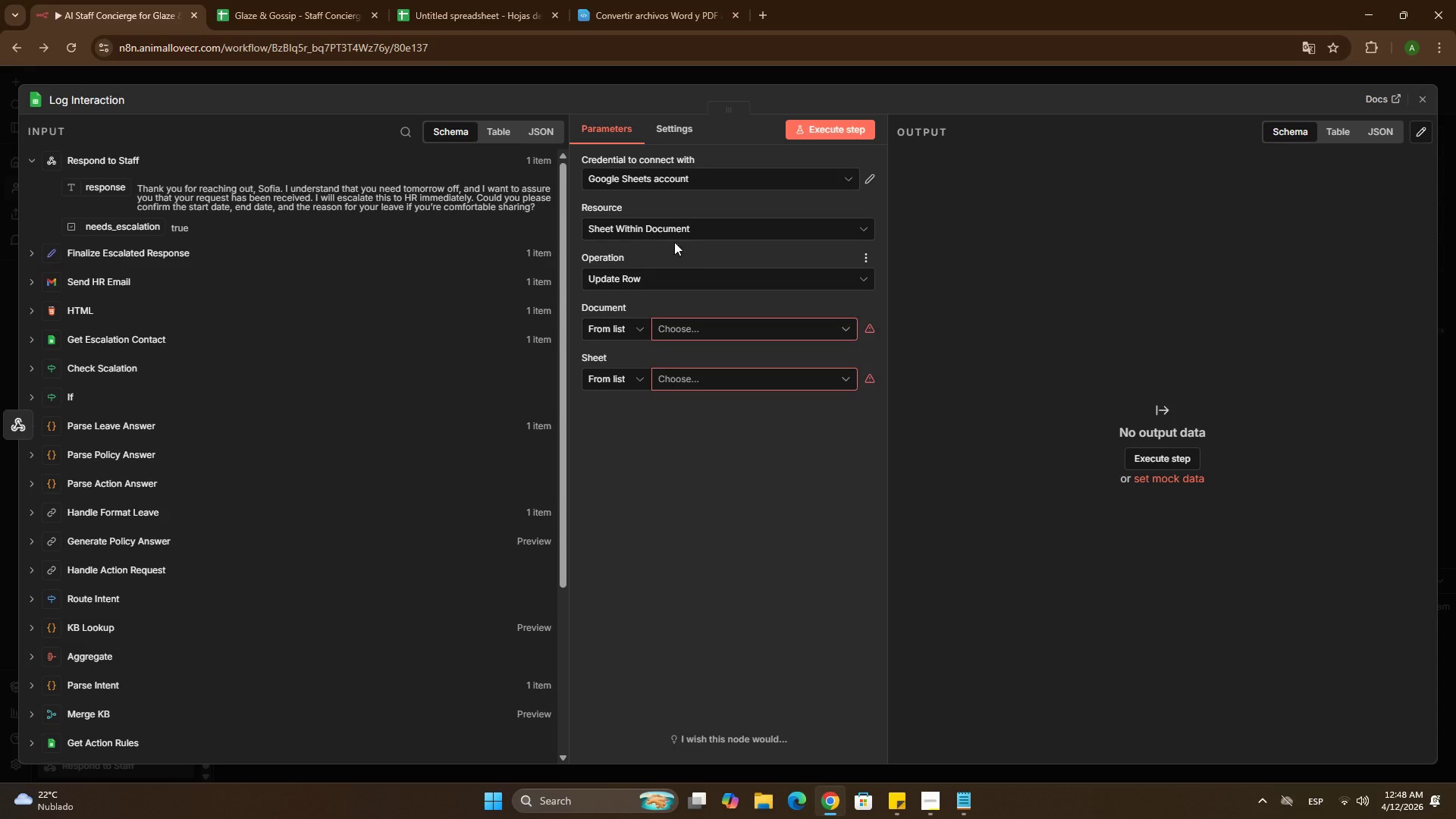 
left_click([639, 281])
 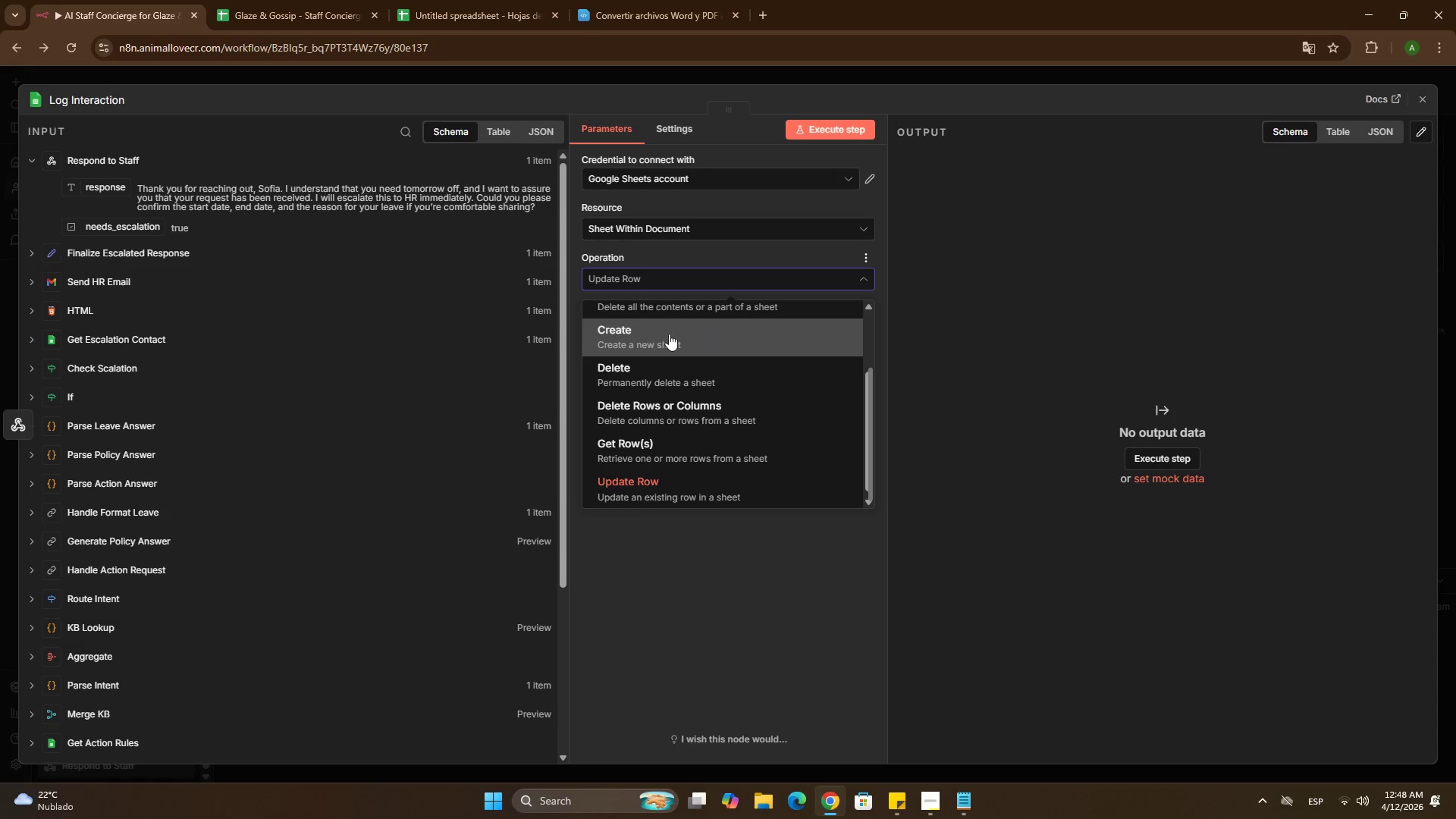 
scroll: coordinate [670, 344], scroll_direction: up, amount: 2.0
 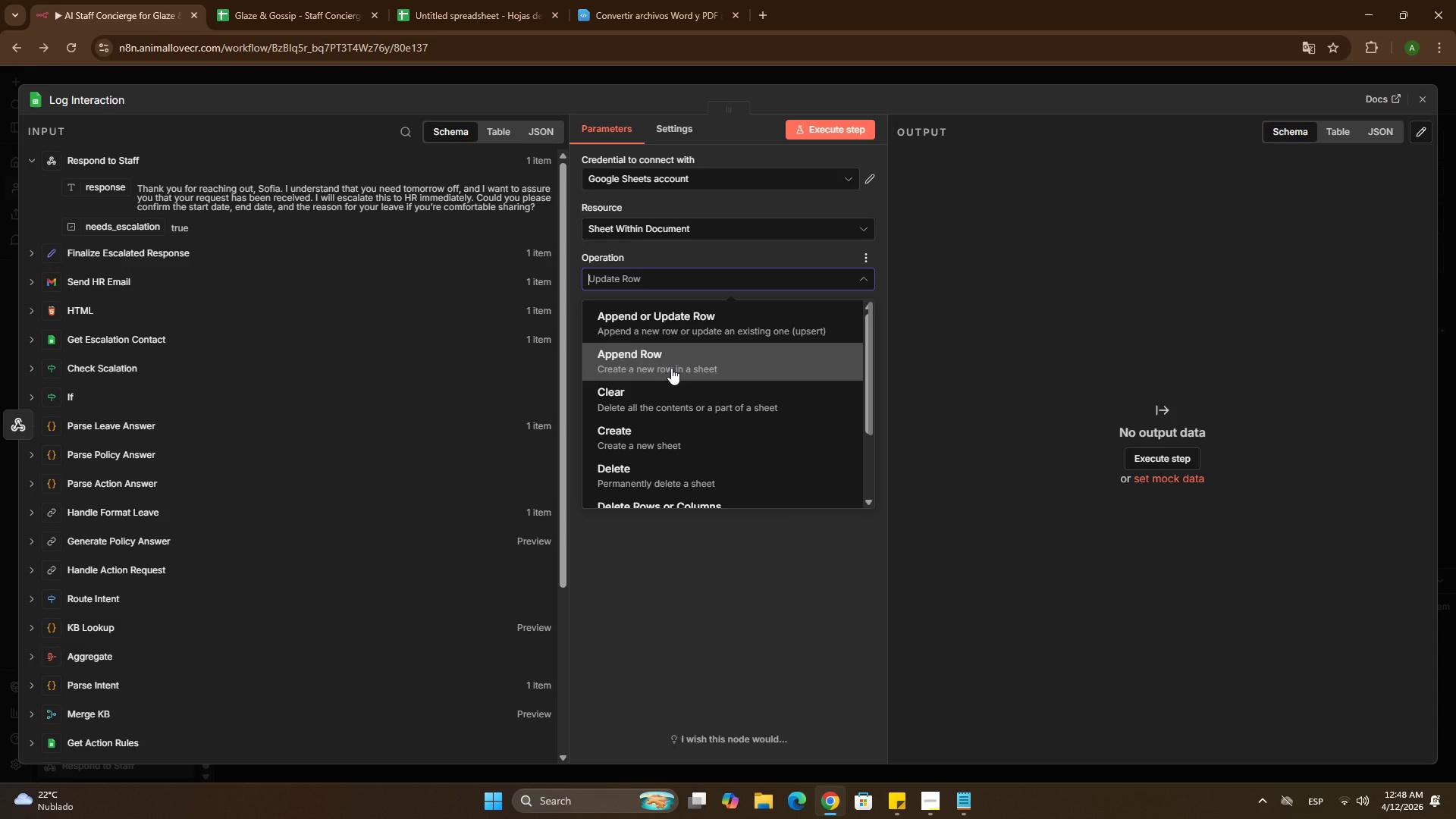 
left_click([671, 368])
 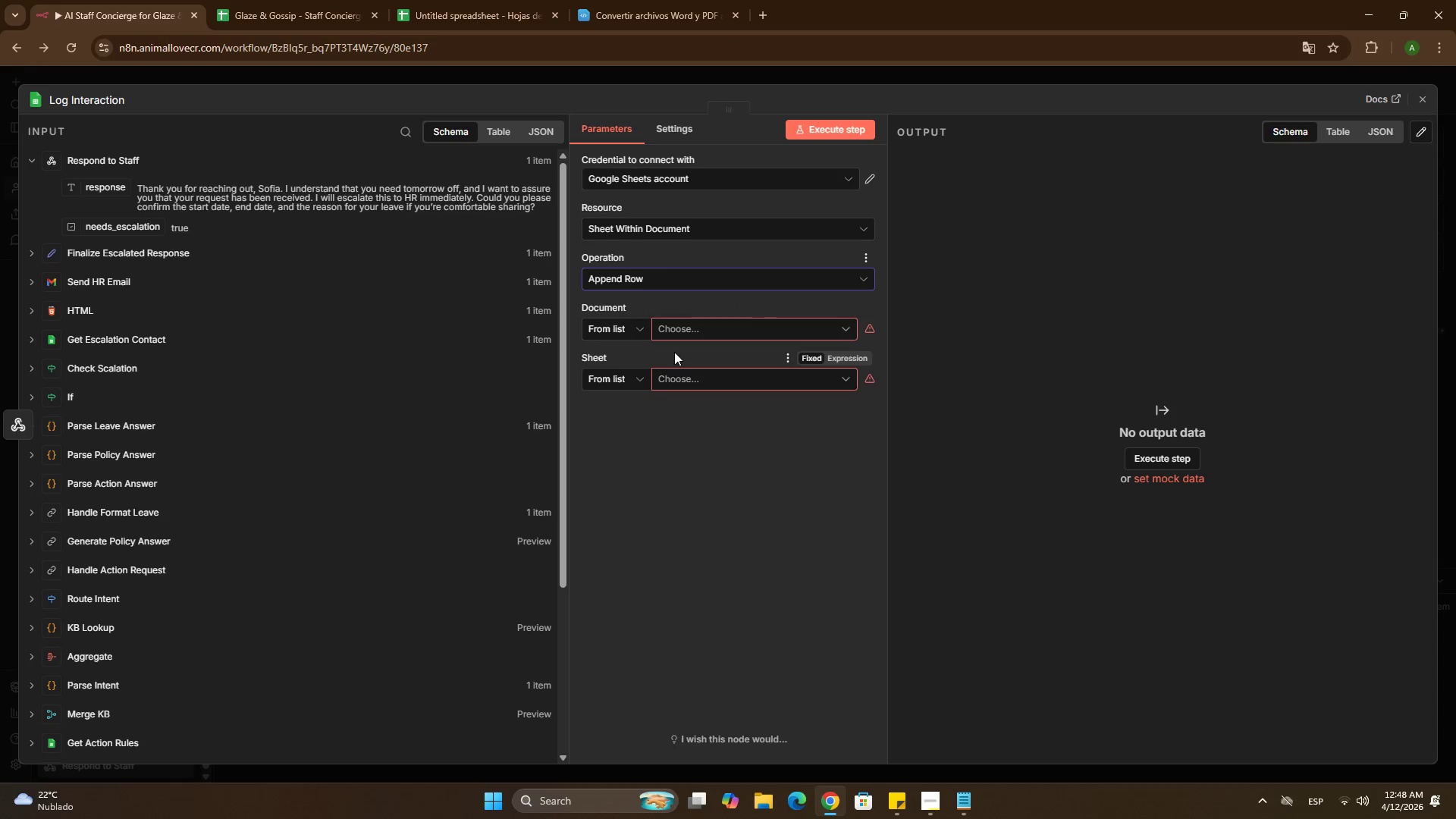 
left_click([687, 334])
 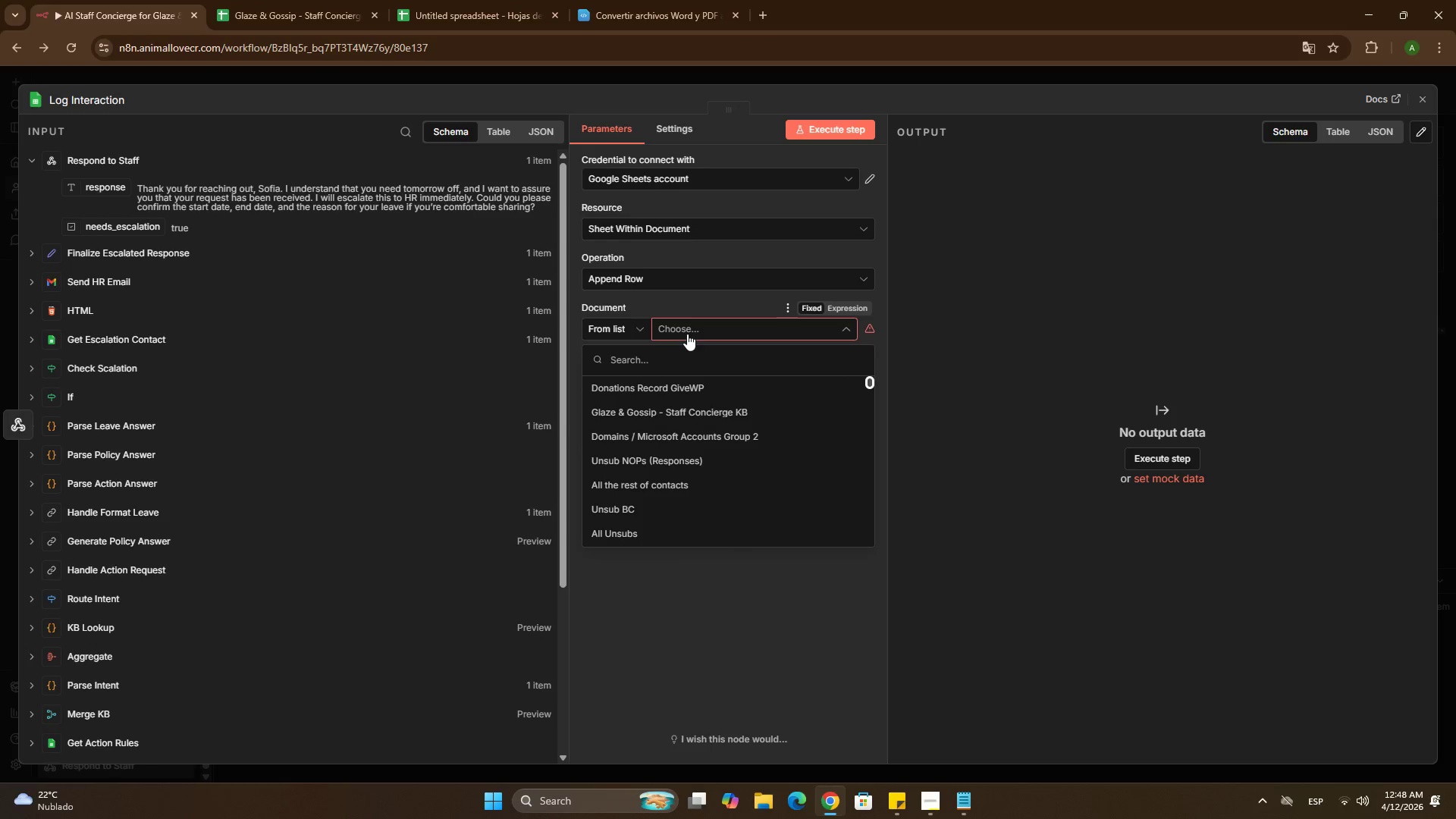 
type(gl)
 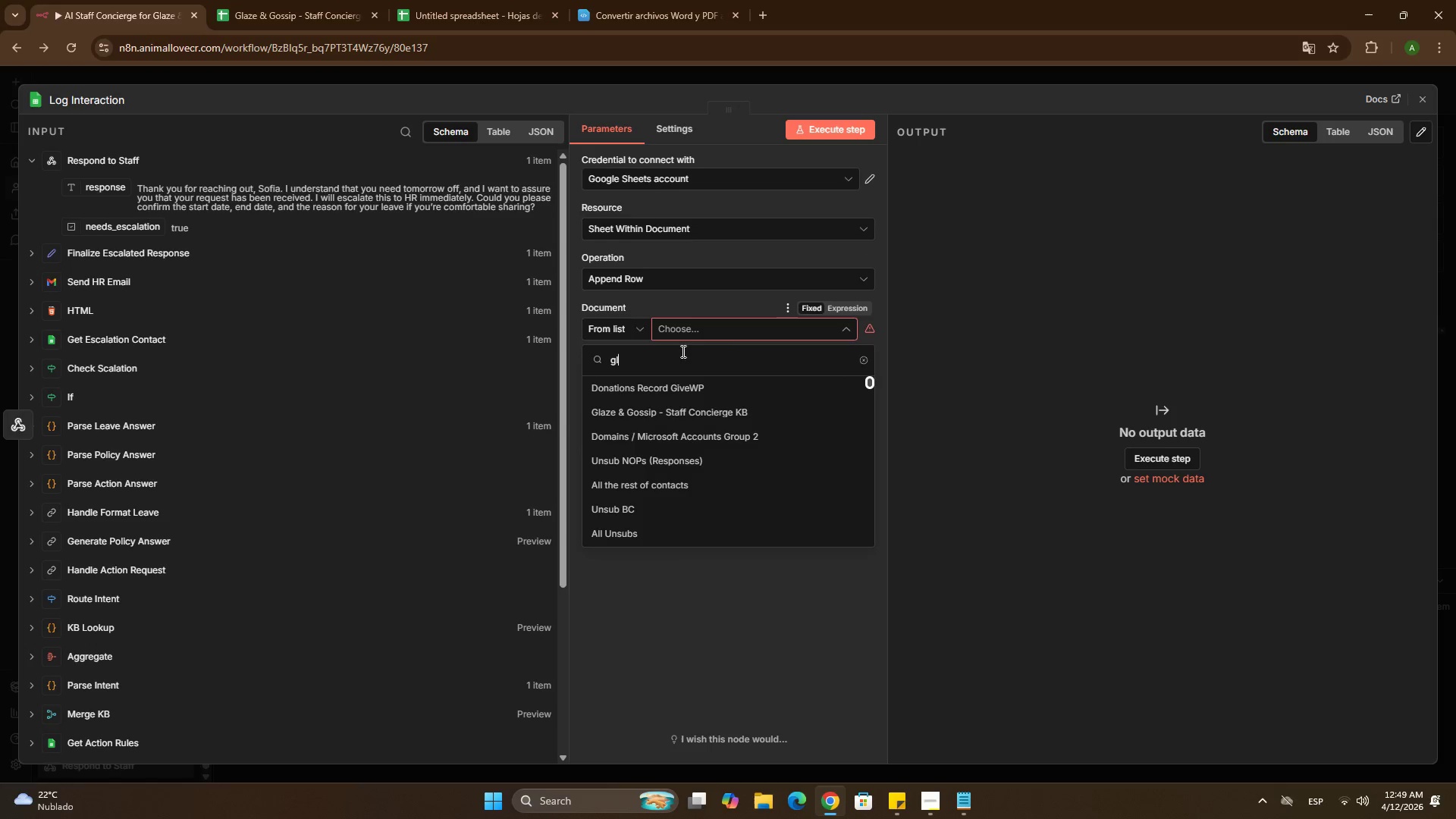 
key(A)
 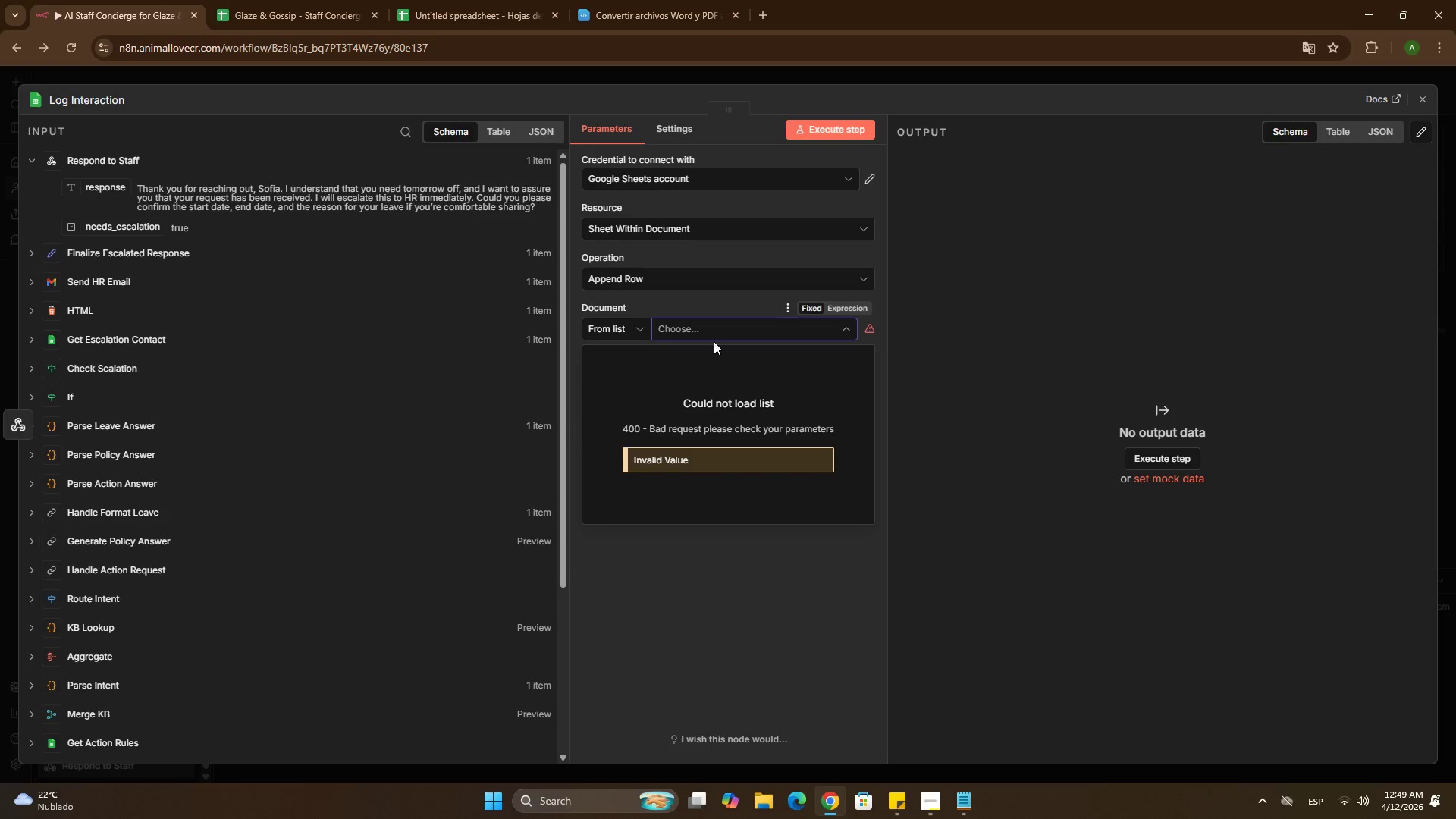 
left_click([713, 328])
 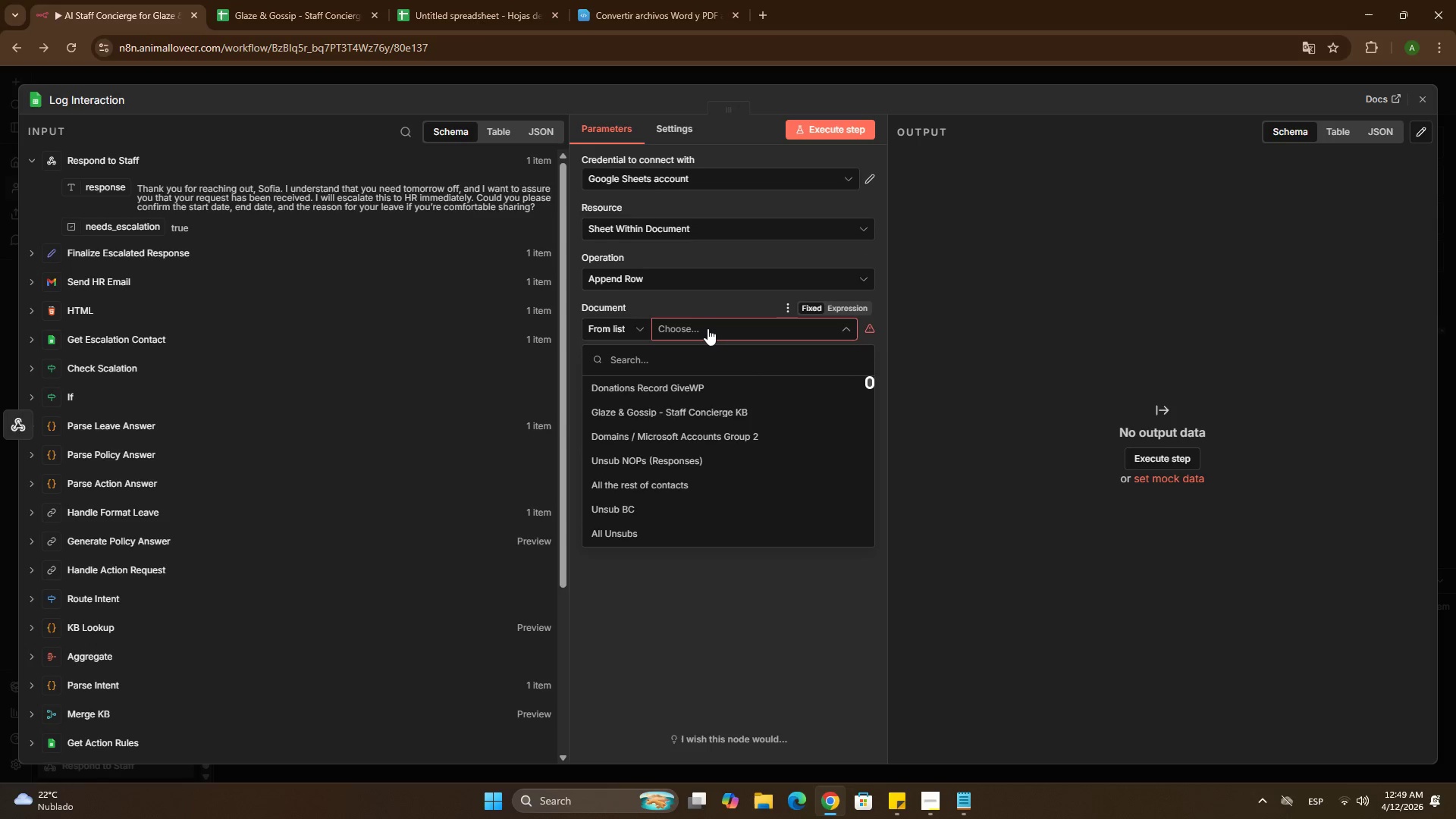 
type(gl)
 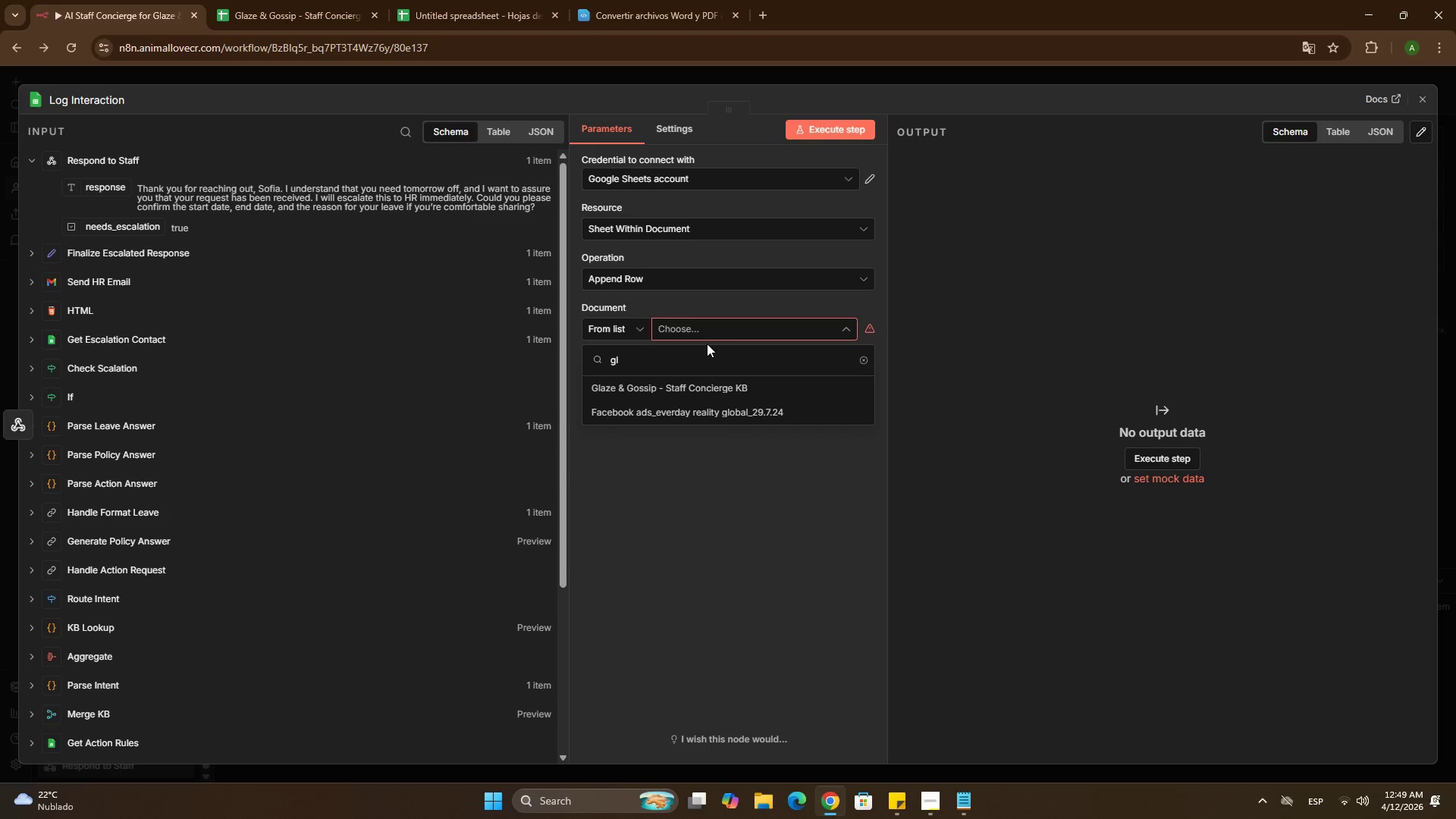 
left_click([666, 393])
 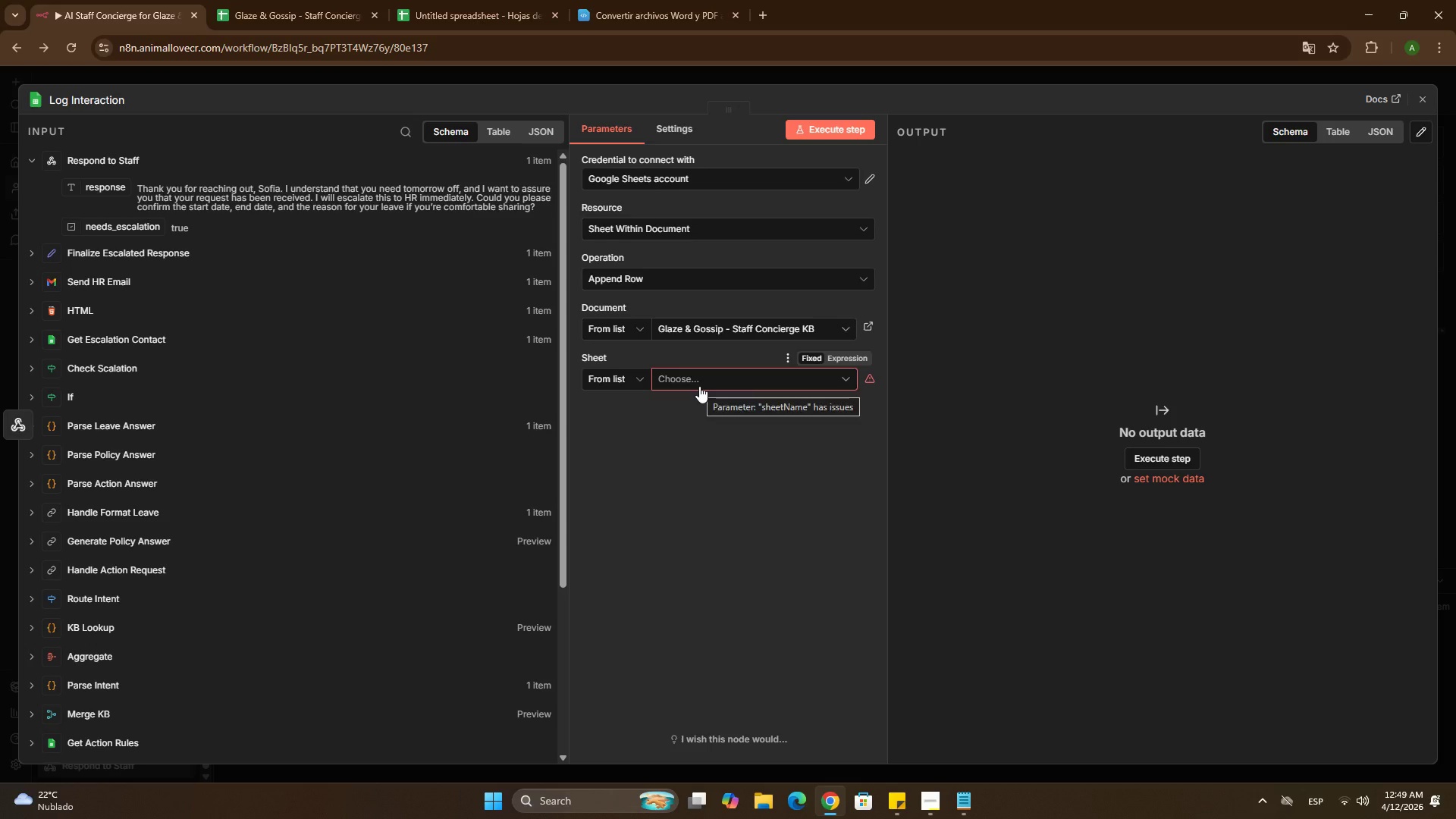 
left_click([699, 386])
 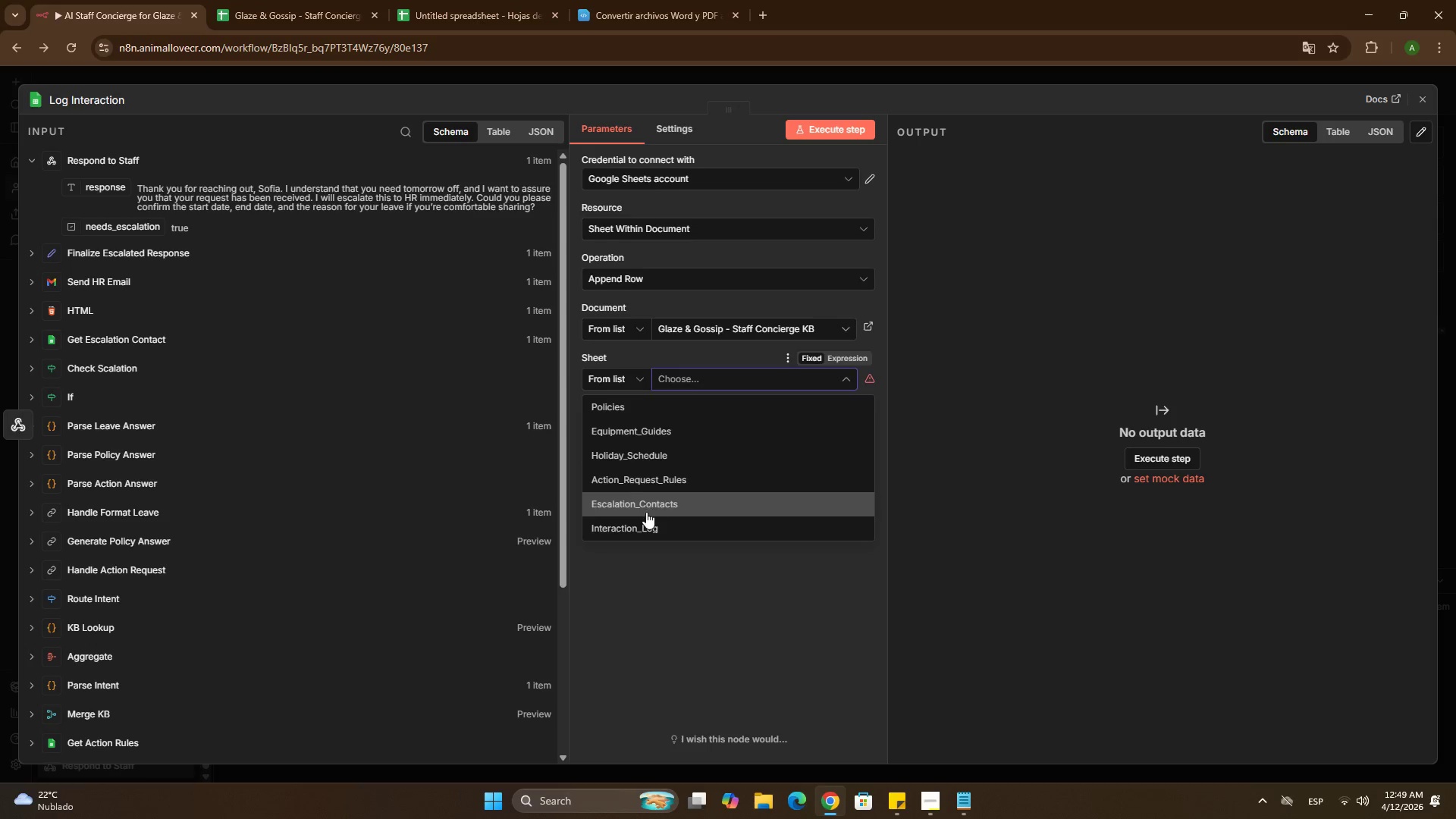 
left_click([646, 531])
 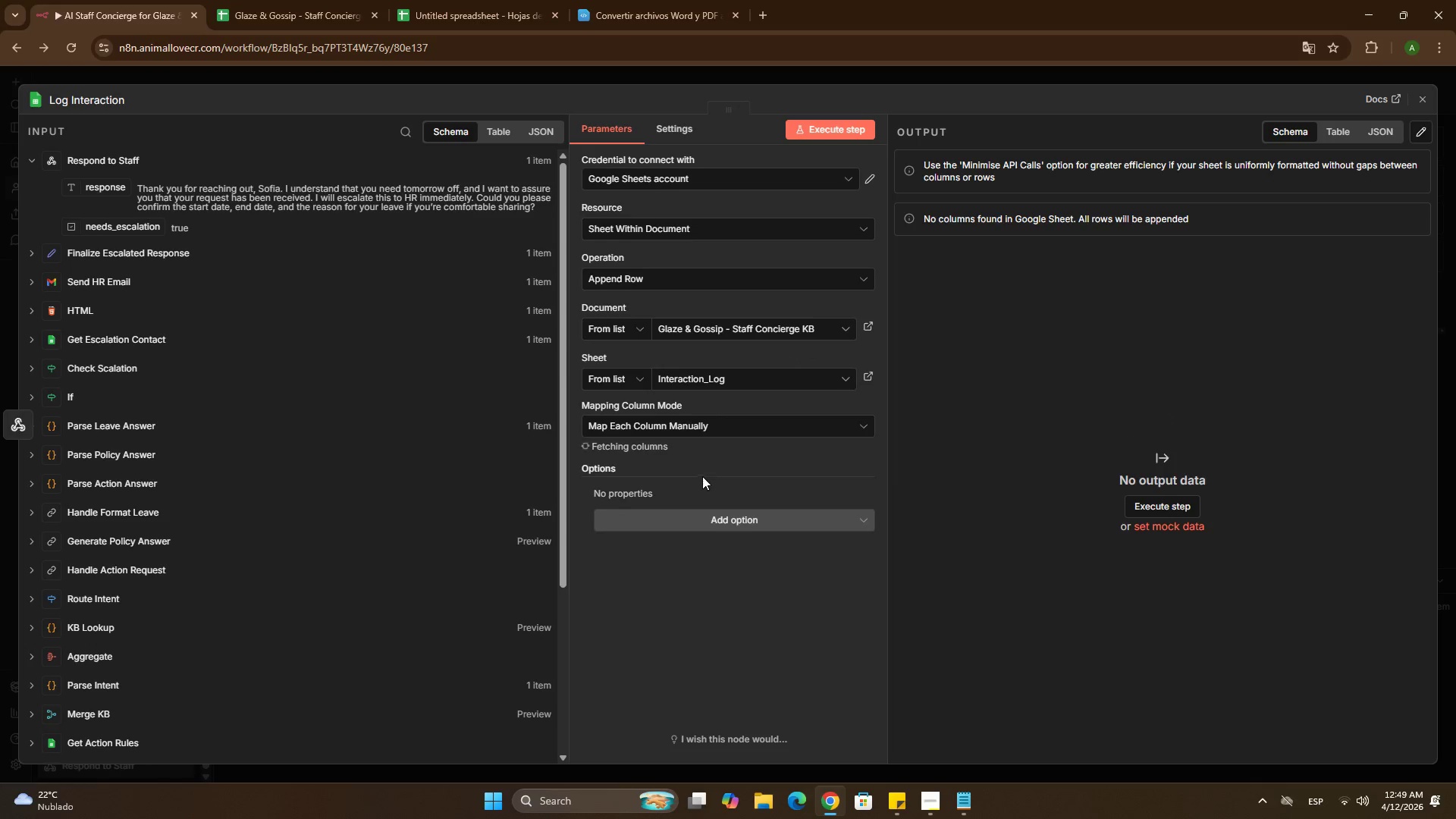 
scroll: coordinate [711, 472], scroll_direction: down, amount: 1.0
 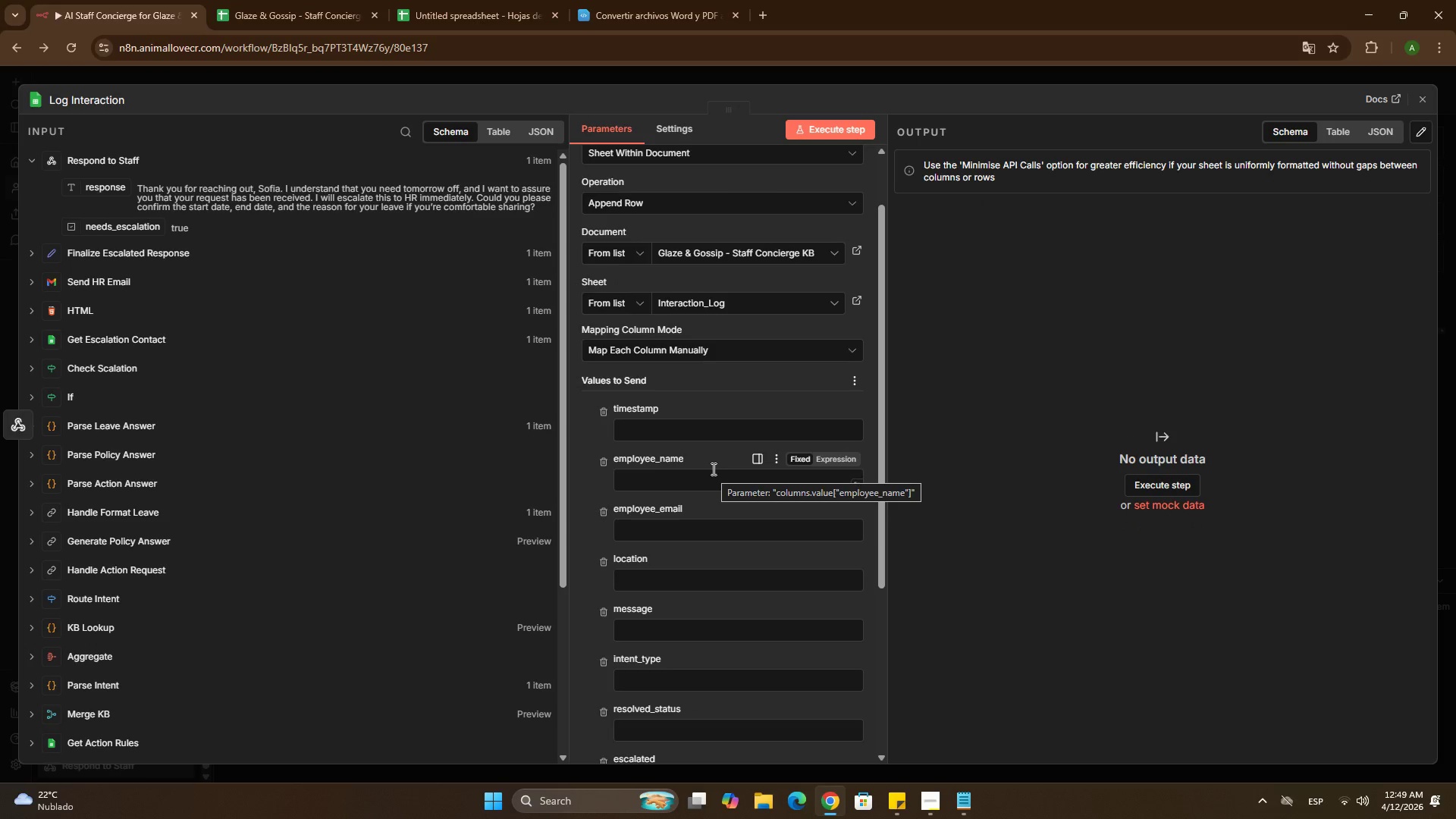 
left_click([688, 435])
 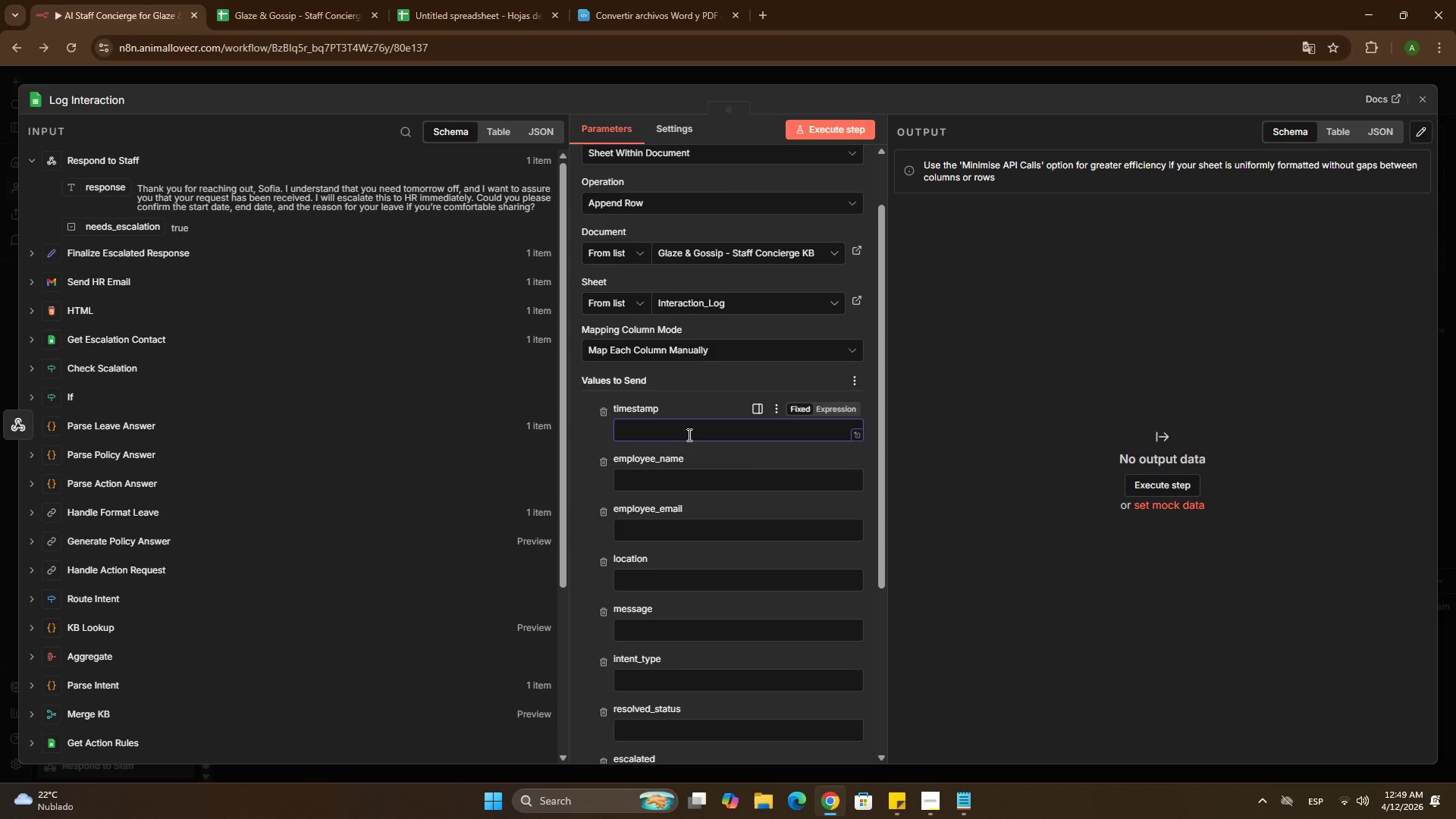 
key(Shift+4)
 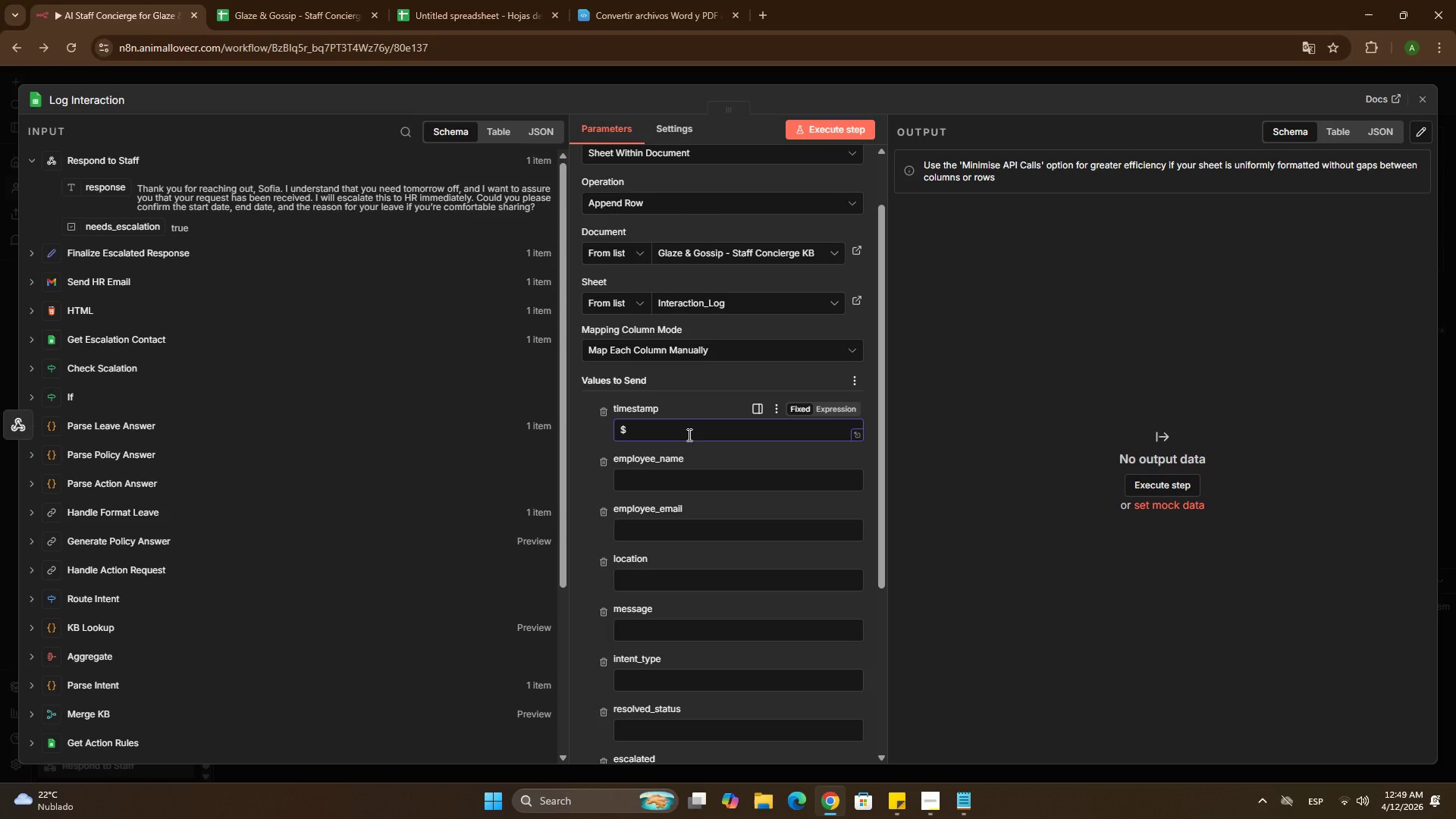 
key(Backspace)
 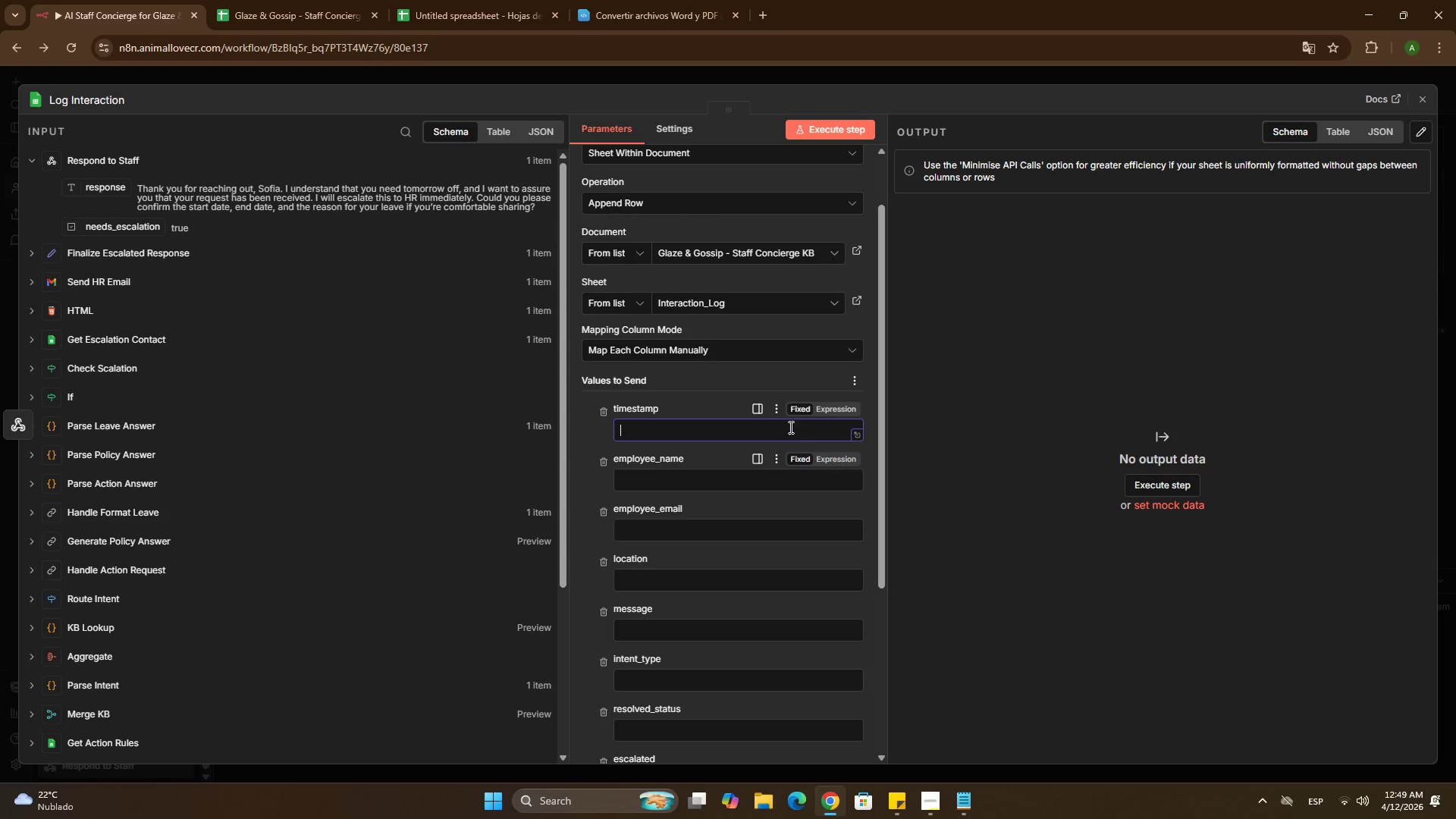 
left_click([830, 412])
 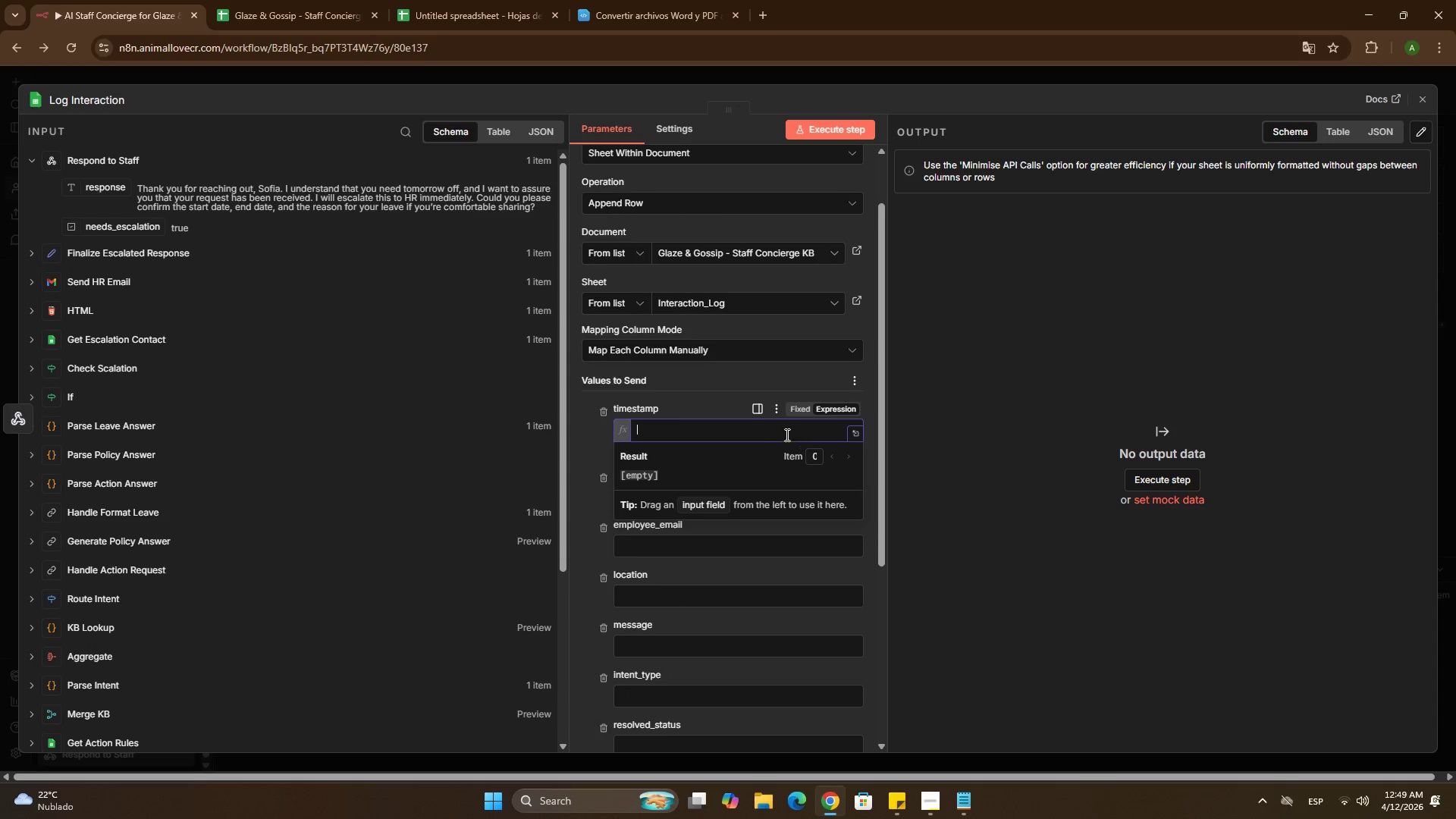 
key(Quote)
 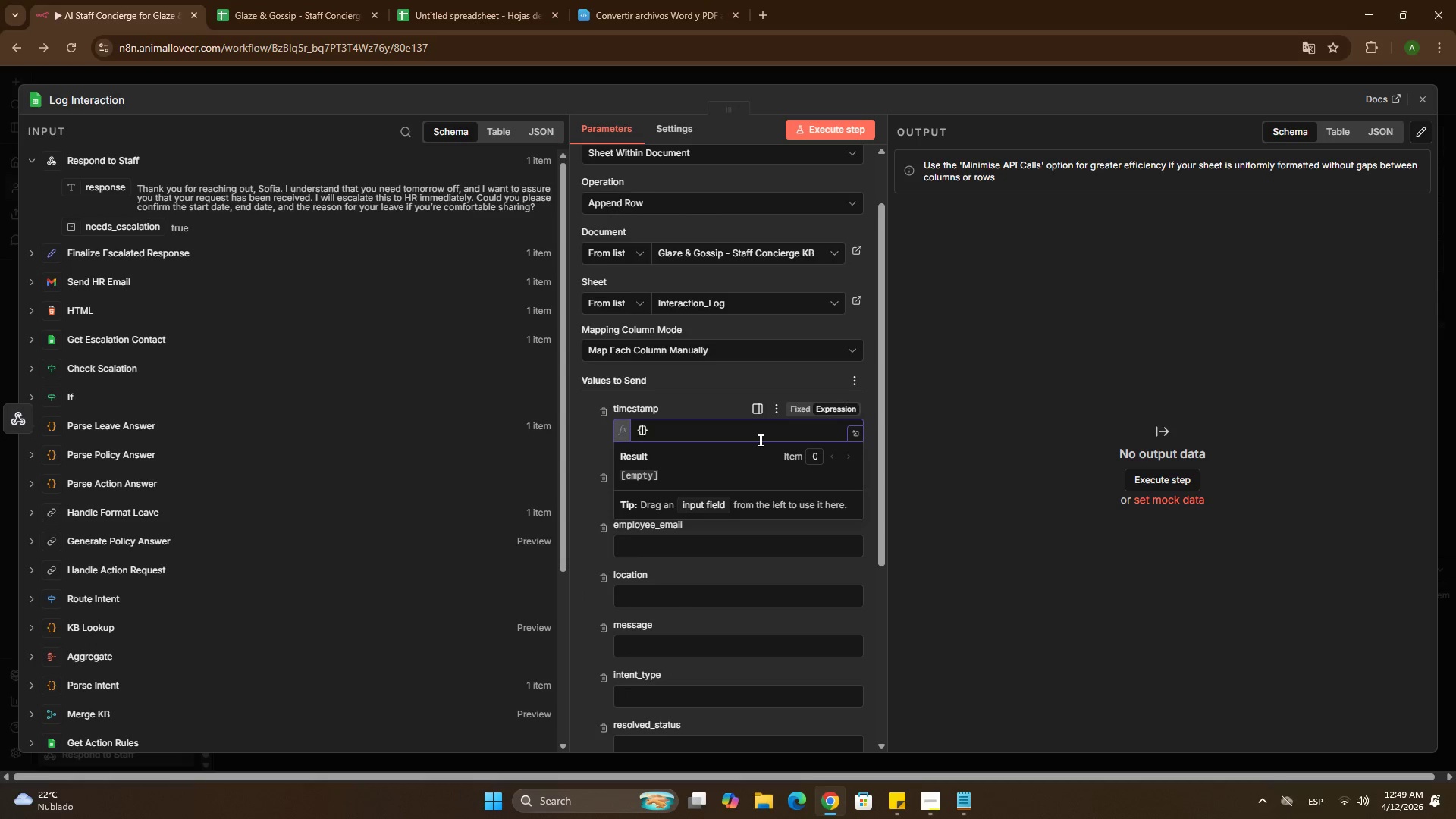 
key(Quote)
 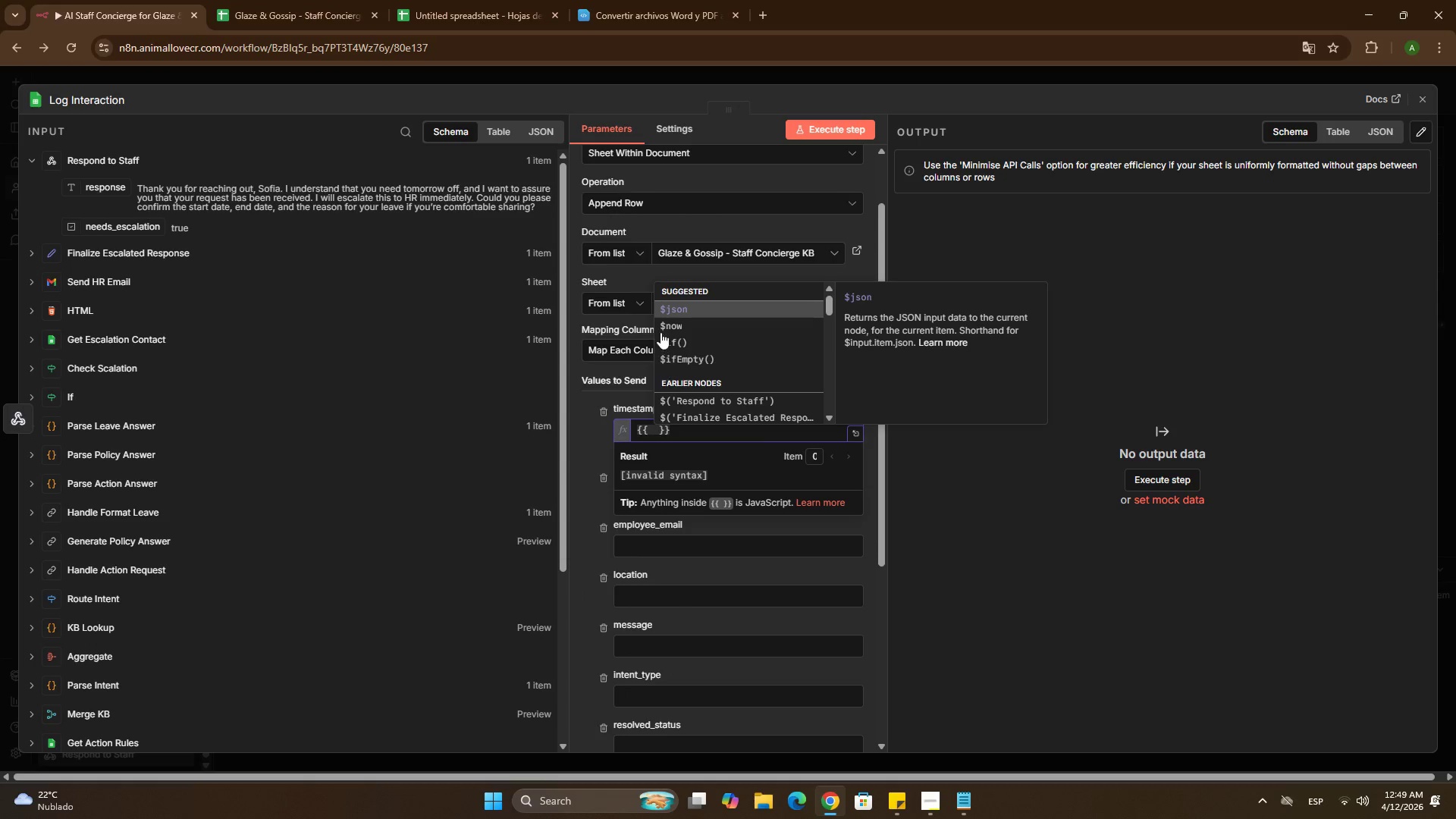 
left_click([665, 325])
 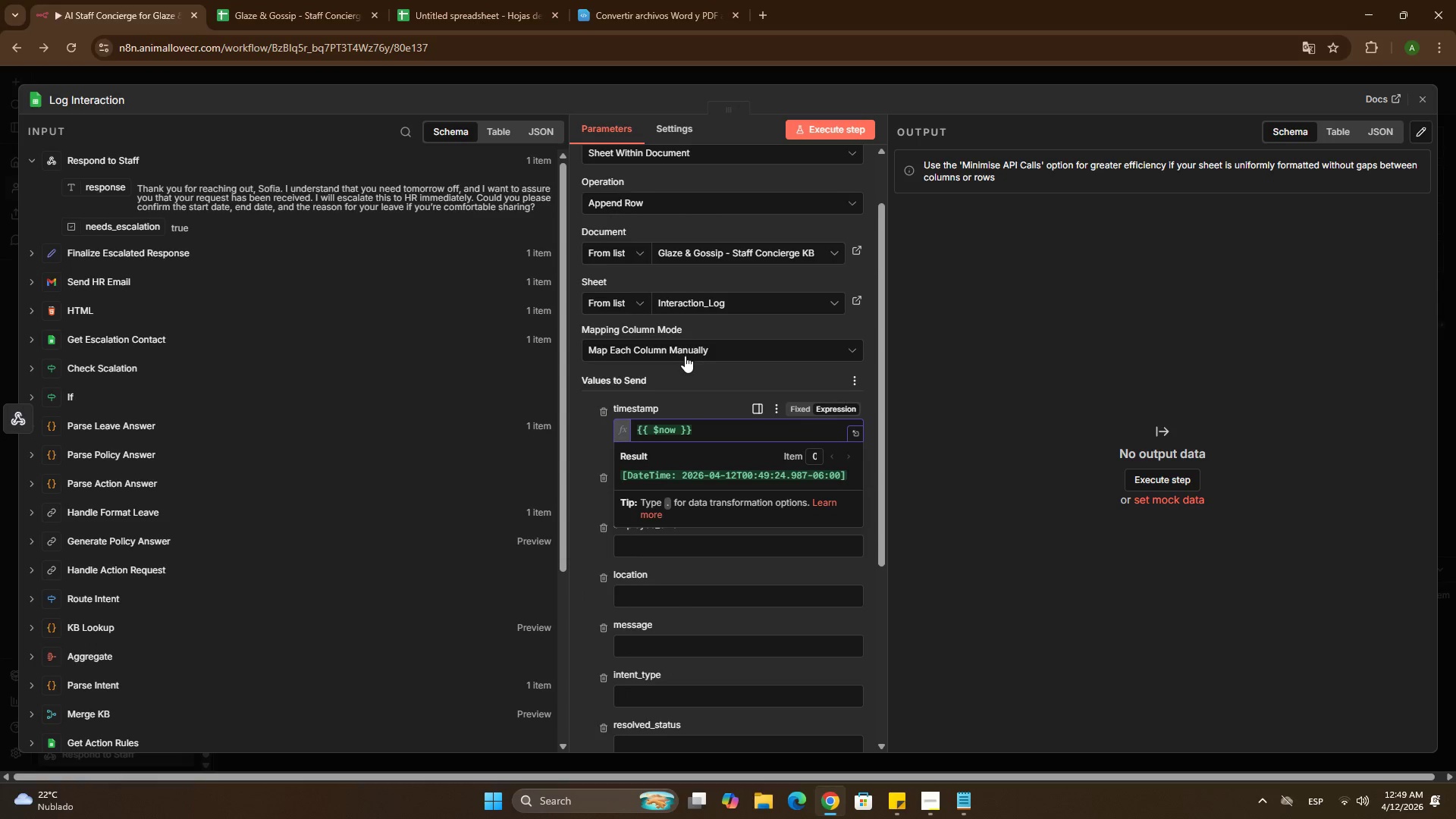 
key(Period)
 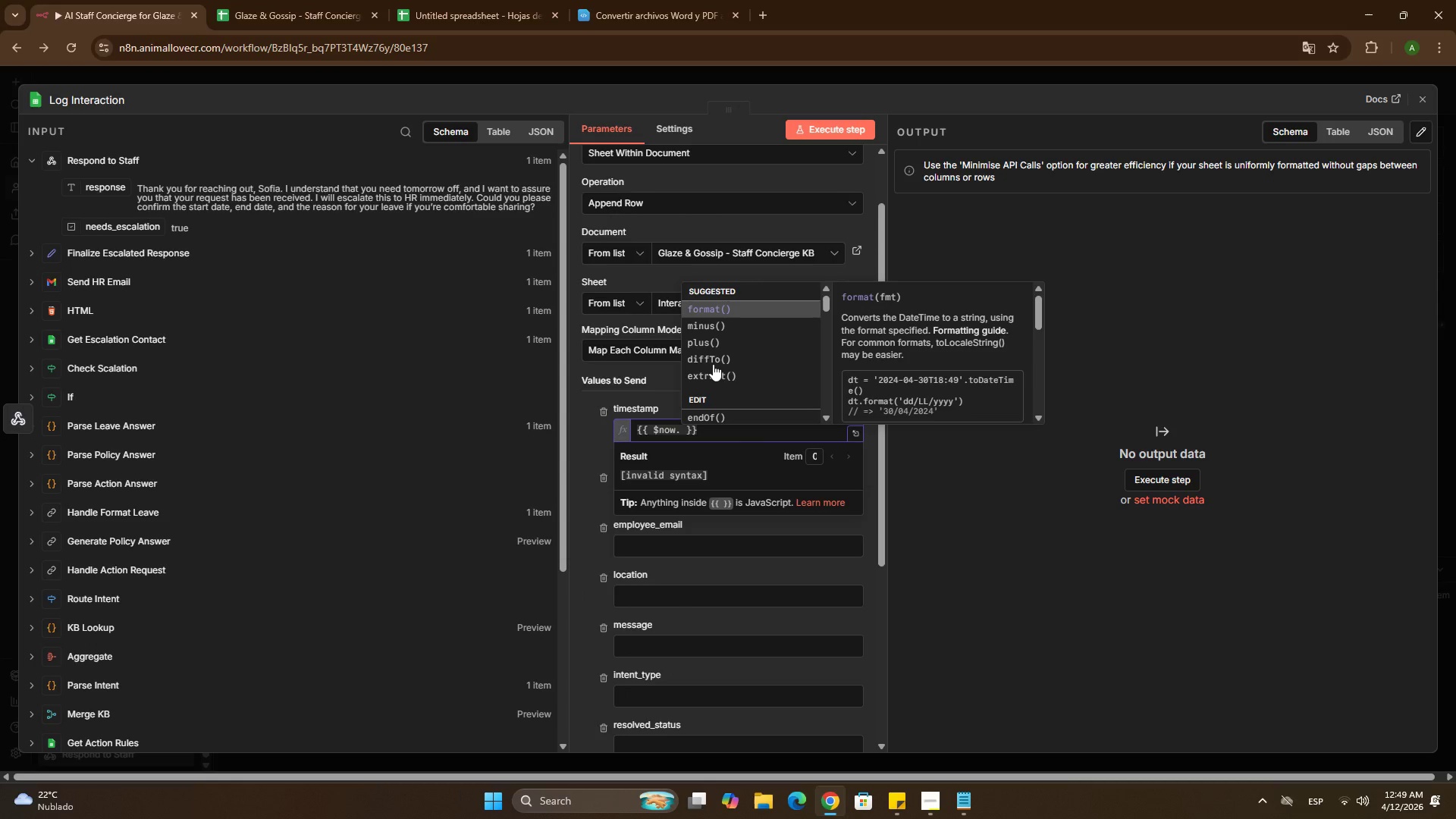 
key(I)
 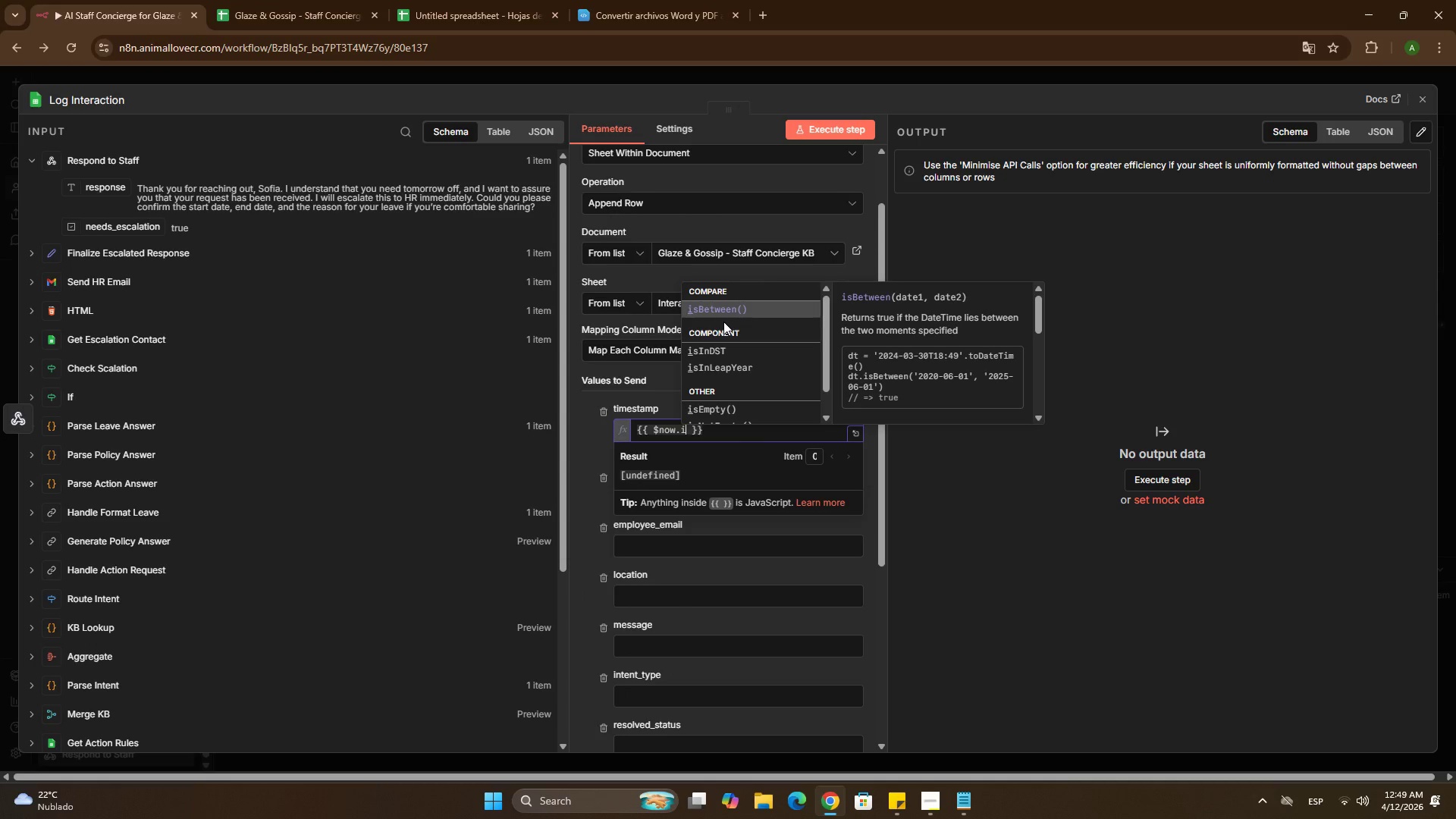 
type(so)
 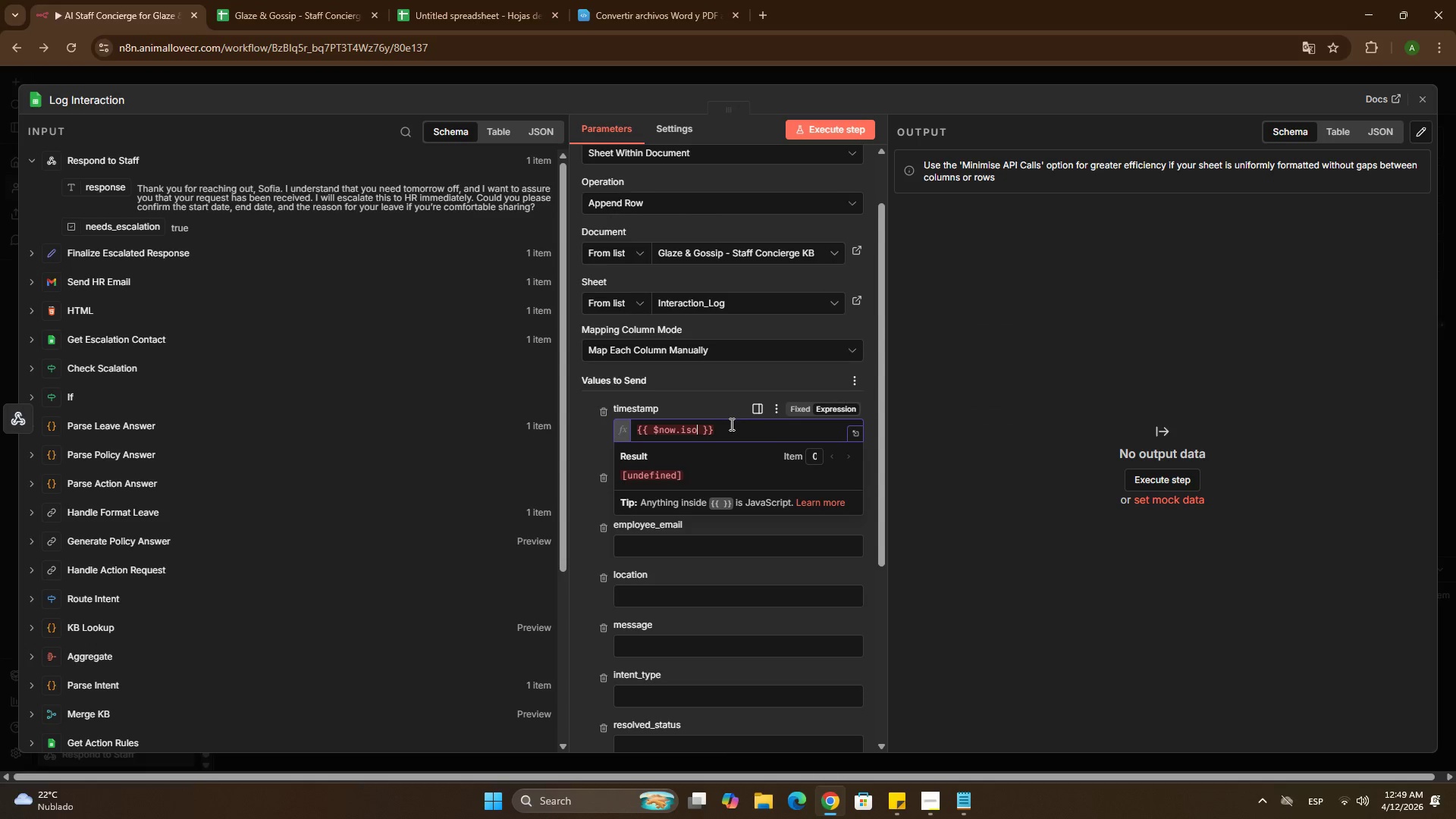 
key(Backspace)
key(Backspace)
key(Backspace)
type(toi)
 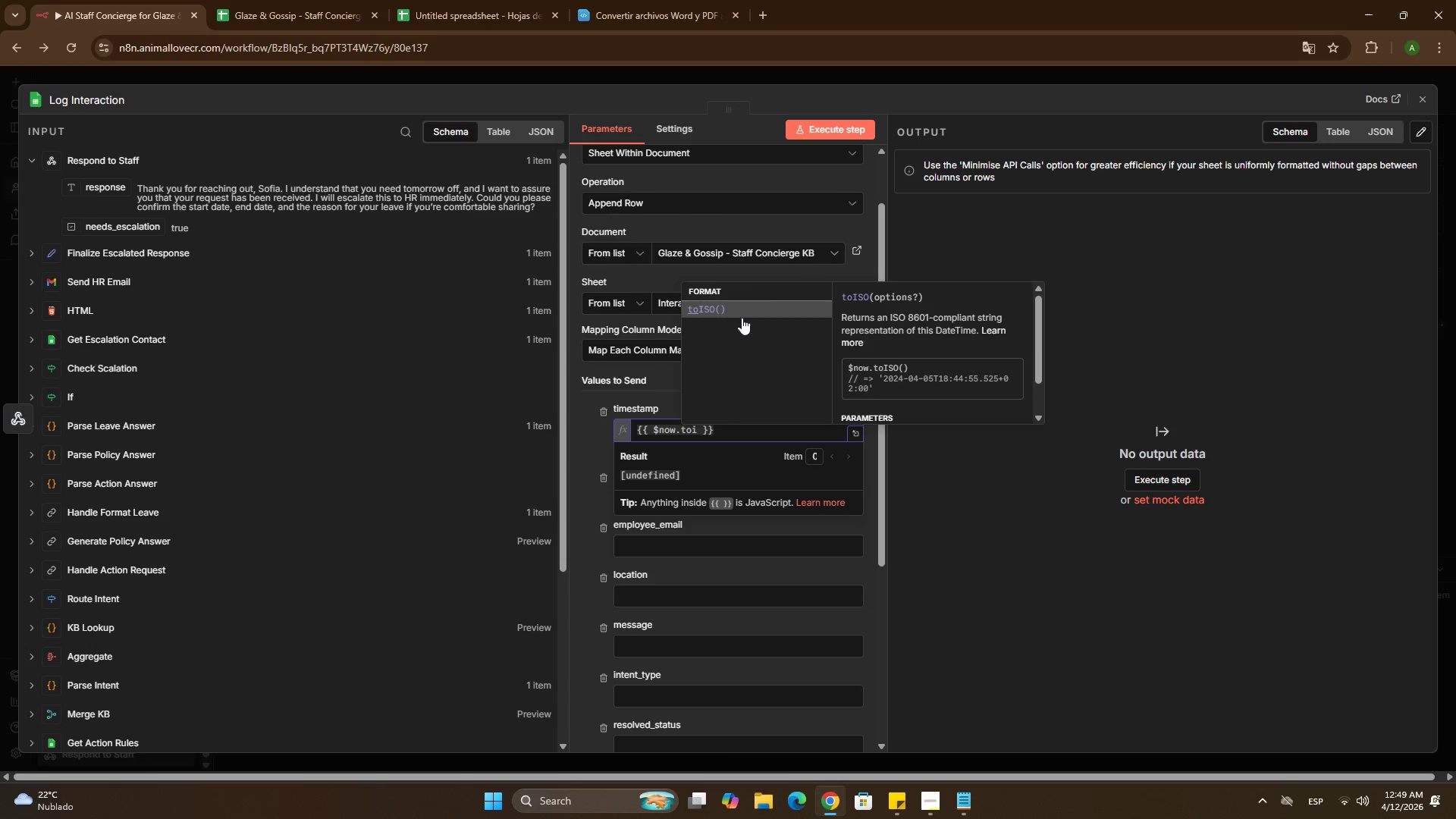 
left_click([738, 312])
 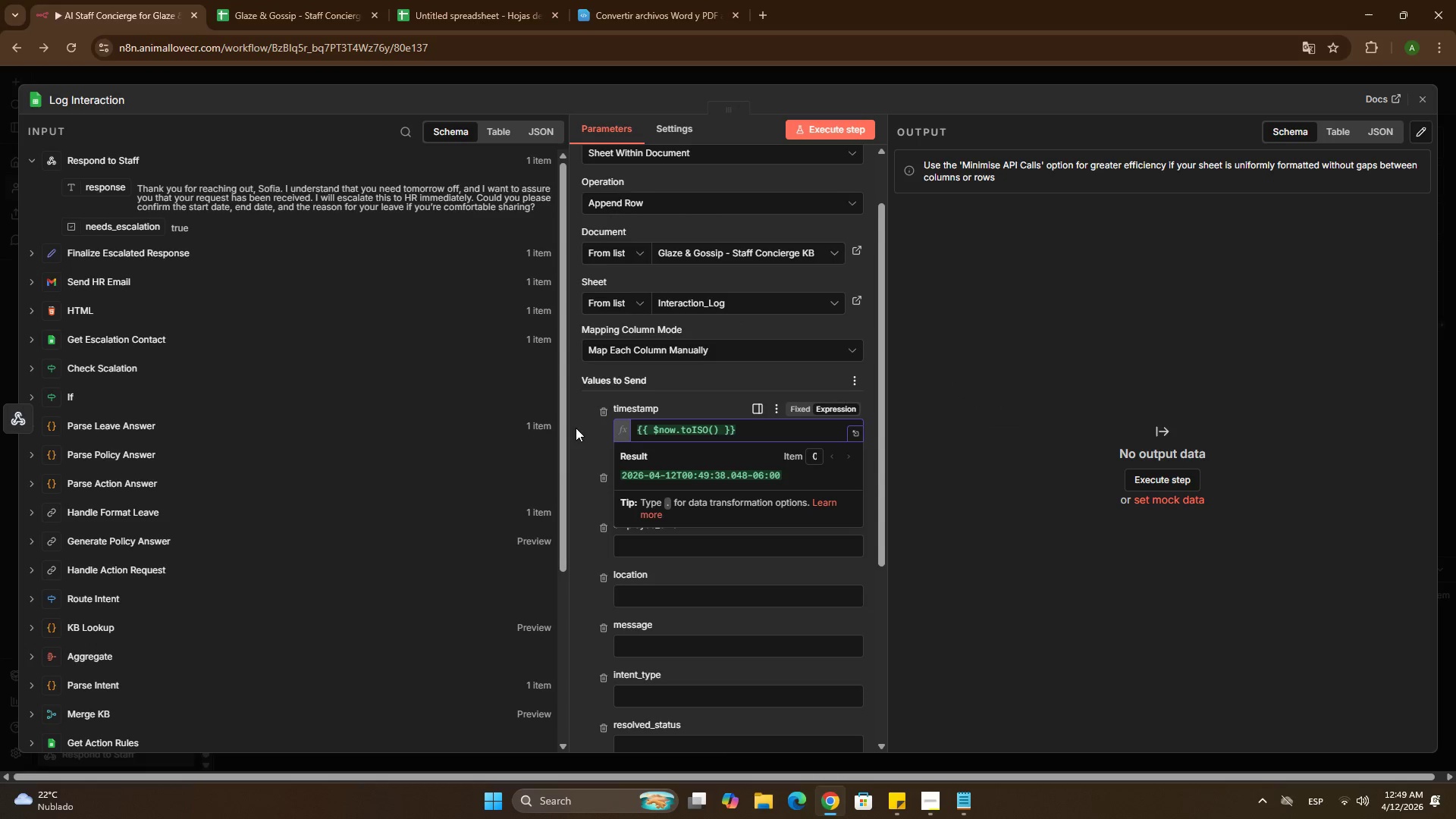 
left_click([590, 431])
 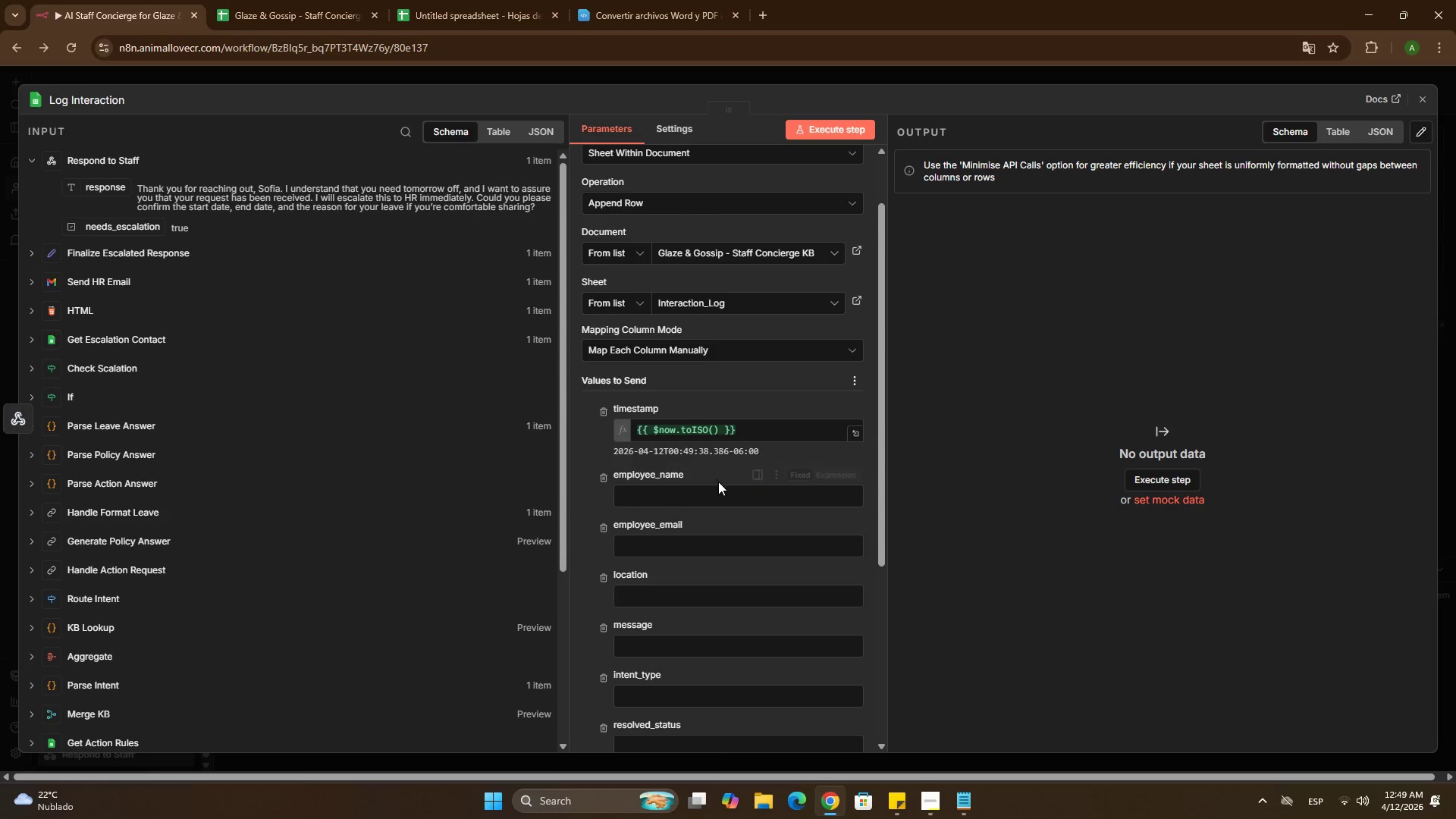 
mouse_move([698, 482])
 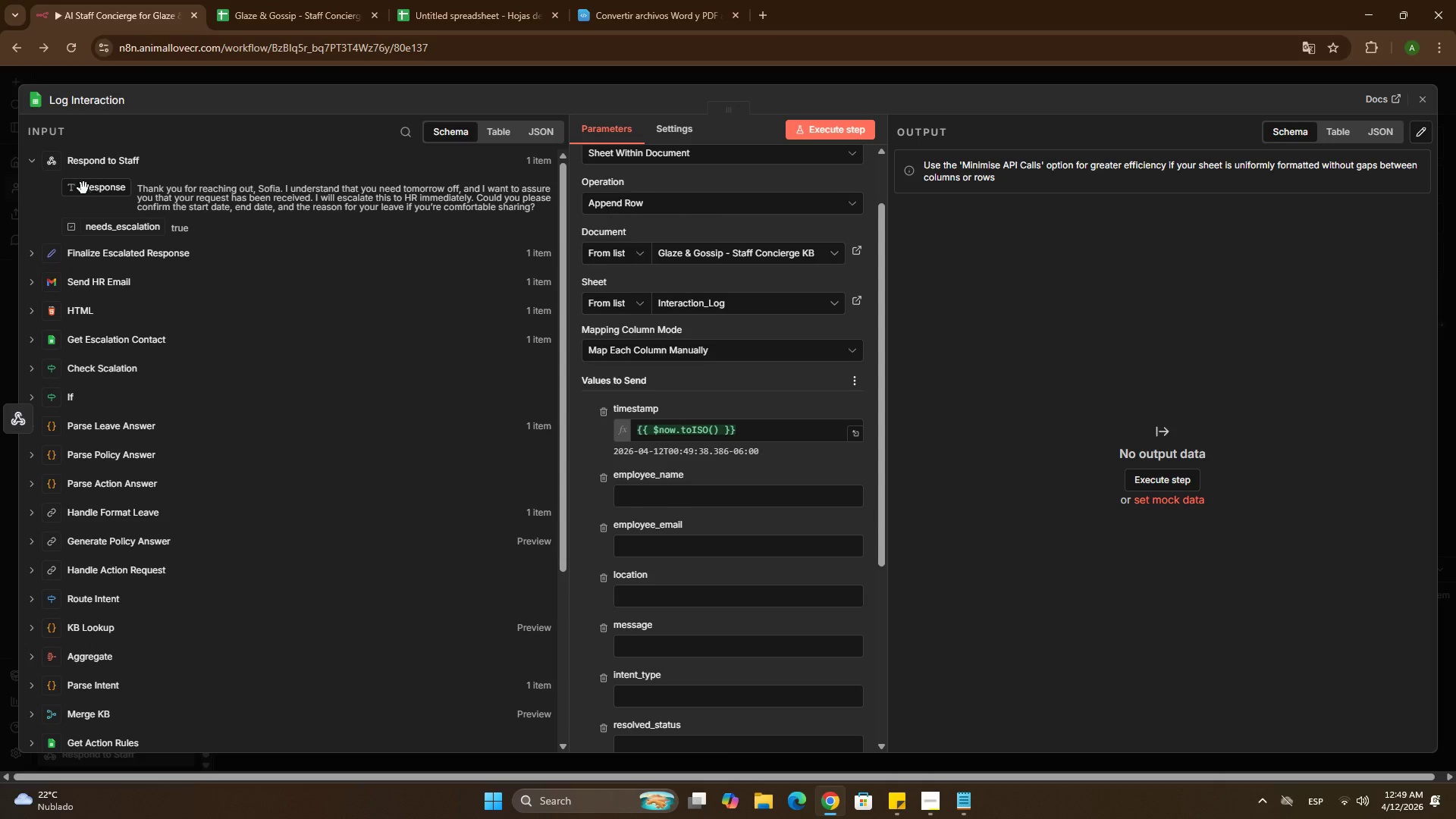 
left_click([98, 647])
 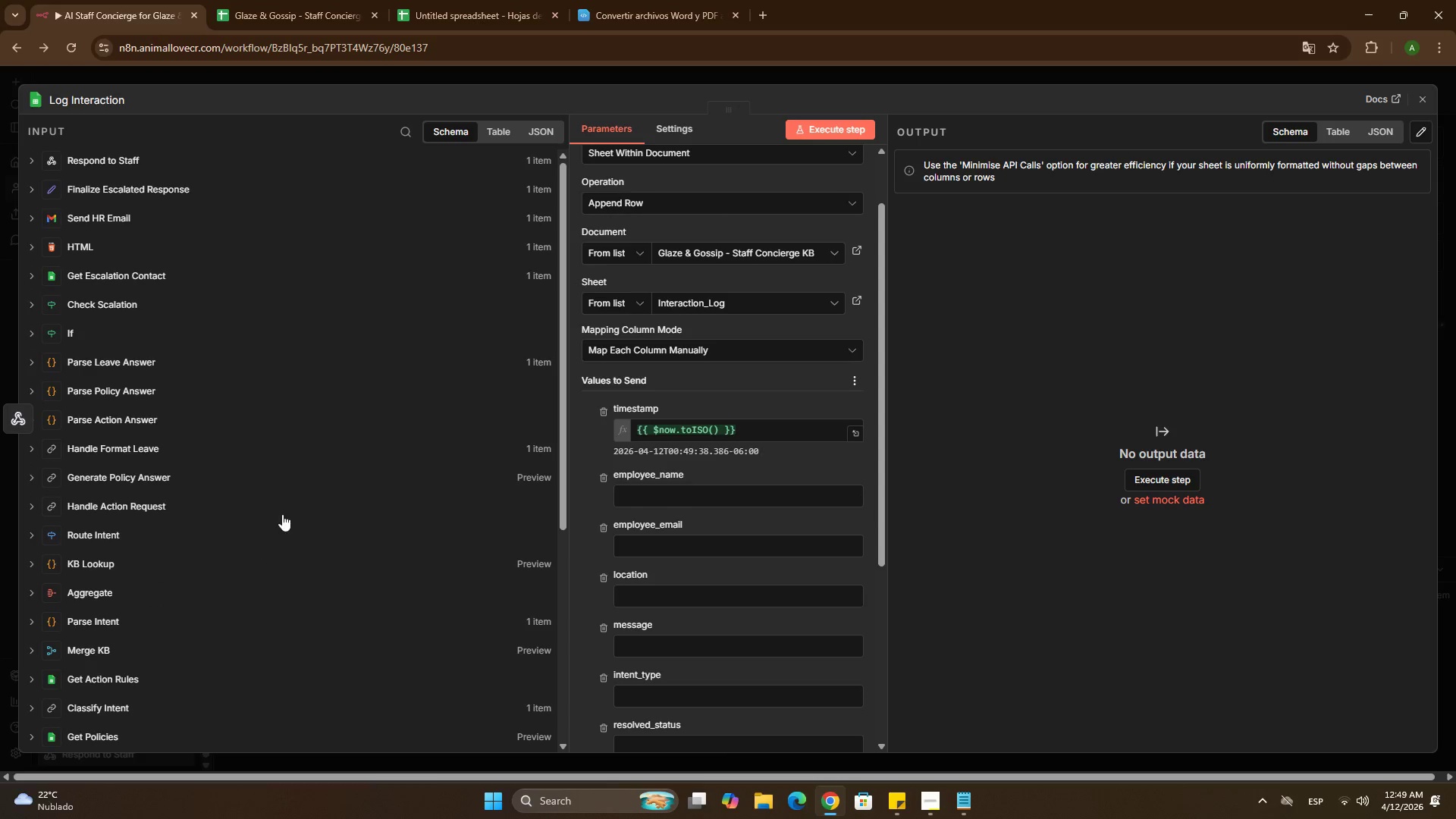 
scroll: coordinate [287, 507], scroll_direction: down, amount: 23.0
 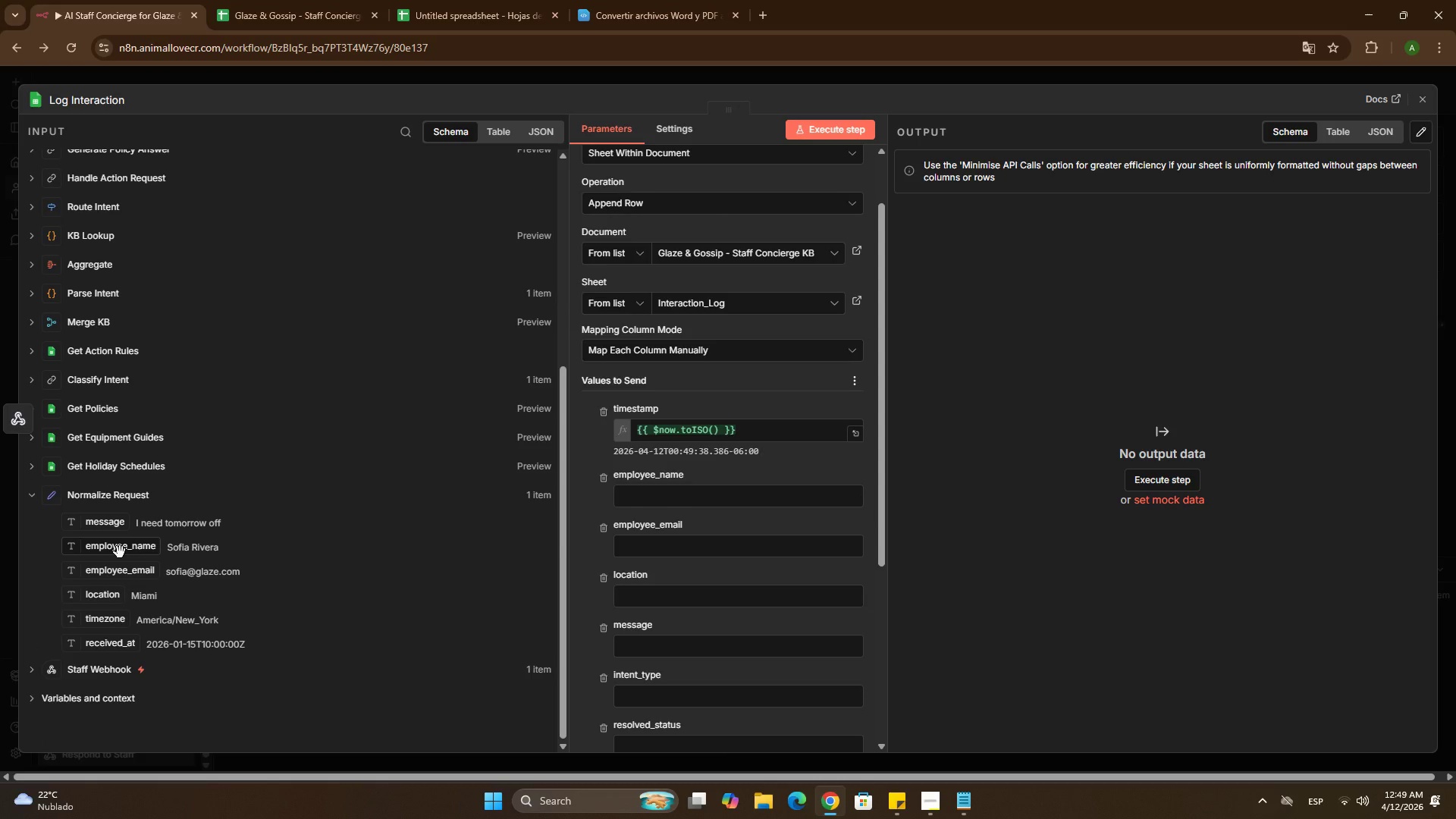 
left_click_drag(start_coordinate=[120, 552], to_coordinate=[656, 499])
 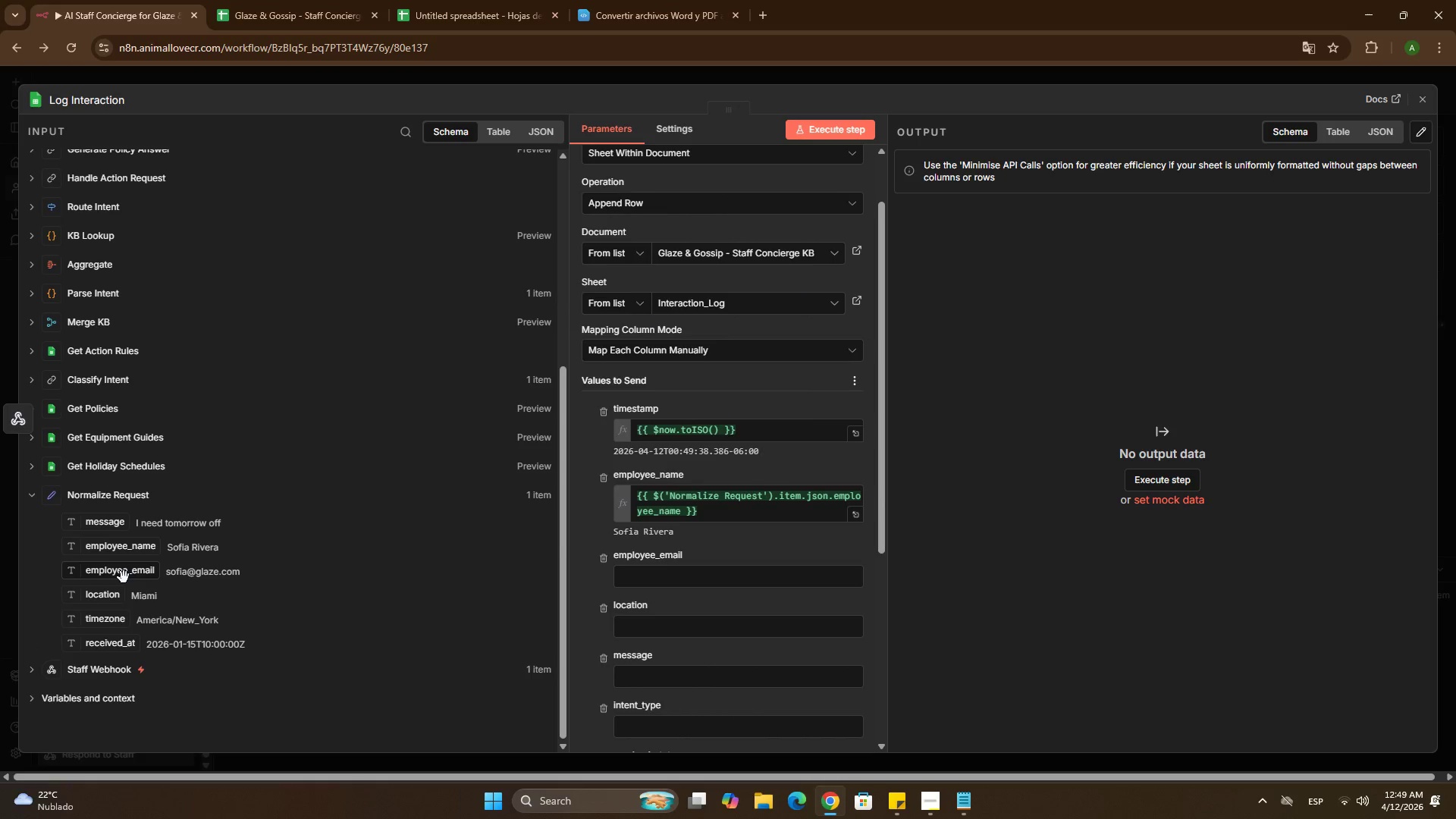 
left_click_drag(start_coordinate=[123, 577], to_coordinate=[641, 576])
 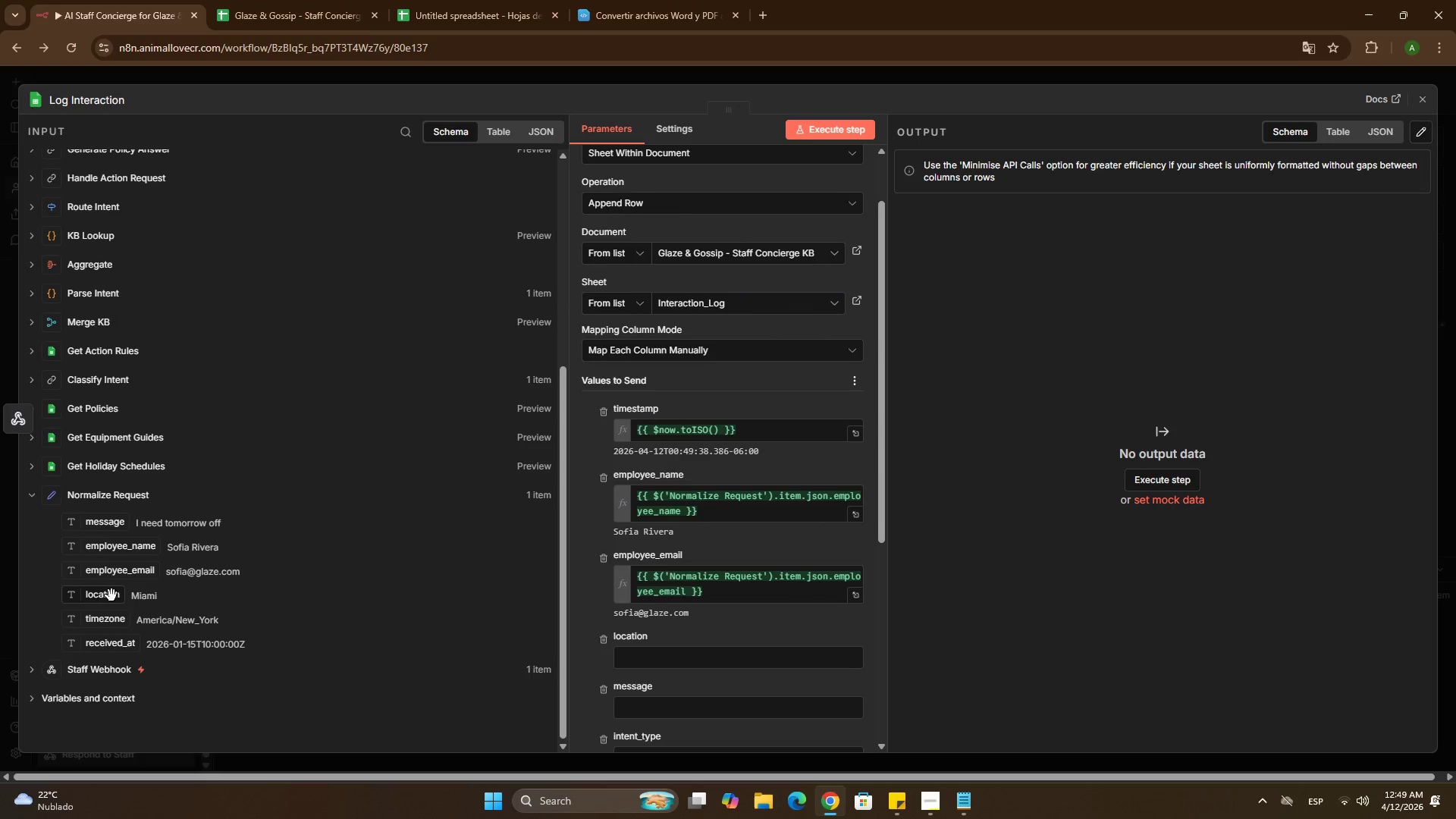 
left_click_drag(start_coordinate=[108, 600], to_coordinate=[672, 654])
 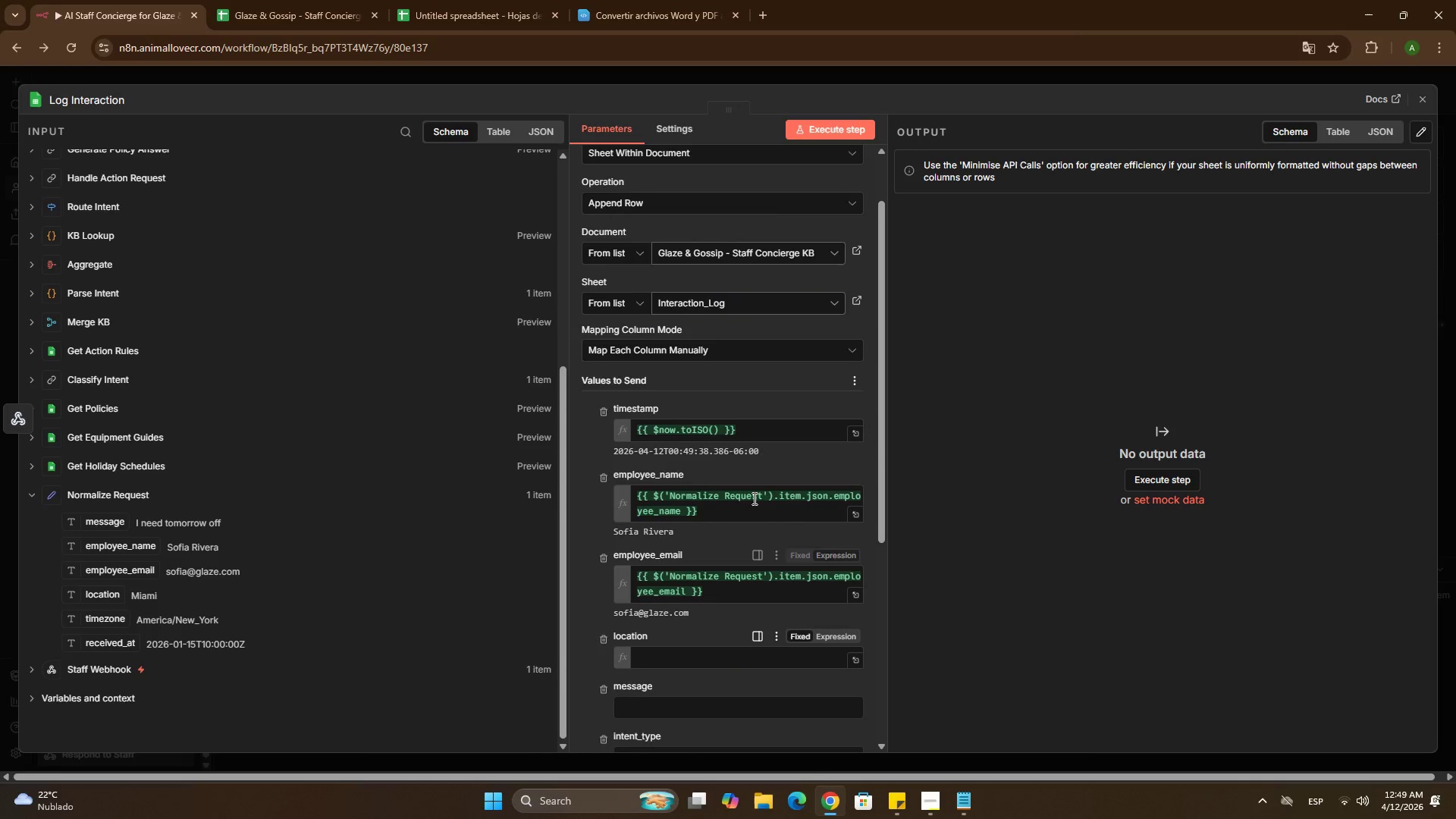 
scroll: coordinate [764, 483], scroll_direction: down, amount: 4.0
 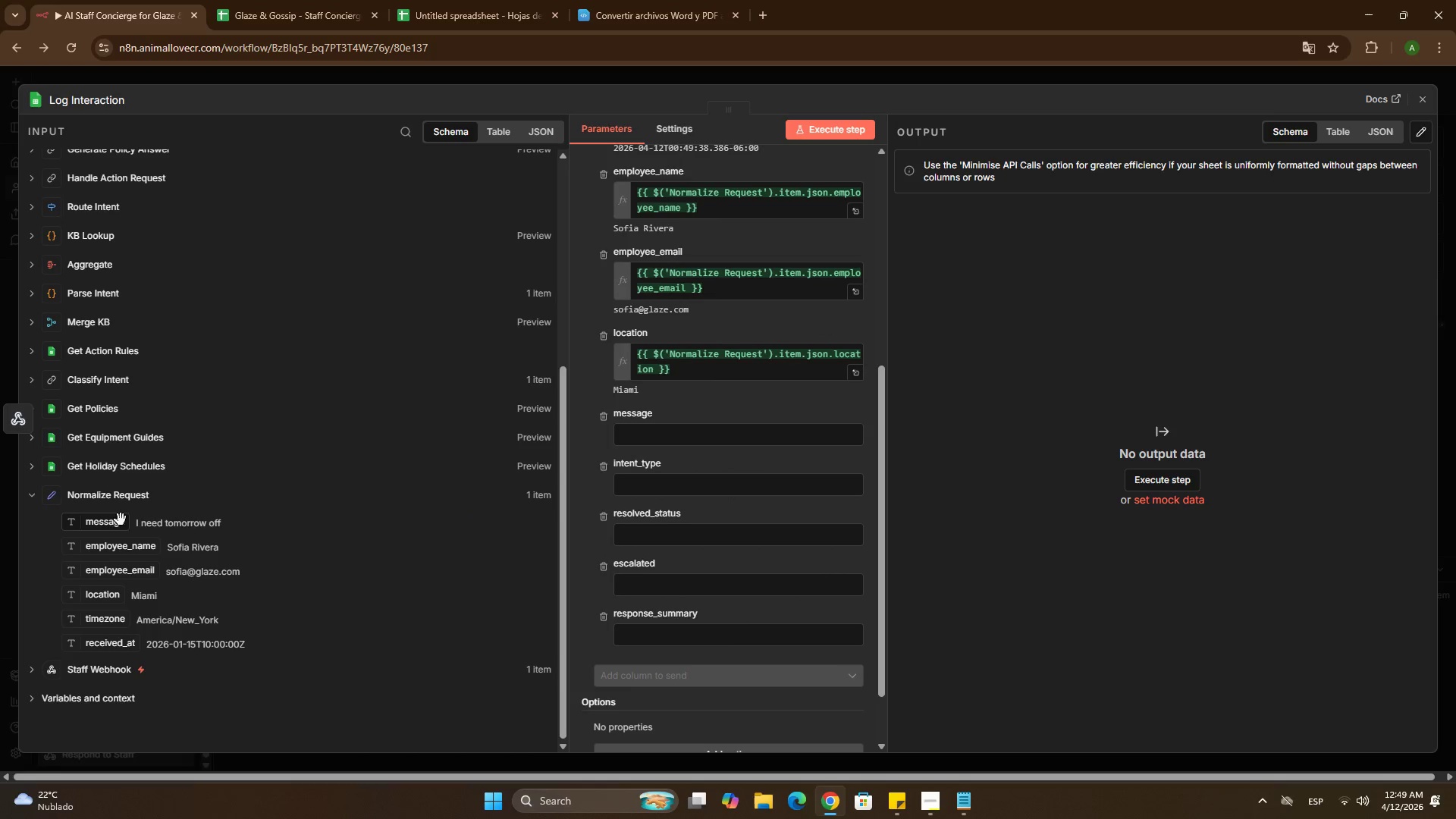 
left_click_drag(start_coordinate=[119, 519], to_coordinate=[684, 441])
 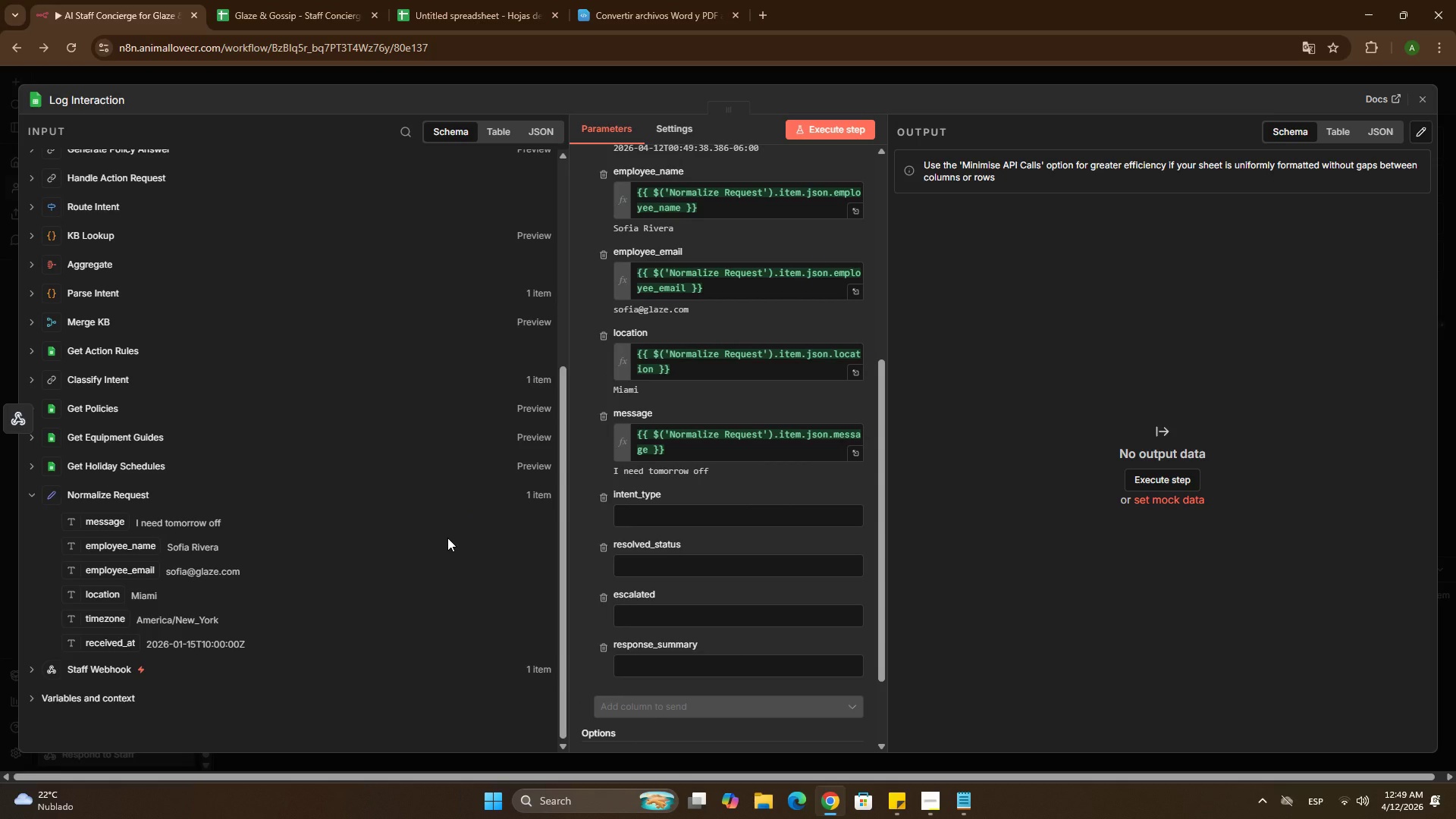 
wait(6.11)
 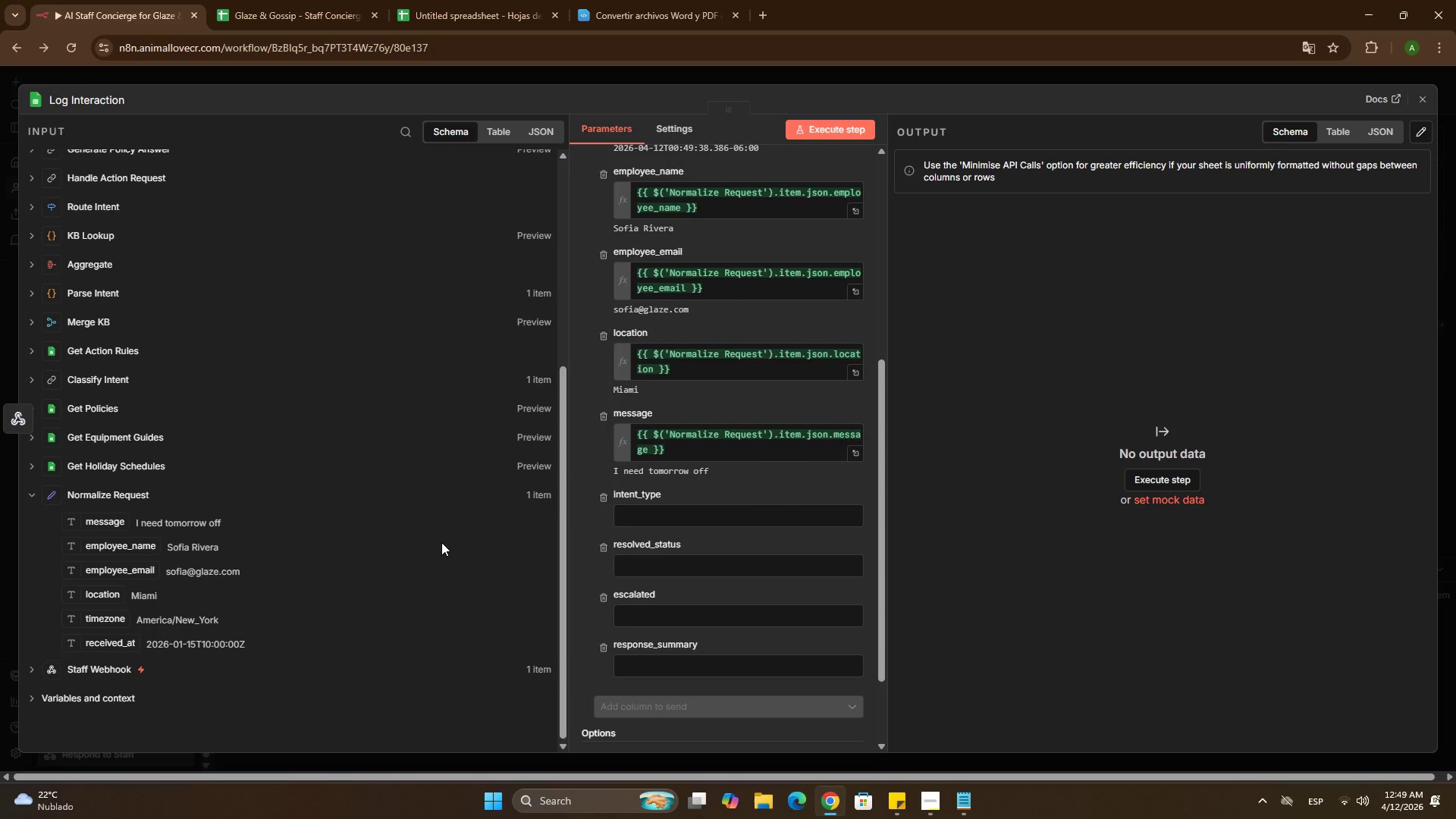 
scroll: coordinate [108, 324], scroll_direction: up, amount: 7.0
 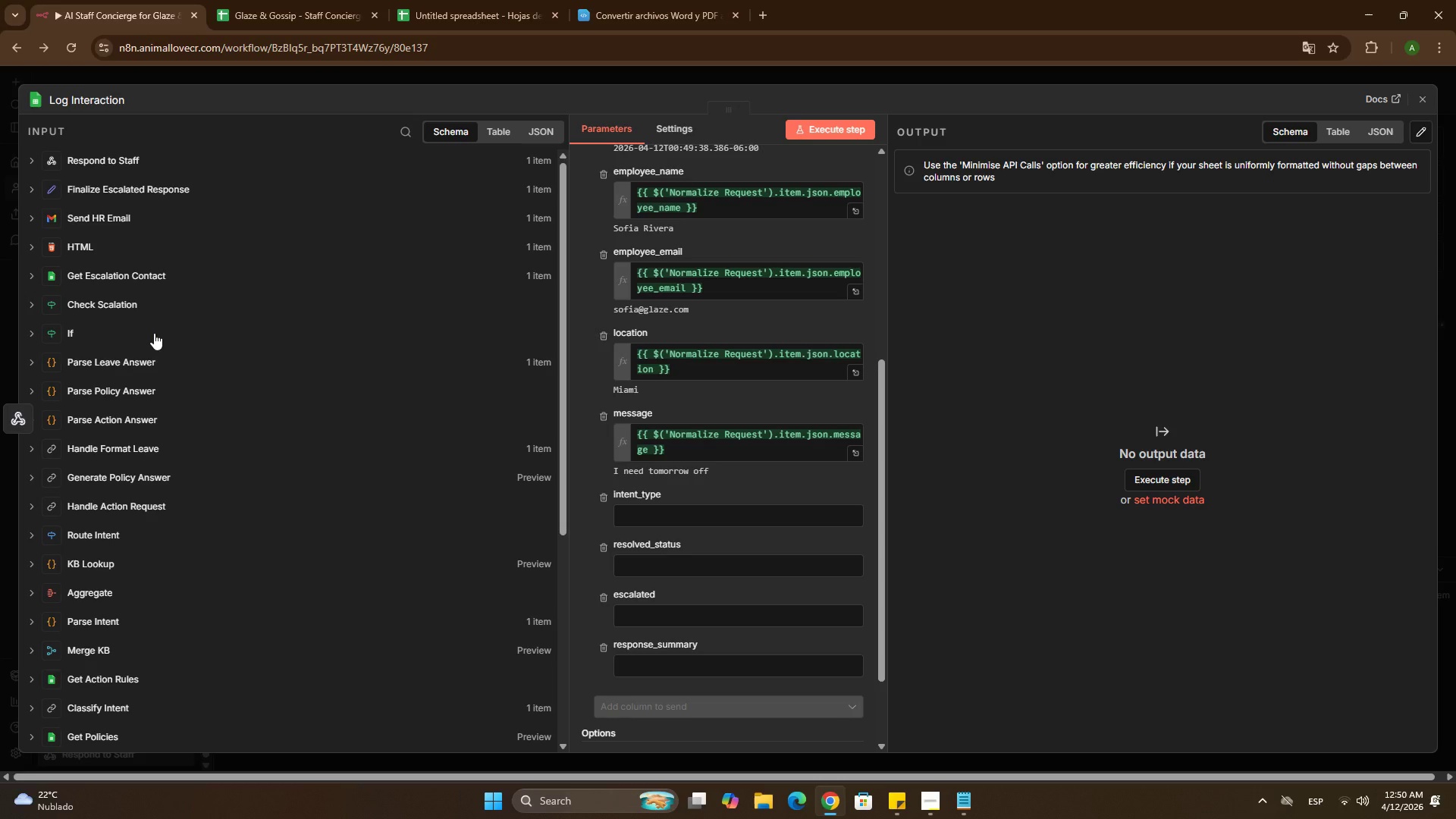 
scroll: coordinate [154, 333], scroll_direction: down, amount: 1.0
 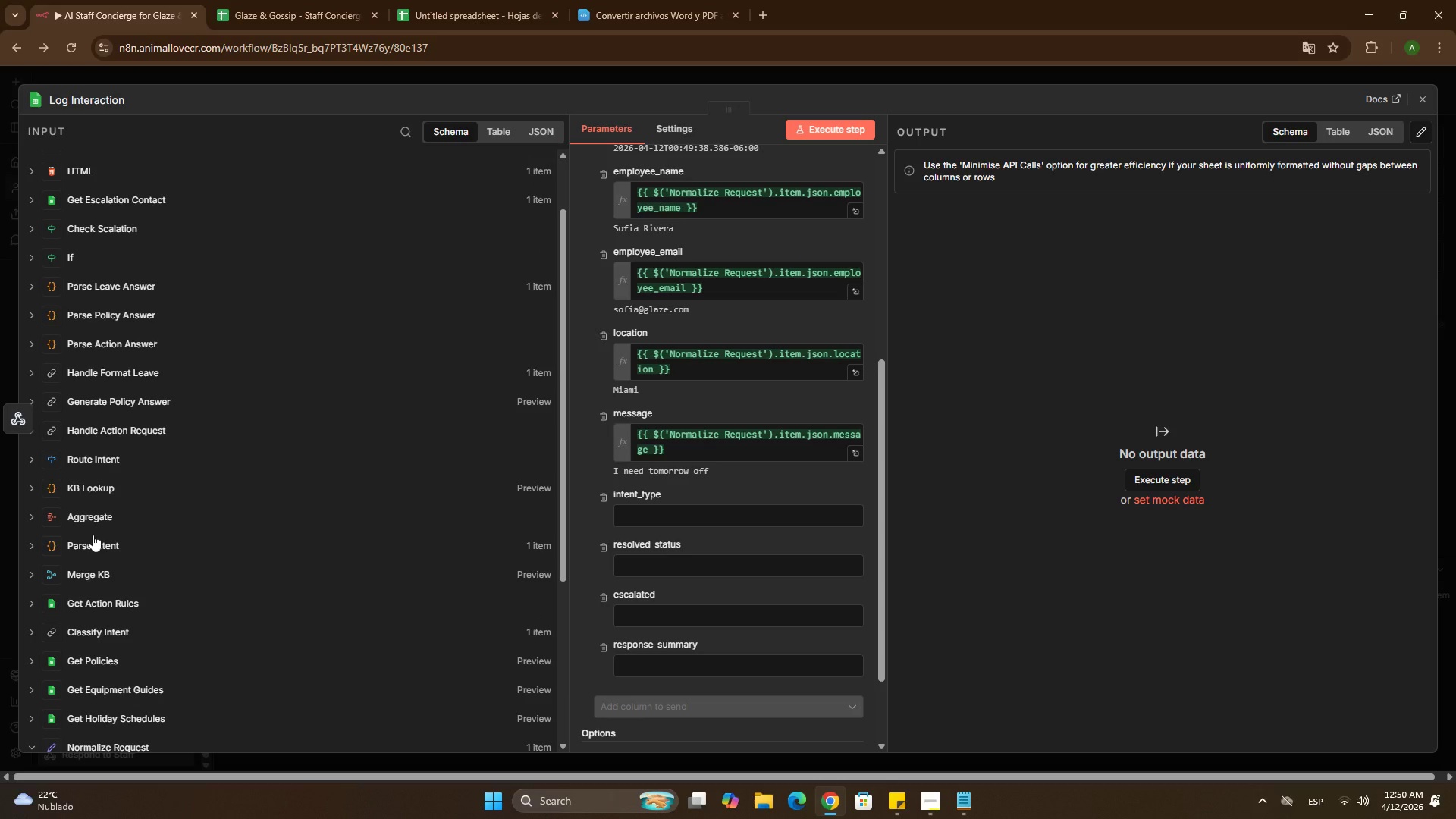 
left_click([95, 539])
 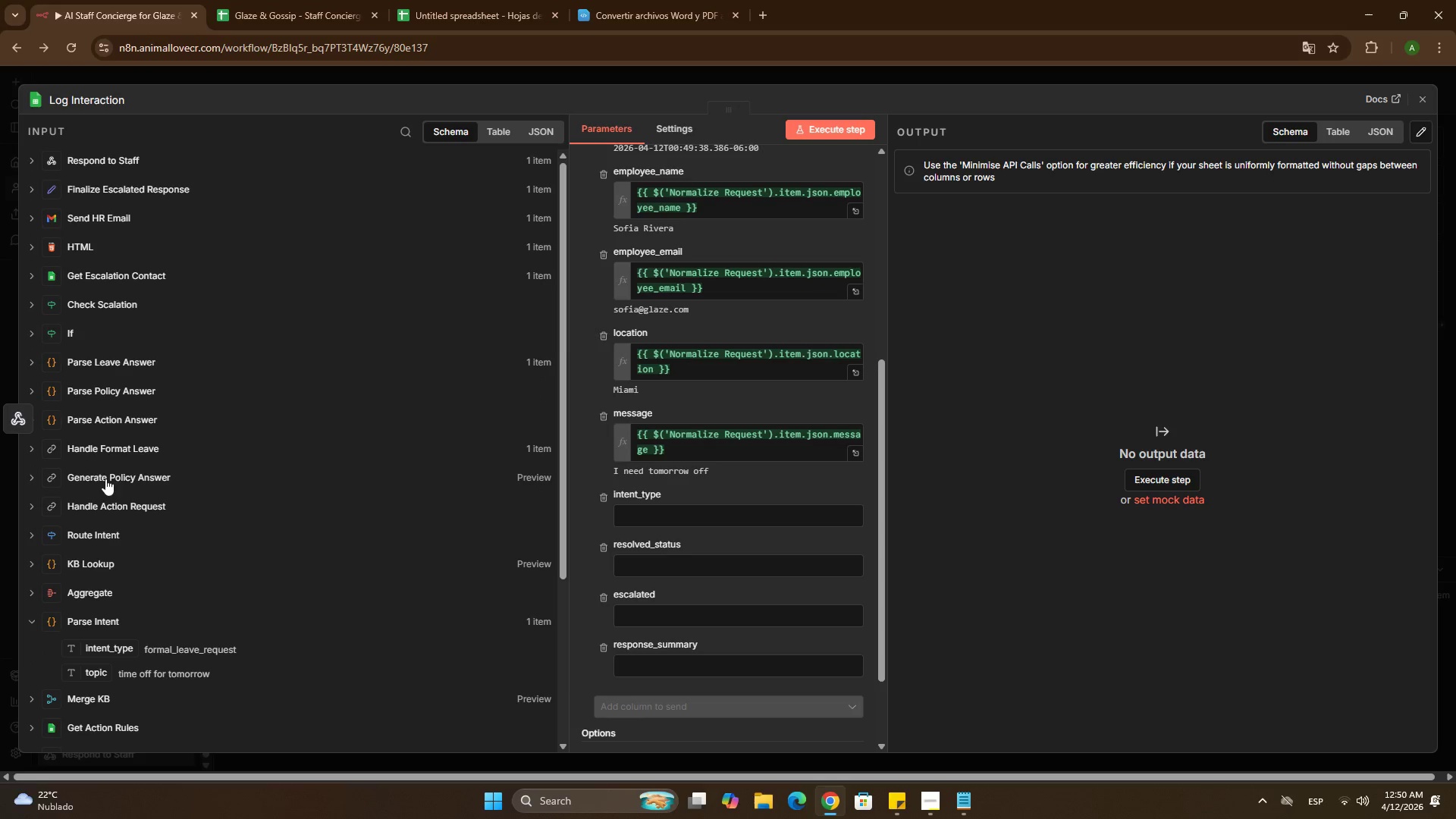 
scroll: coordinate [118, 471], scroll_direction: down, amount: 3.0
 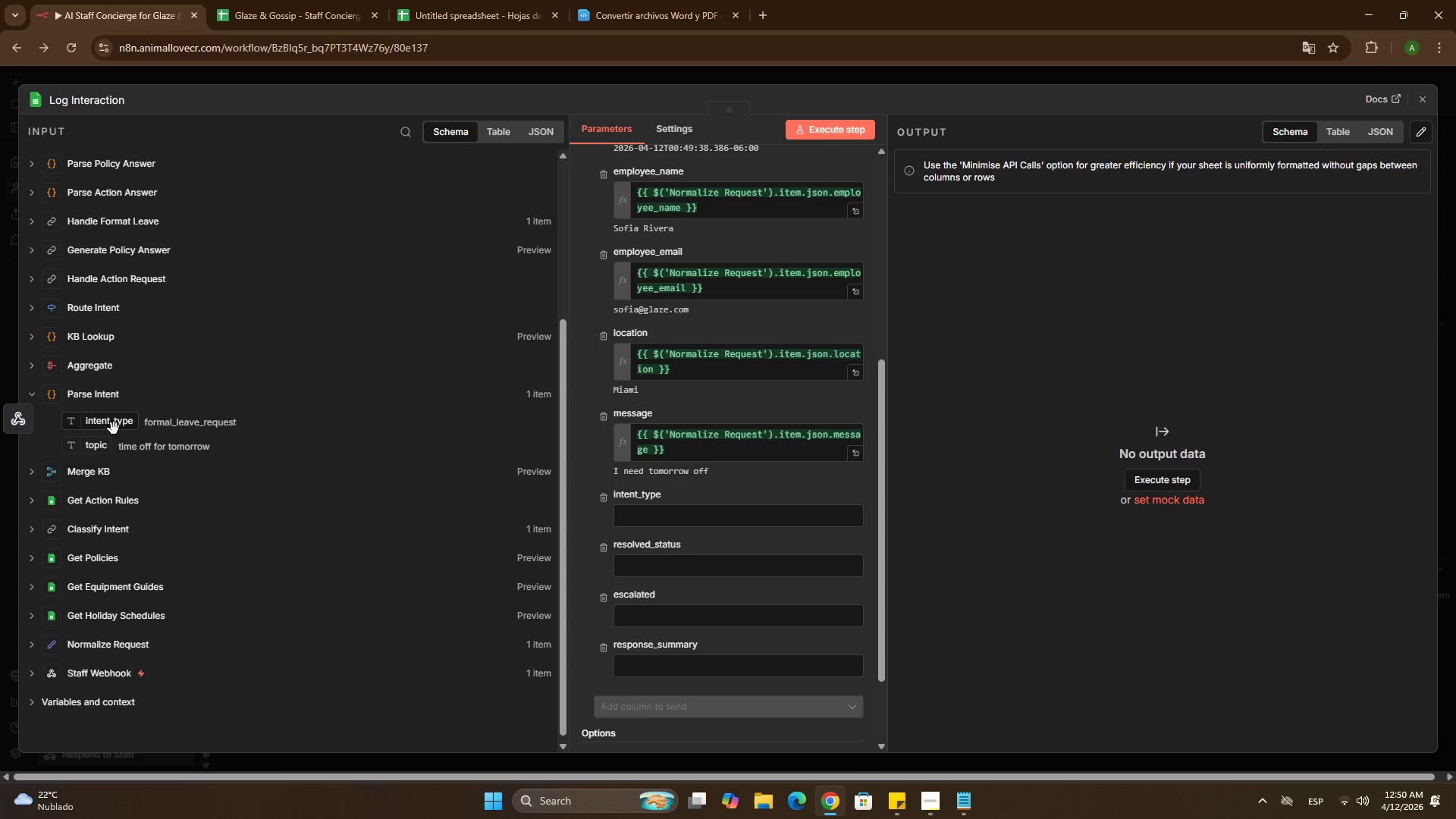 
left_click_drag(start_coordinate=[112, 425], to_coordinate=[733, 512])
 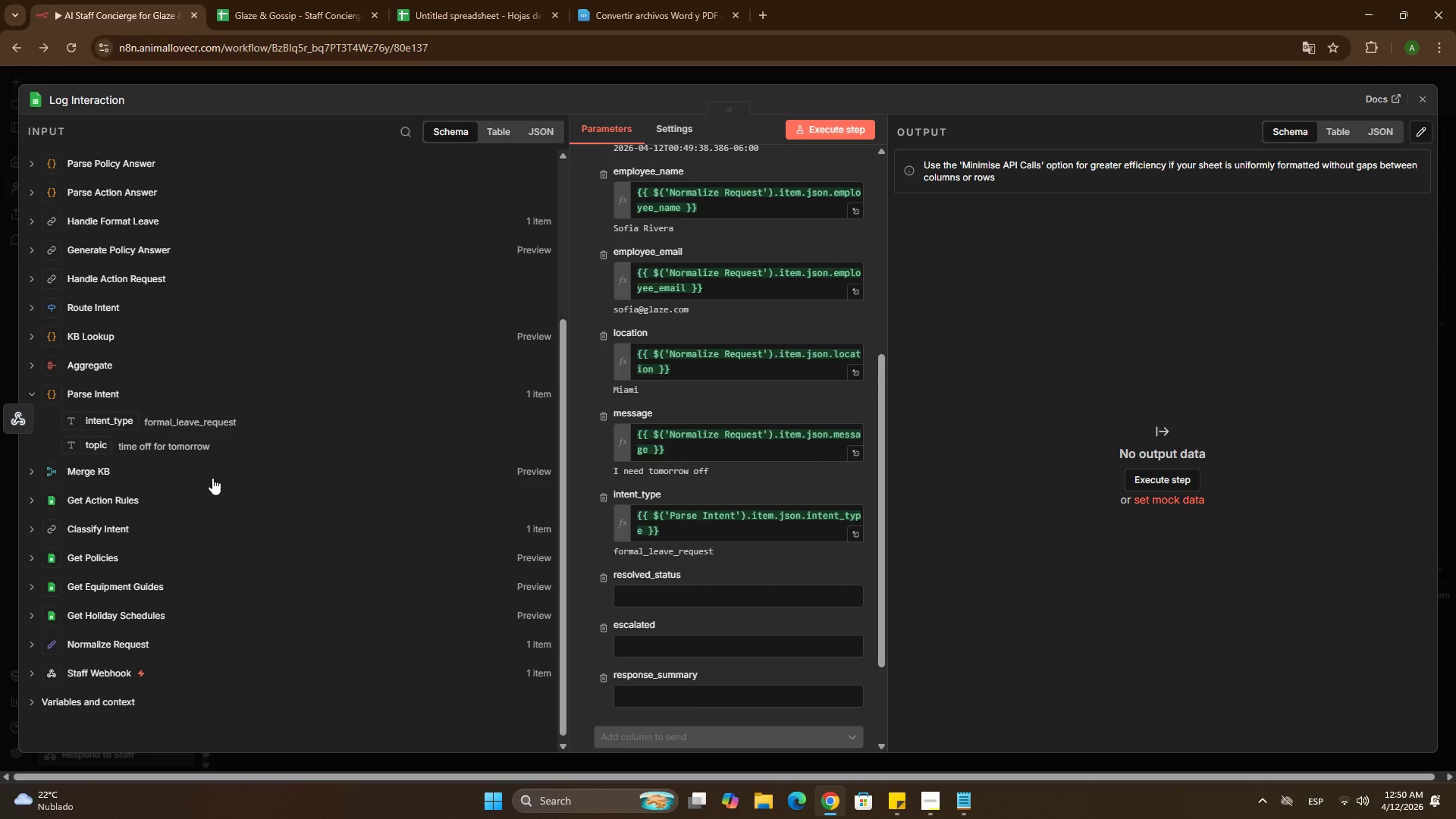 
wait(9.72)
 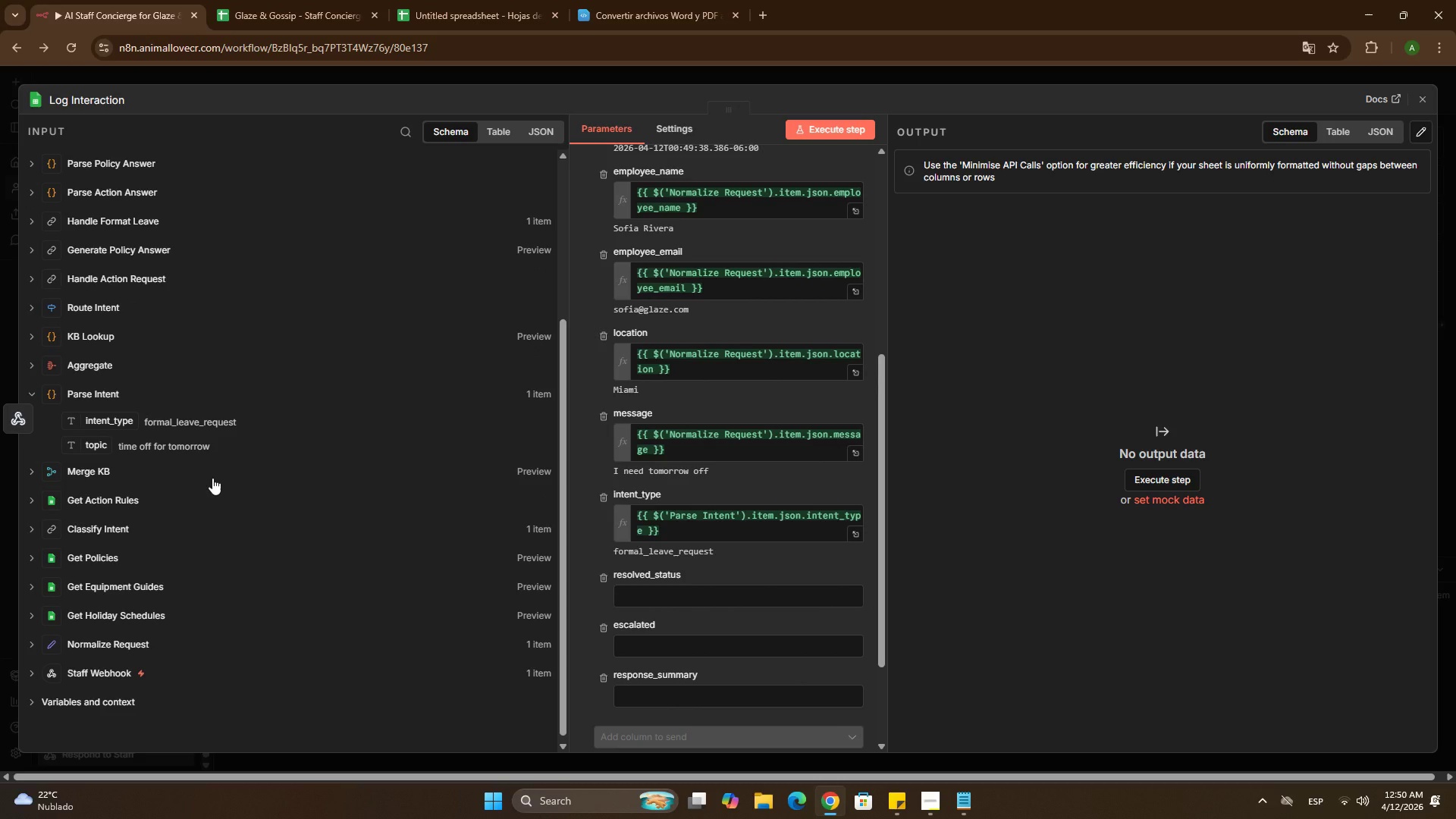 
left_click([144, 638])
 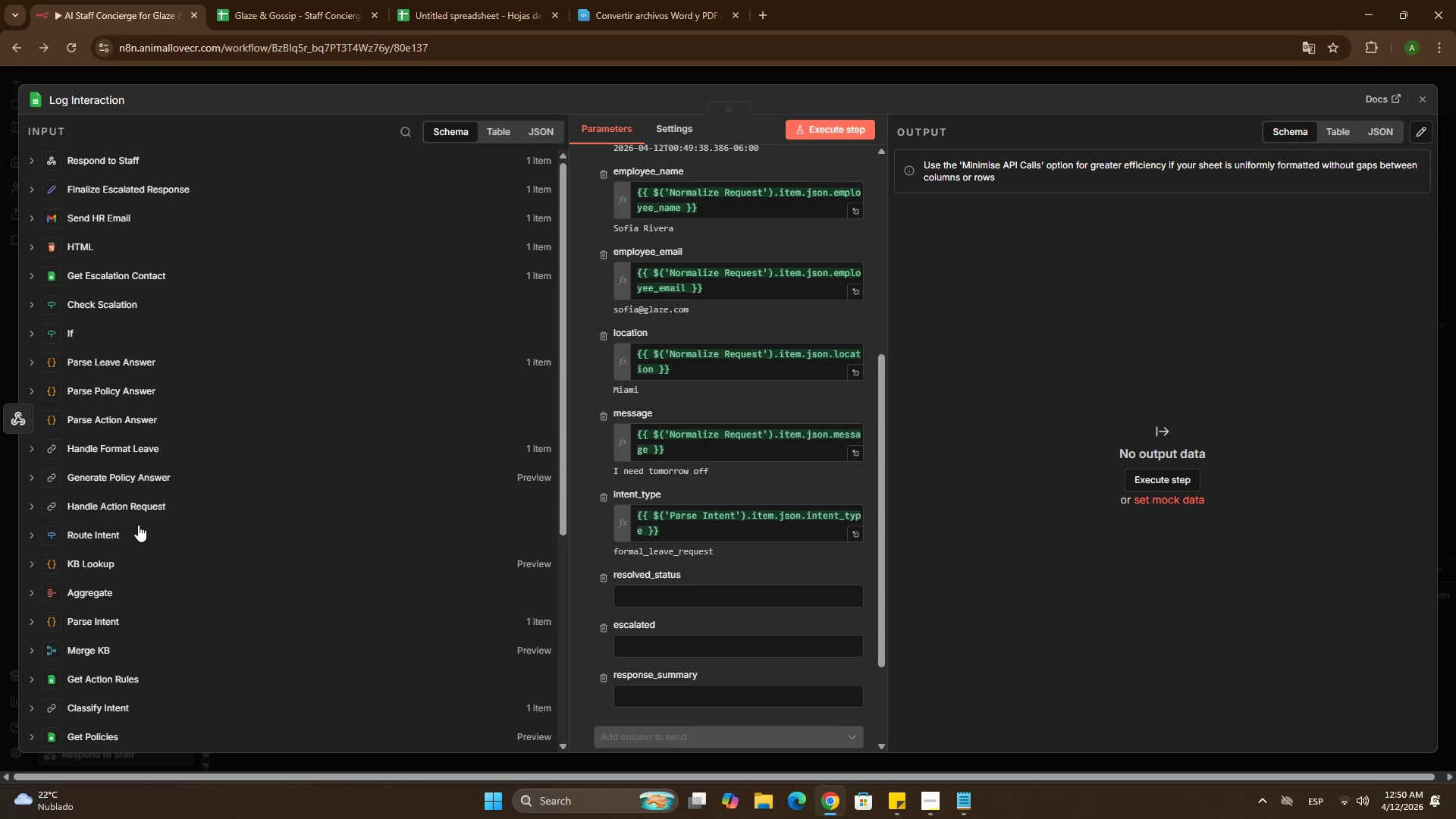 
scroll: coordinate [118, 576], scroll_direction: up, amount: 5.0
 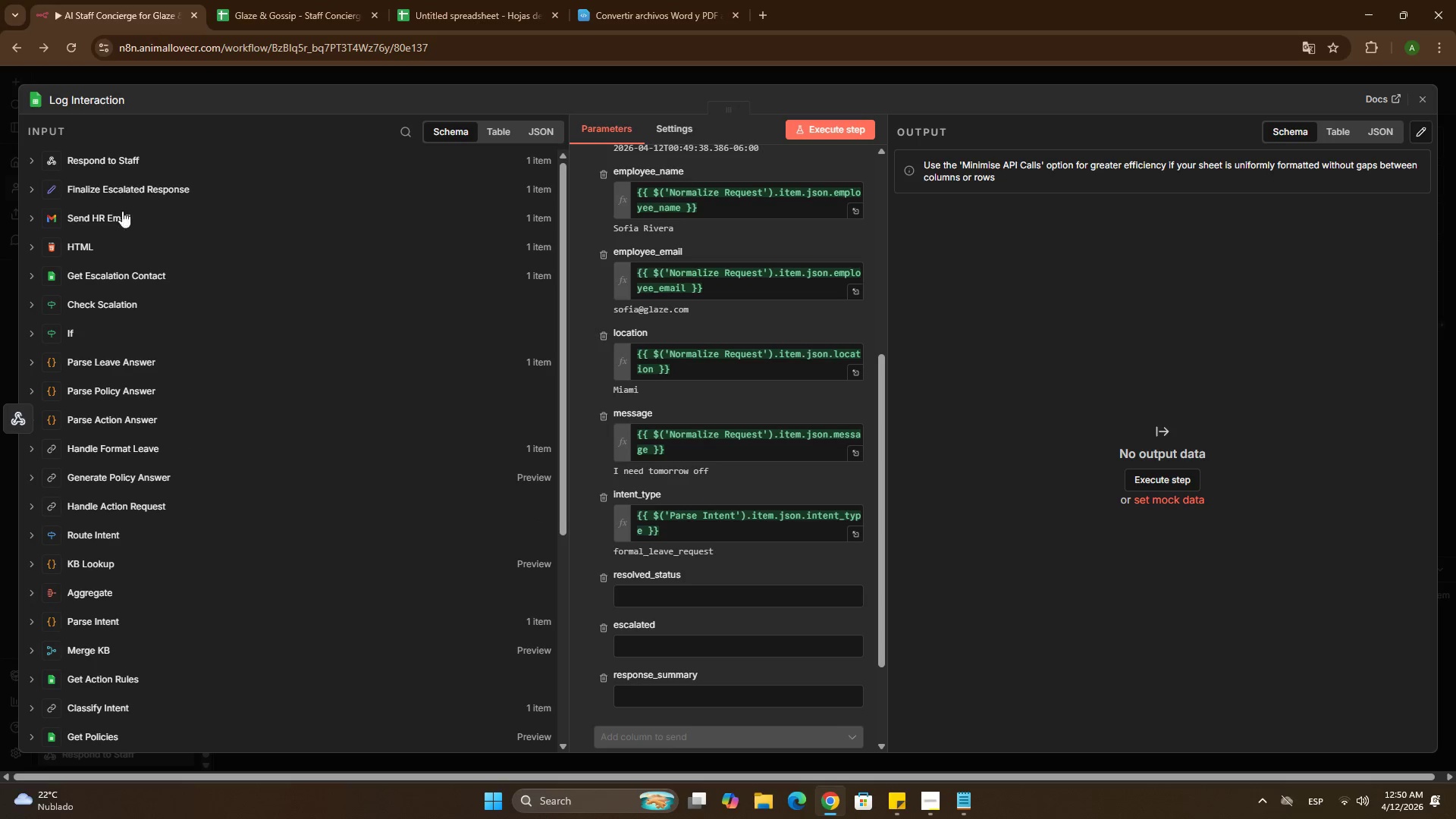 
left_click([111, 193])
 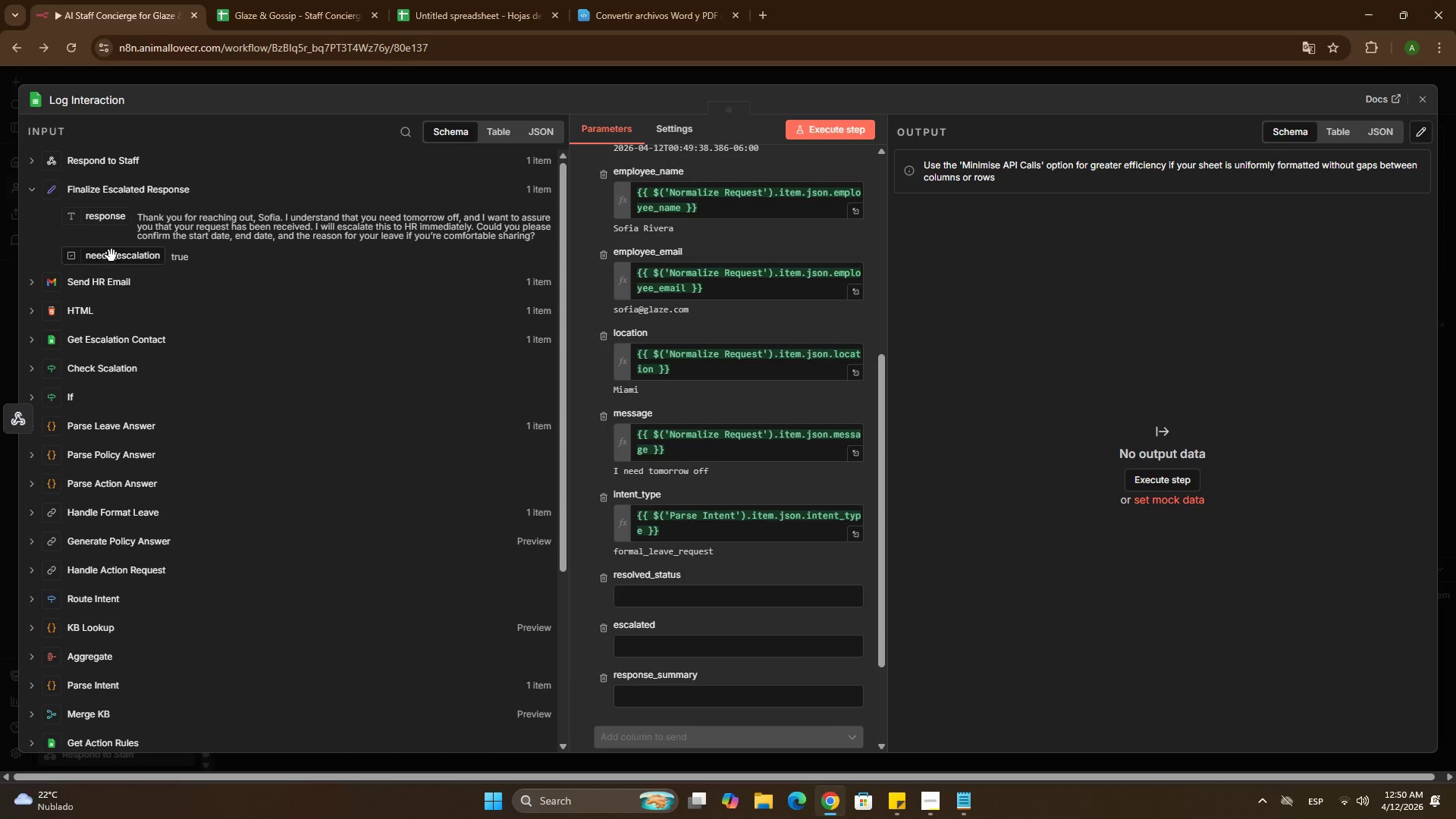 
left_click_drag(start_coordinate=[113, 254], to_coordinate=[690, 600])
 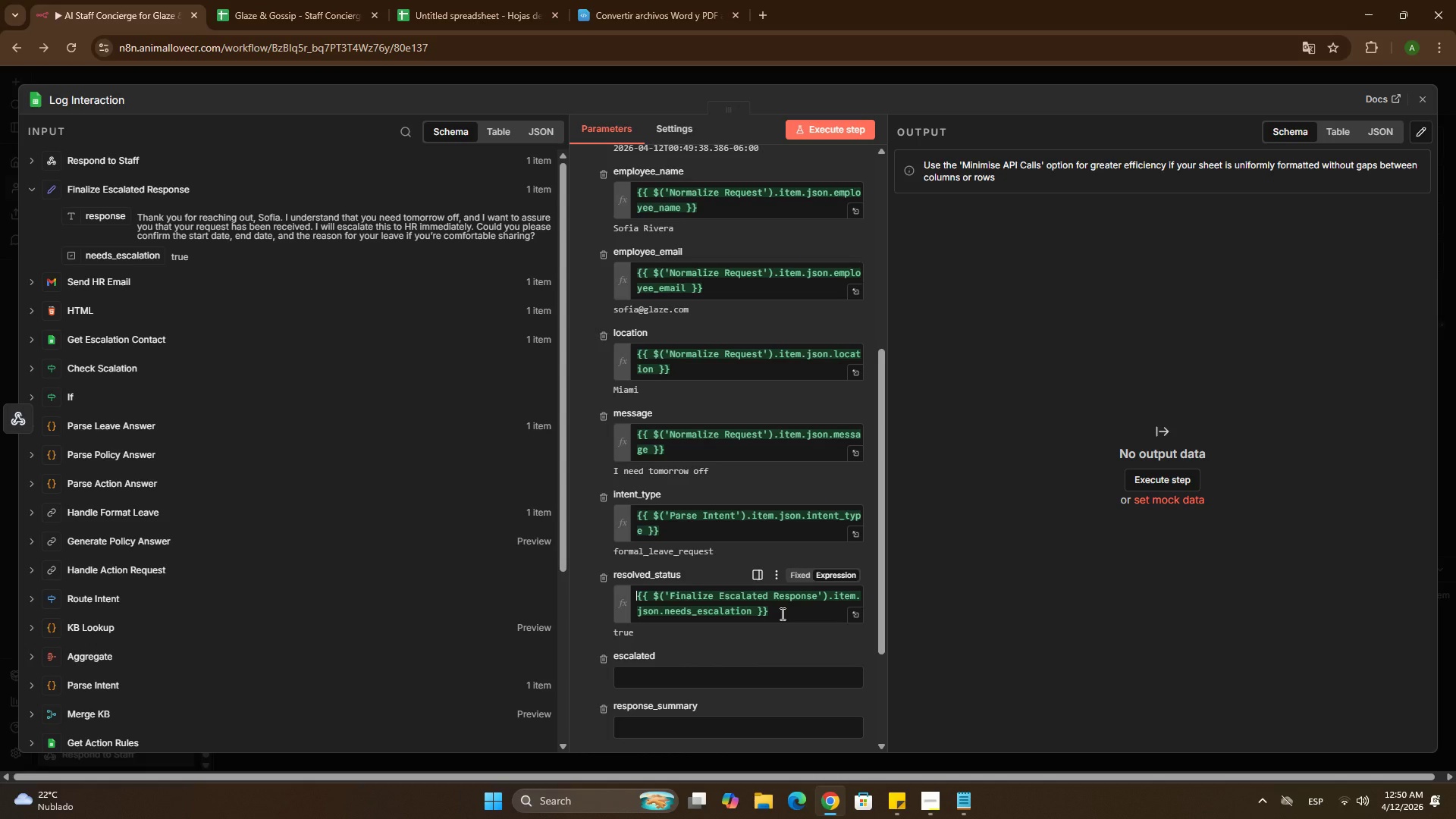 
wait(6.58)
 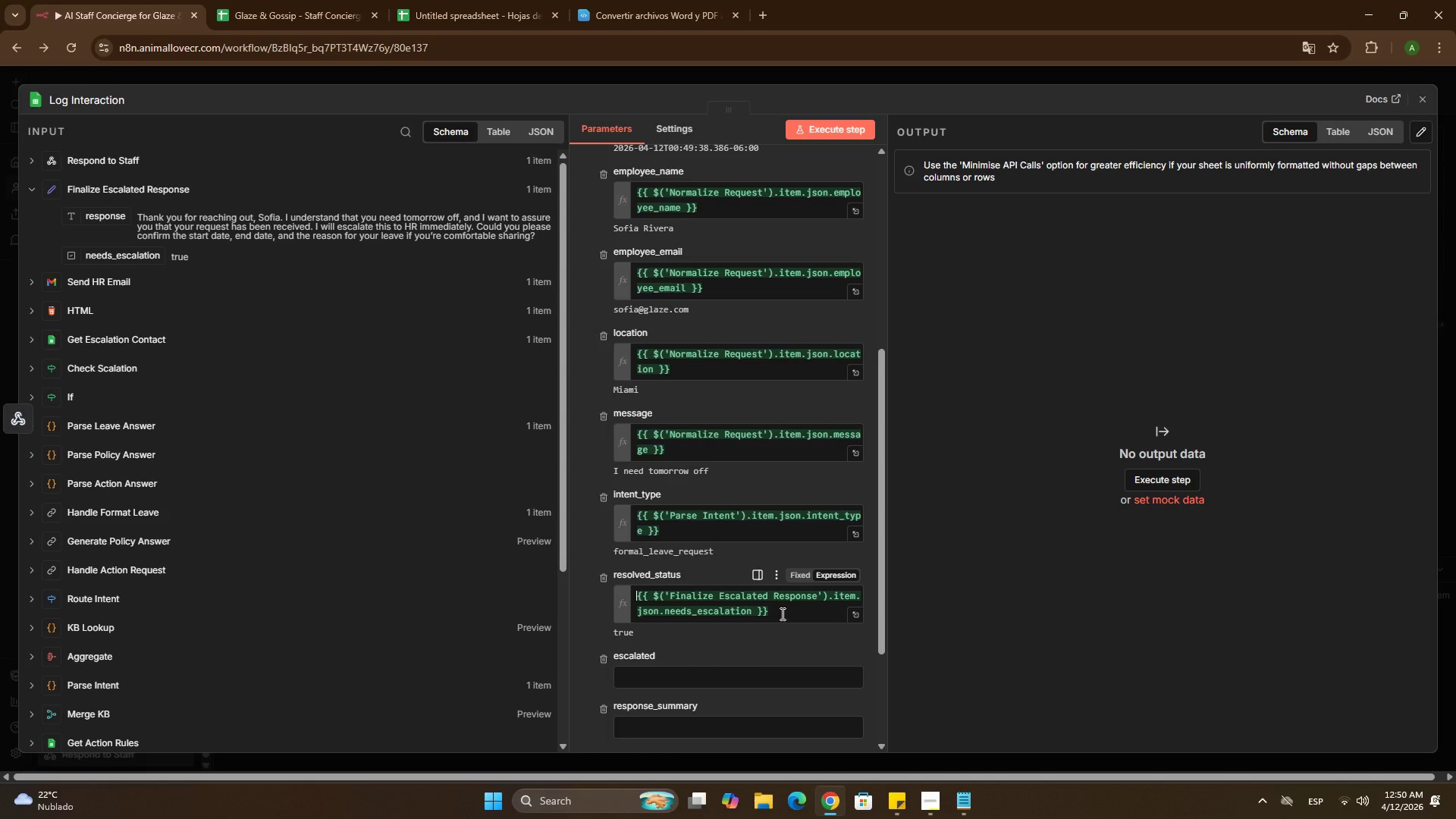 
left_click([42, 165])
 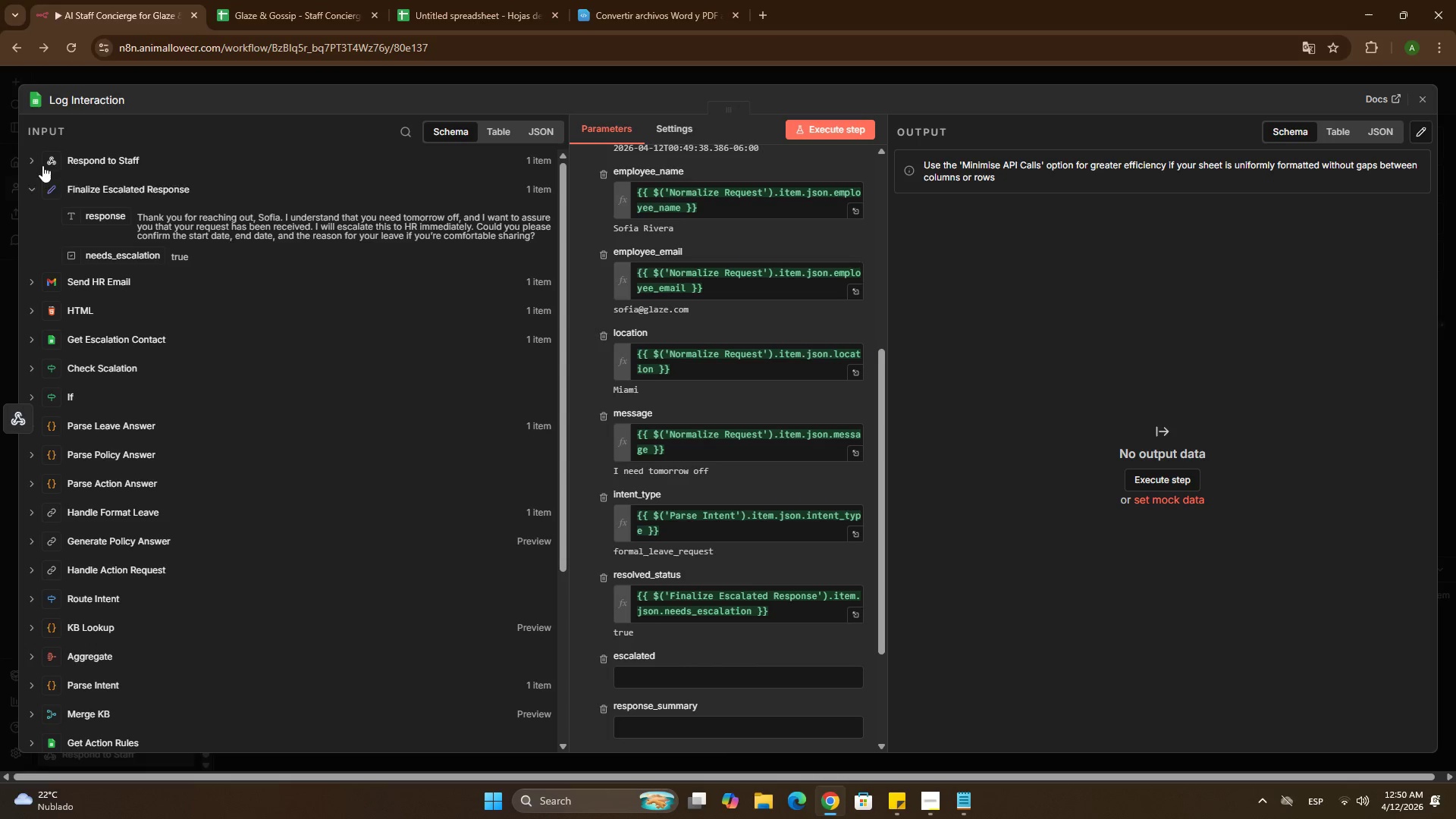 
mouse_move([61, 178])
 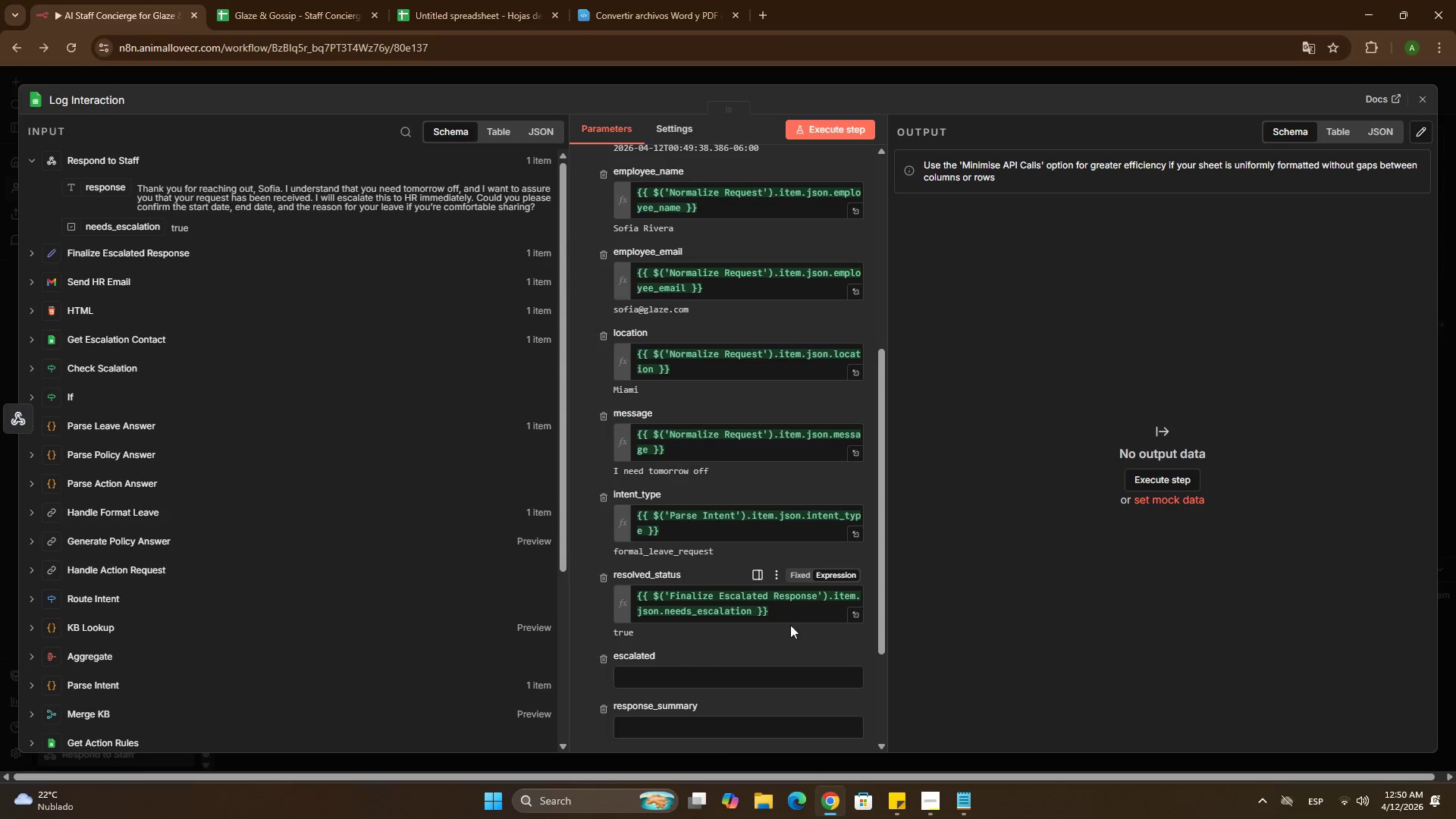 
left_click_drag(start_coordinate=[783, 615], to_coordinate=[637, 593])
 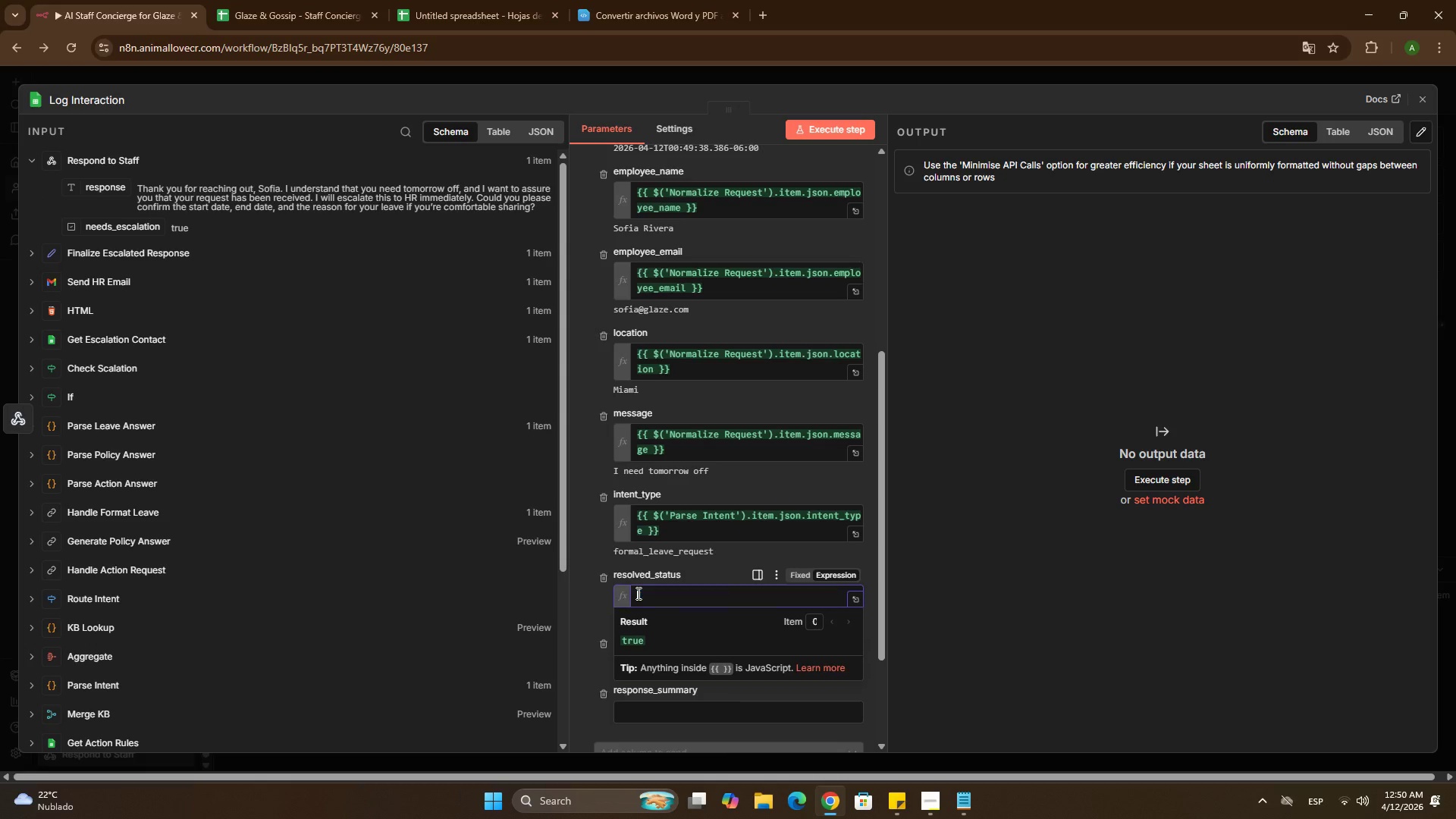 
key(Backspace)
 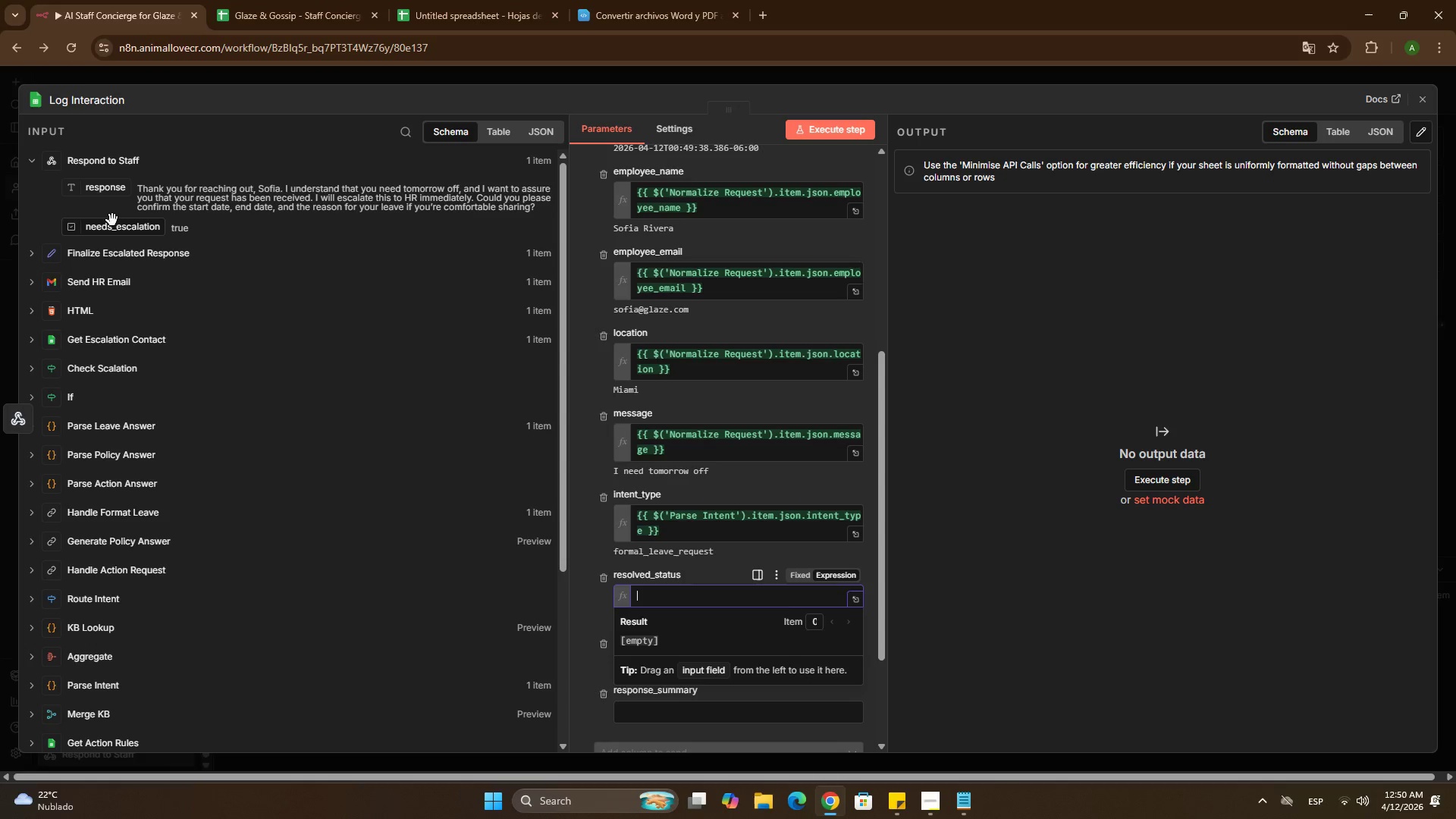 
left_click_drag(start_coordinate=[115, 226], to_coordinate=[660, 588])
 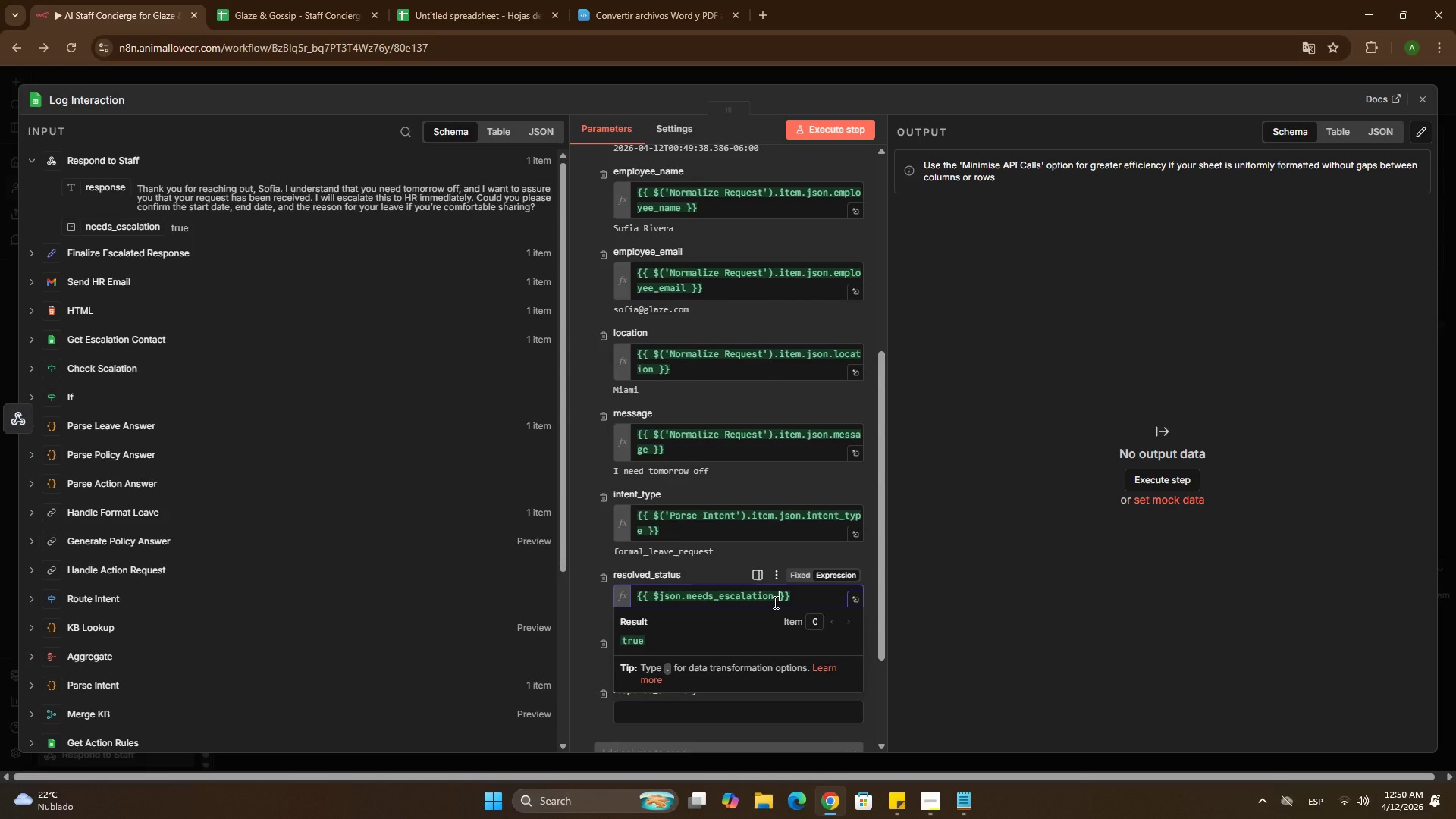 
wait(6.02)
 